 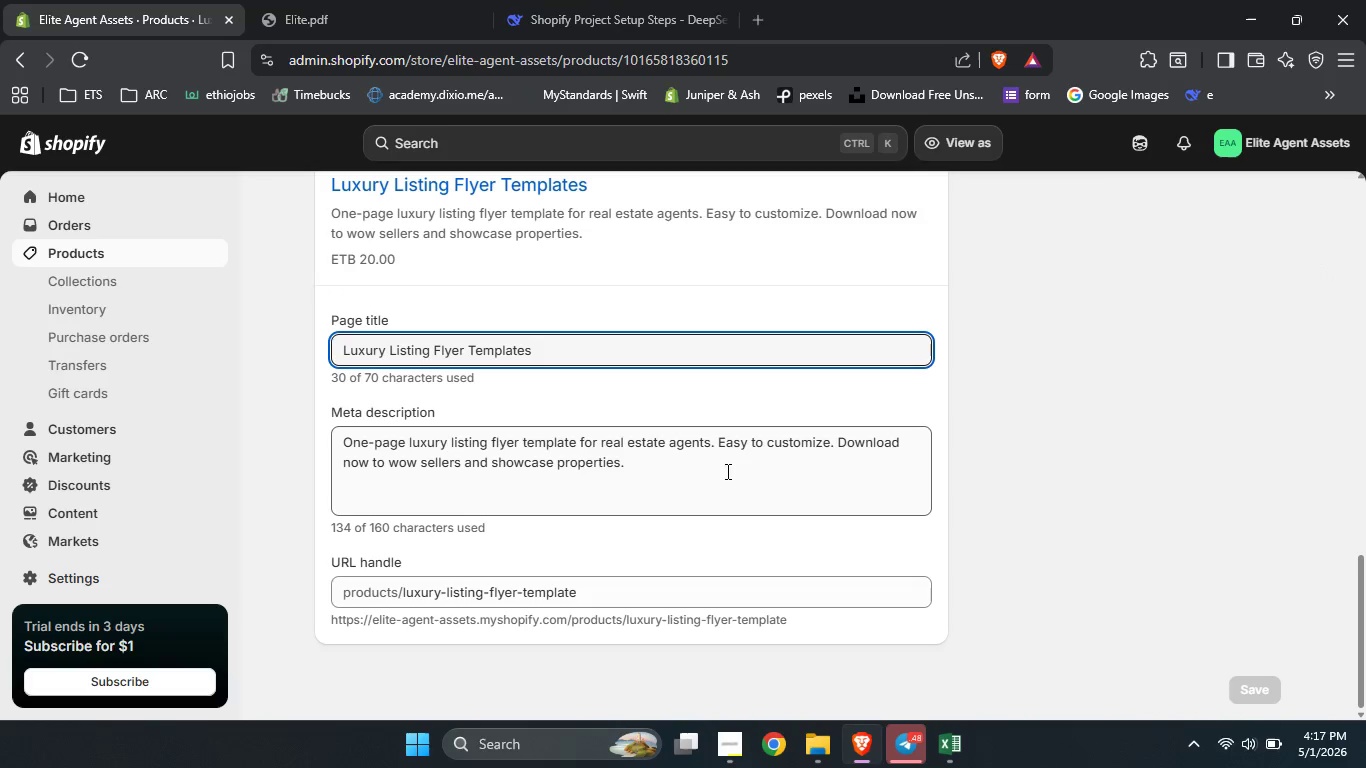 
hold_key(key=ShiftLeft, duration=0.47)
 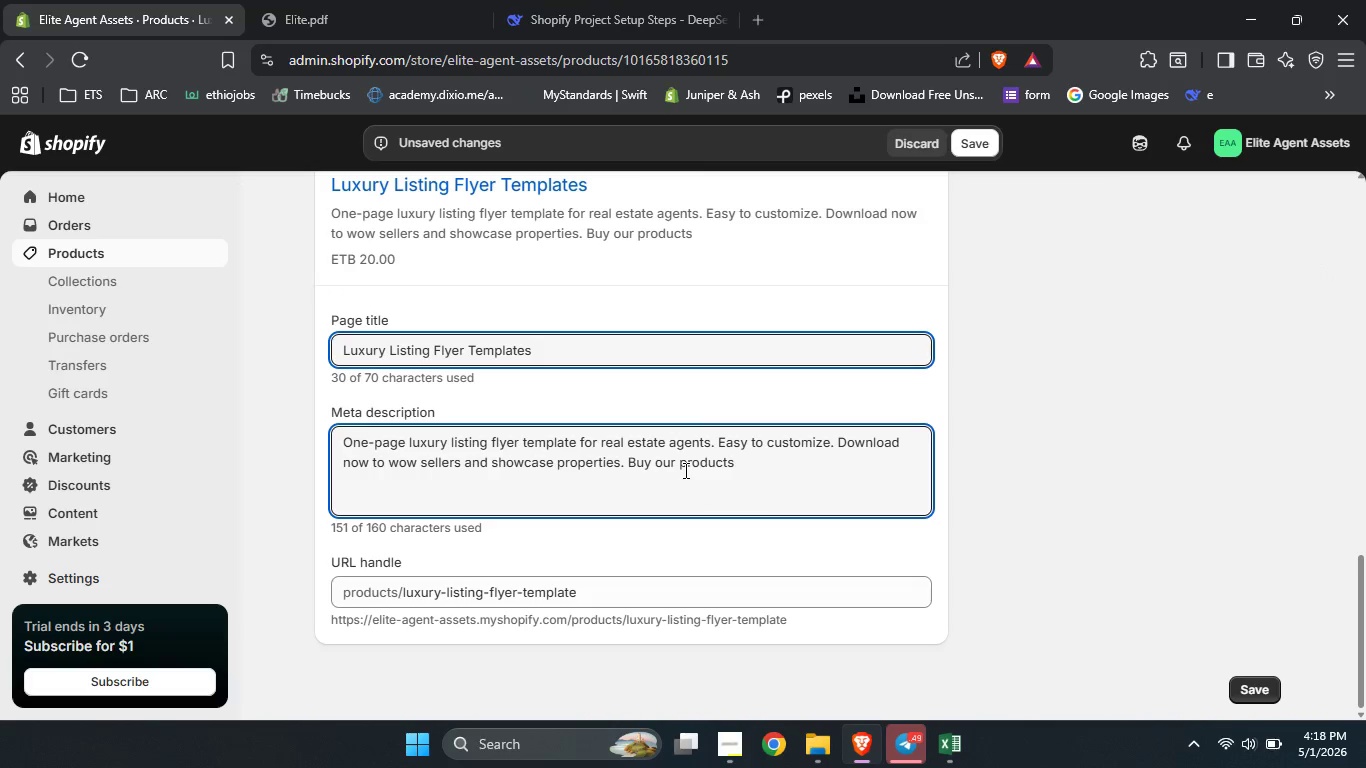 
wait(7.98)
 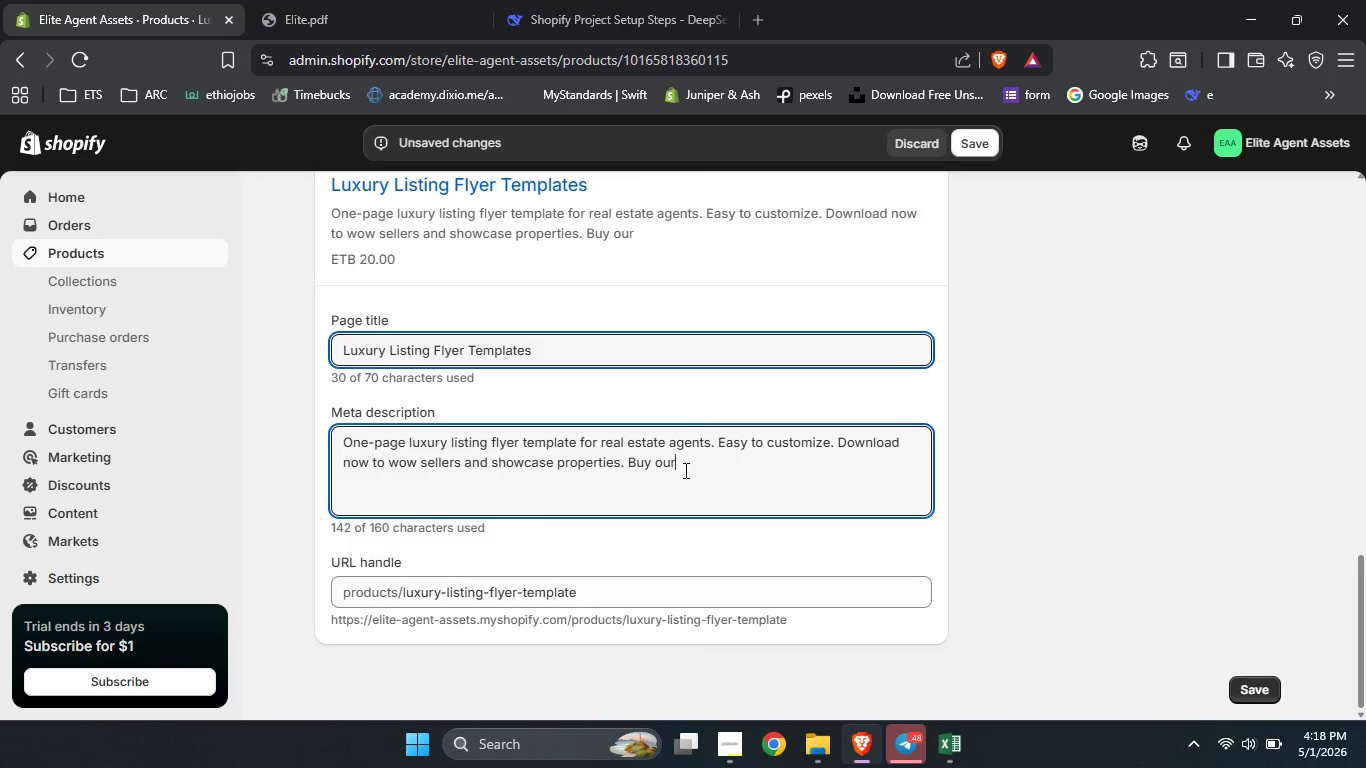 
left_click([965, 148])
 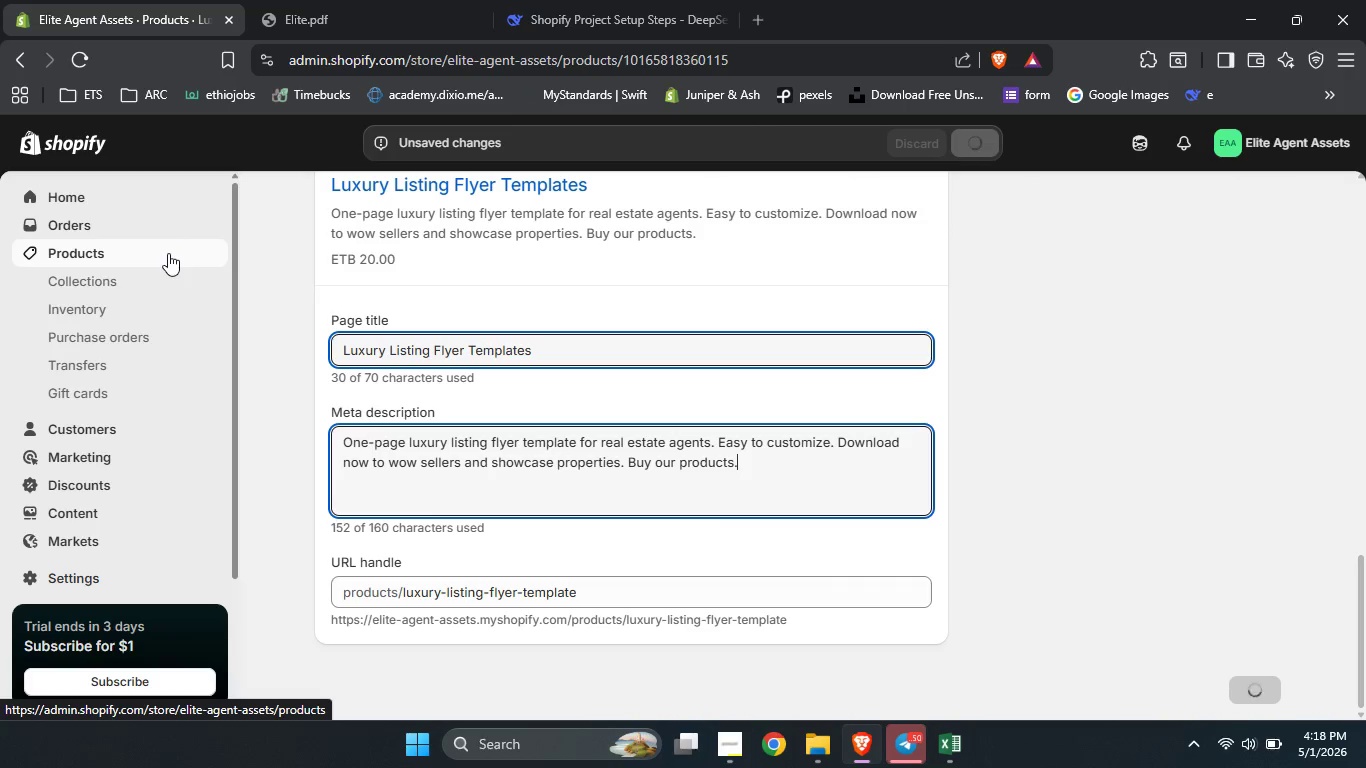 
left_click([168, 253])
 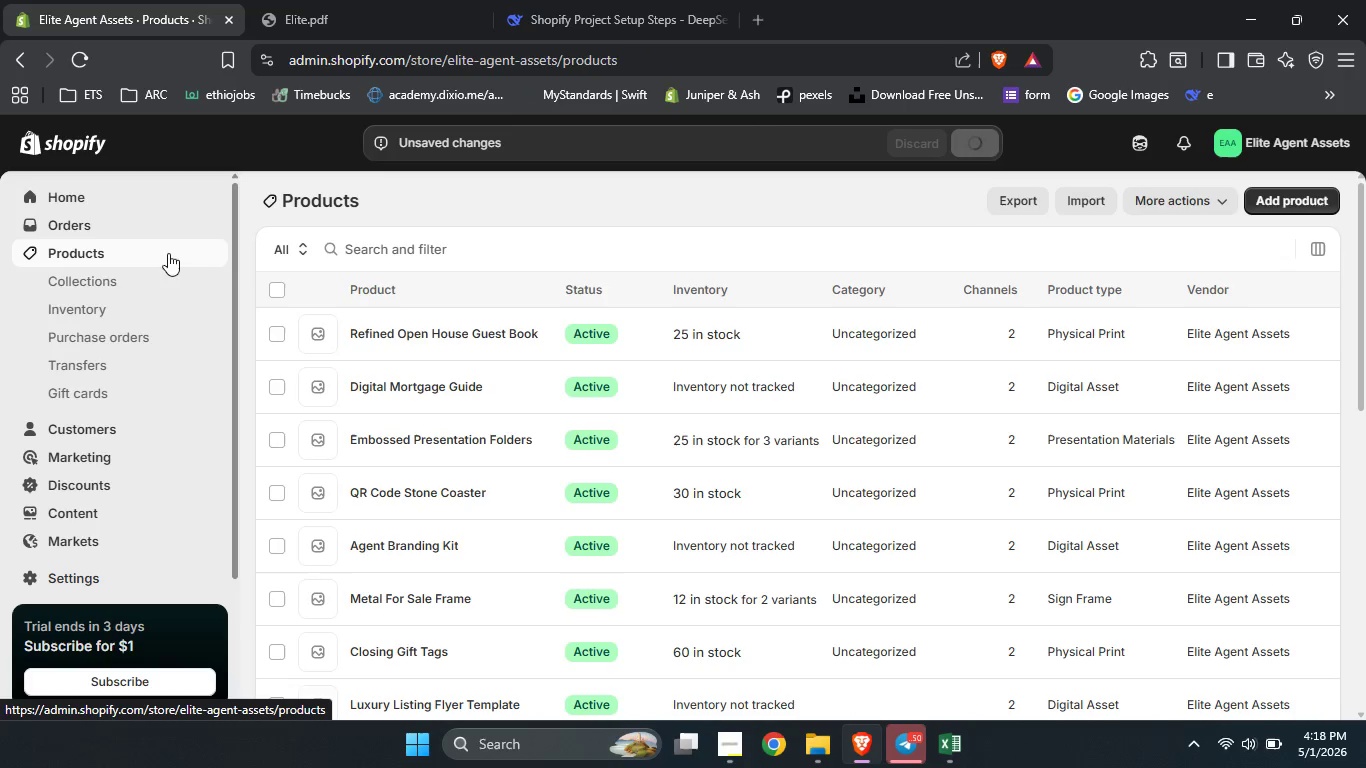 
scroll: coordinate [418, 345], scroll_direction: none, amount: 0.0
 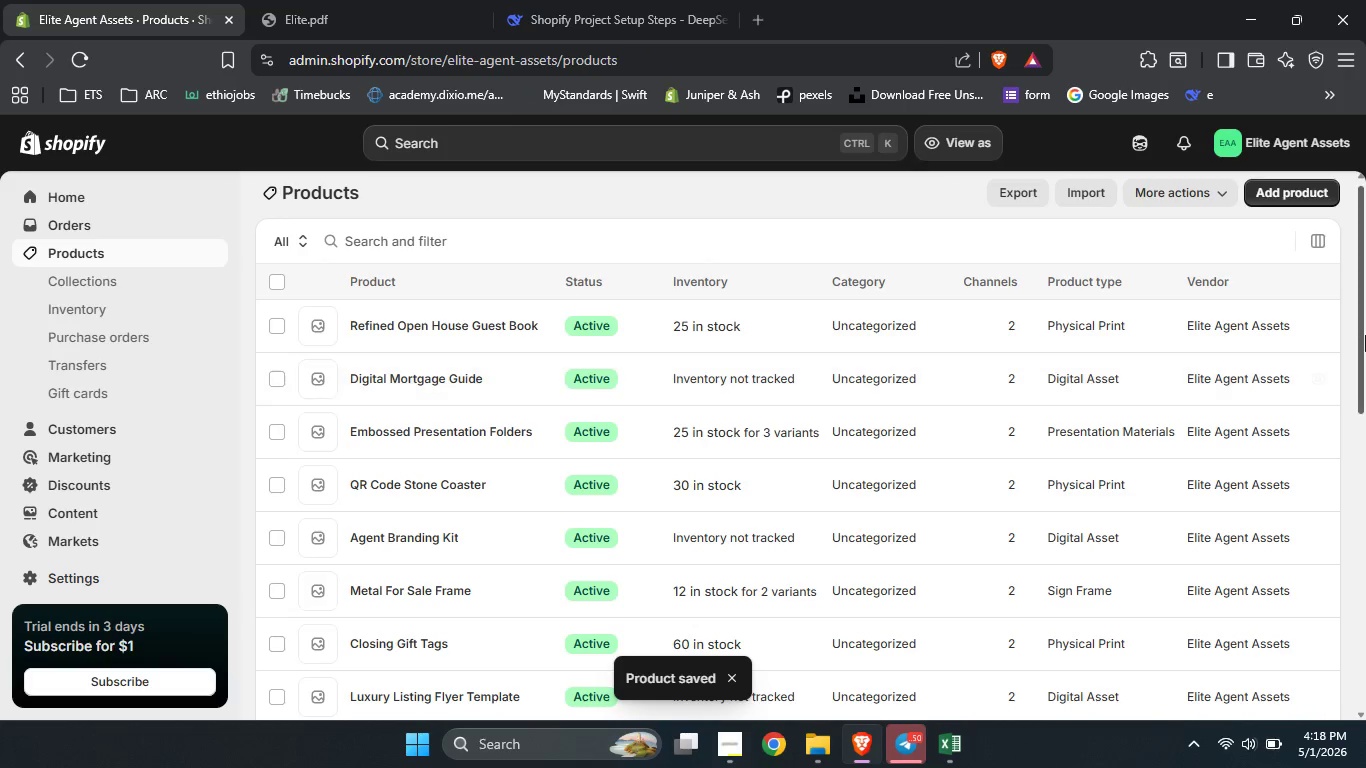 
left_click_drag(start_coordinate=[1365, 335], to_coordinate=[1365, 7])
 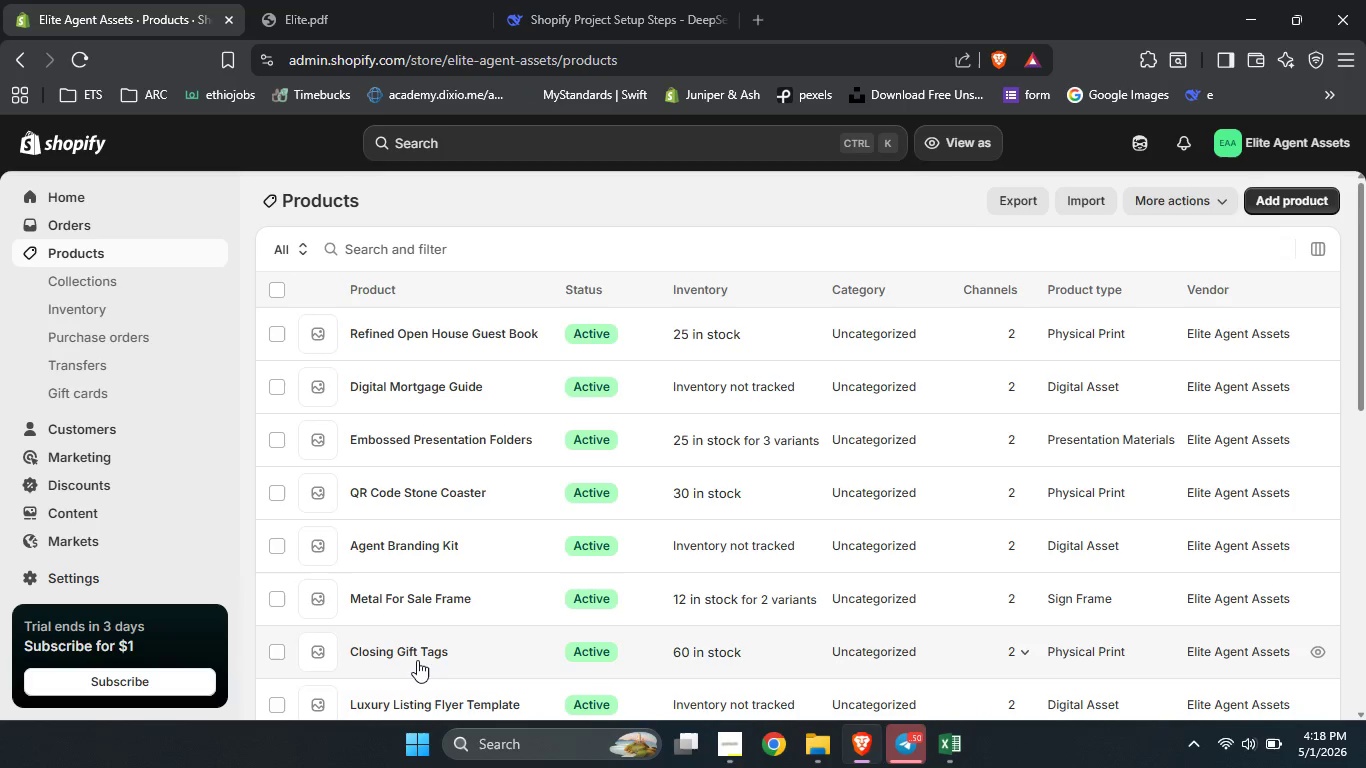 
scroll: coordinate [556, 585], scroll_direction: none, amount: 0.0
 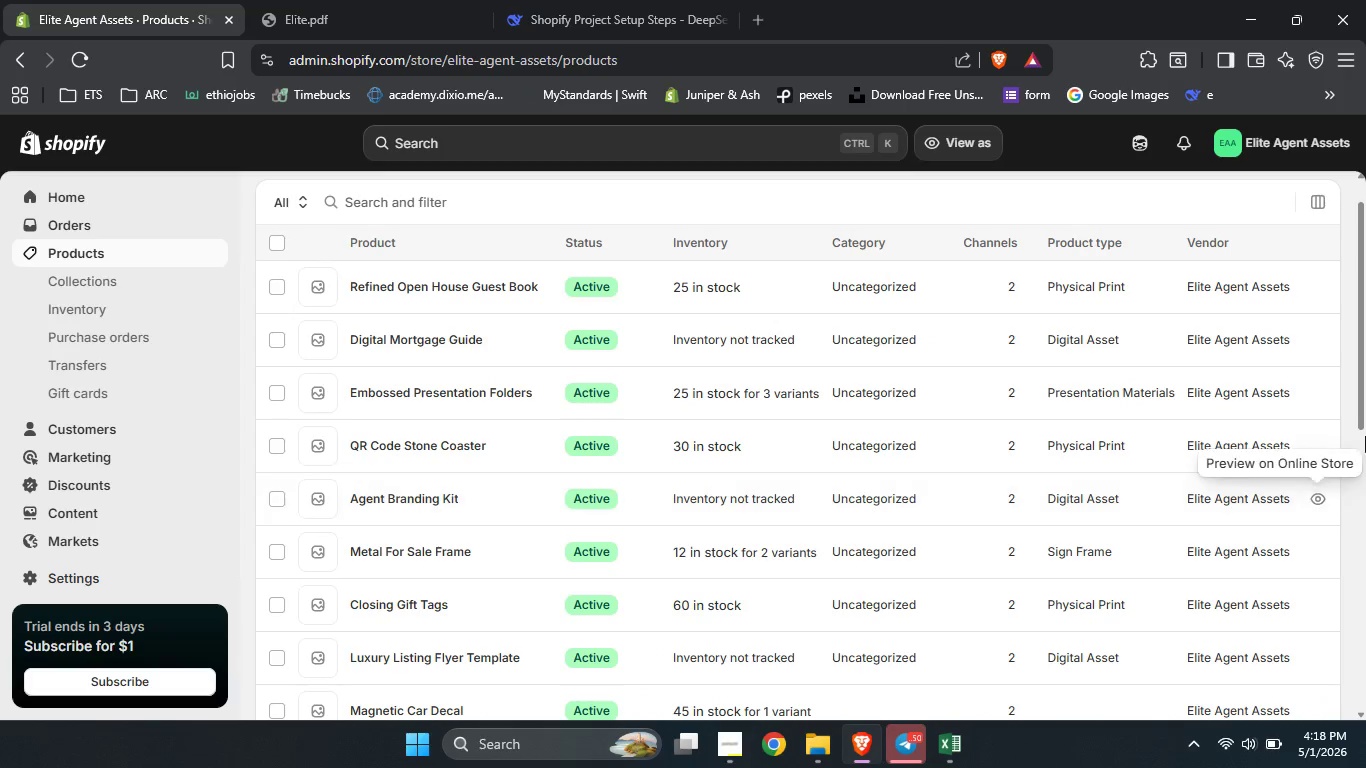 
left_click_drag(start_coordinate=[1365, 387], to_coordinate=[1365, 523])
 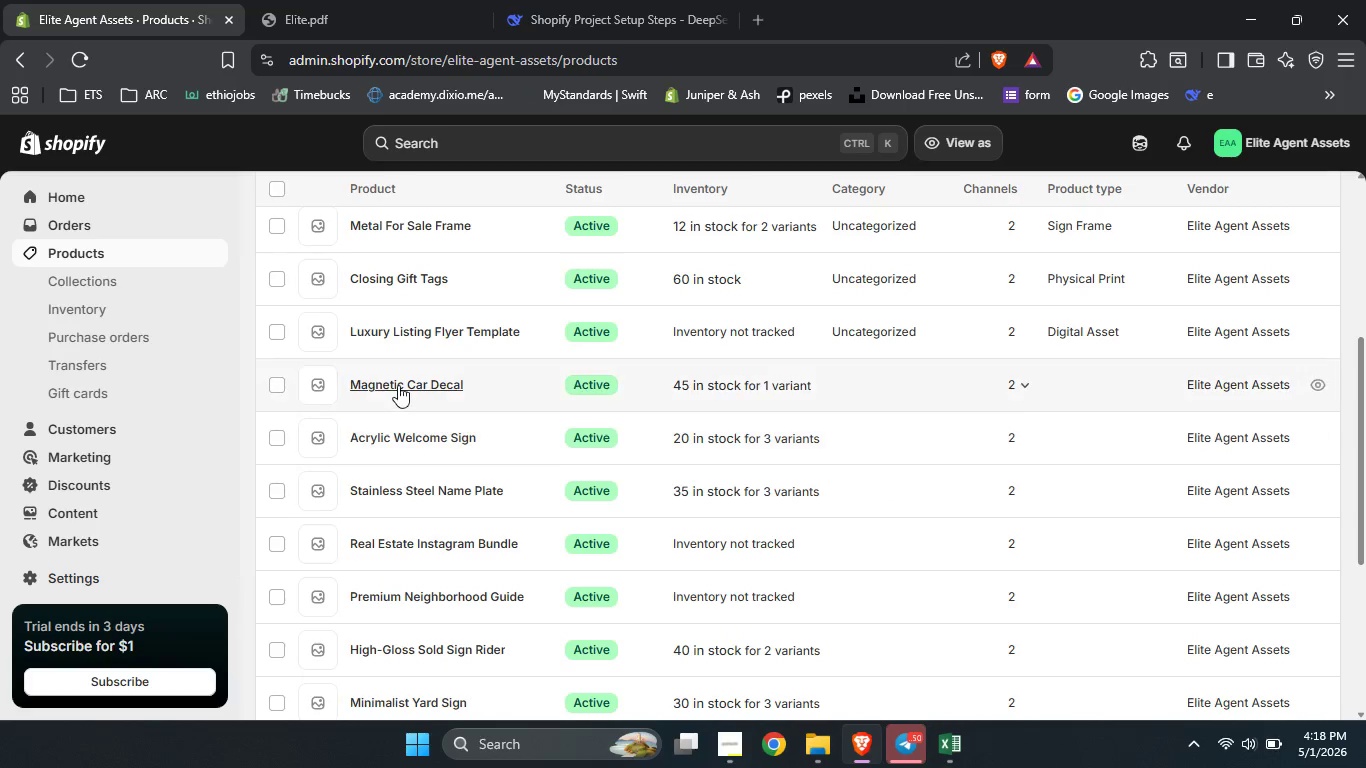 
left_click([396, 383])
 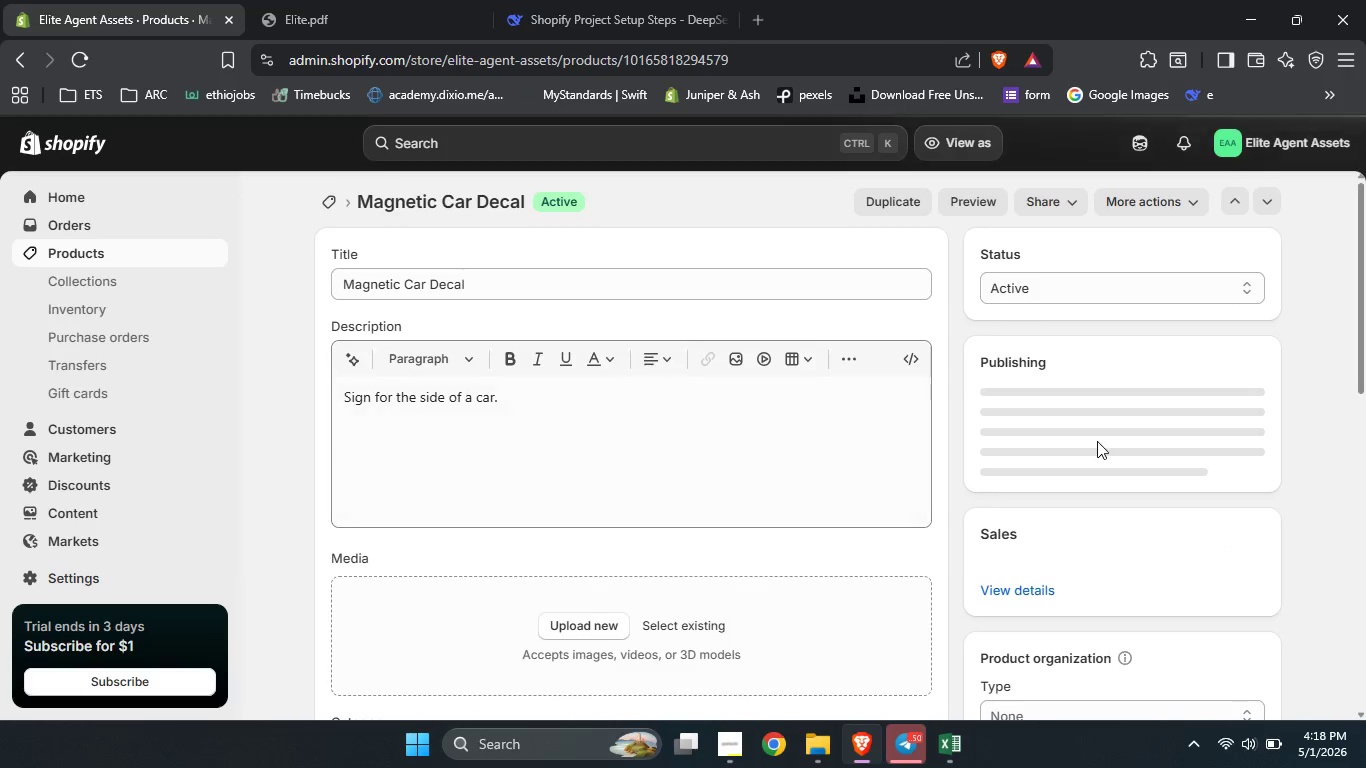 
left_click_drag(start_coordinate=[1365, 337], to_coordinate=[1365, 472])
 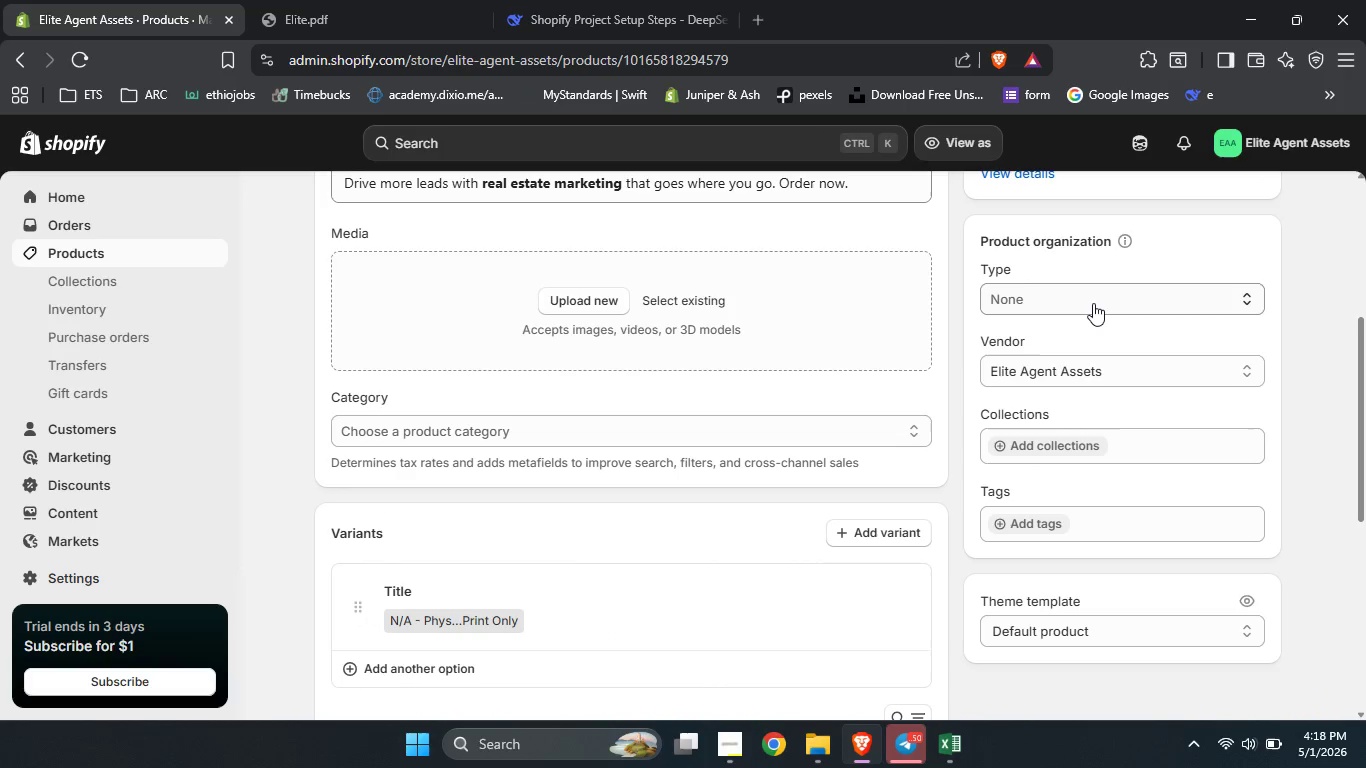 
left_click([1093, 303])
 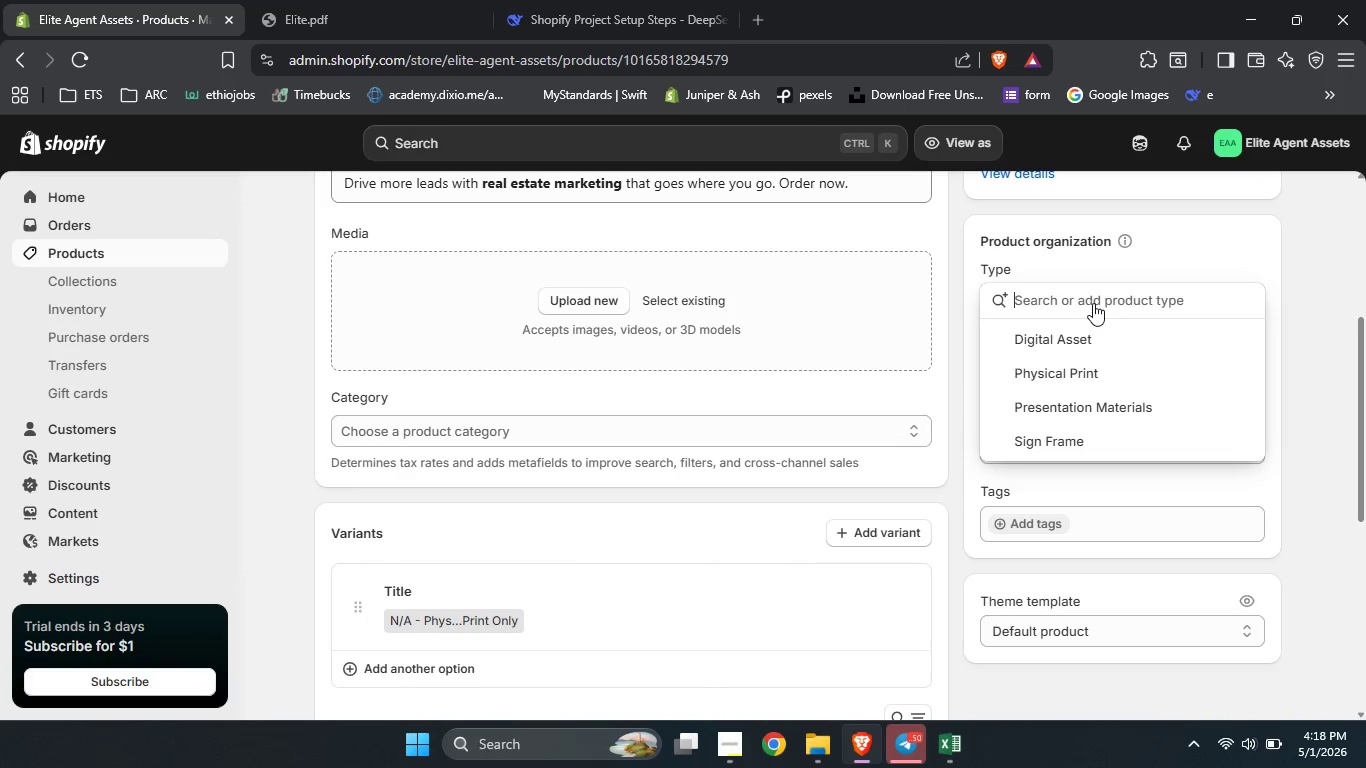 
type(Vechile )
key(Backspace)
key(Backspace)
key(Backspace)
key(Backspace)
key(Backspace)
key(Backspace)
type(hicle Sinag)
key(Backspace)
key(Backspace)
type(gage )
key(Backspace)
key(Backspace)
key(Backspace)
key(Backspace)
key(Backspace)
key(Backspace)
type(gnage)
 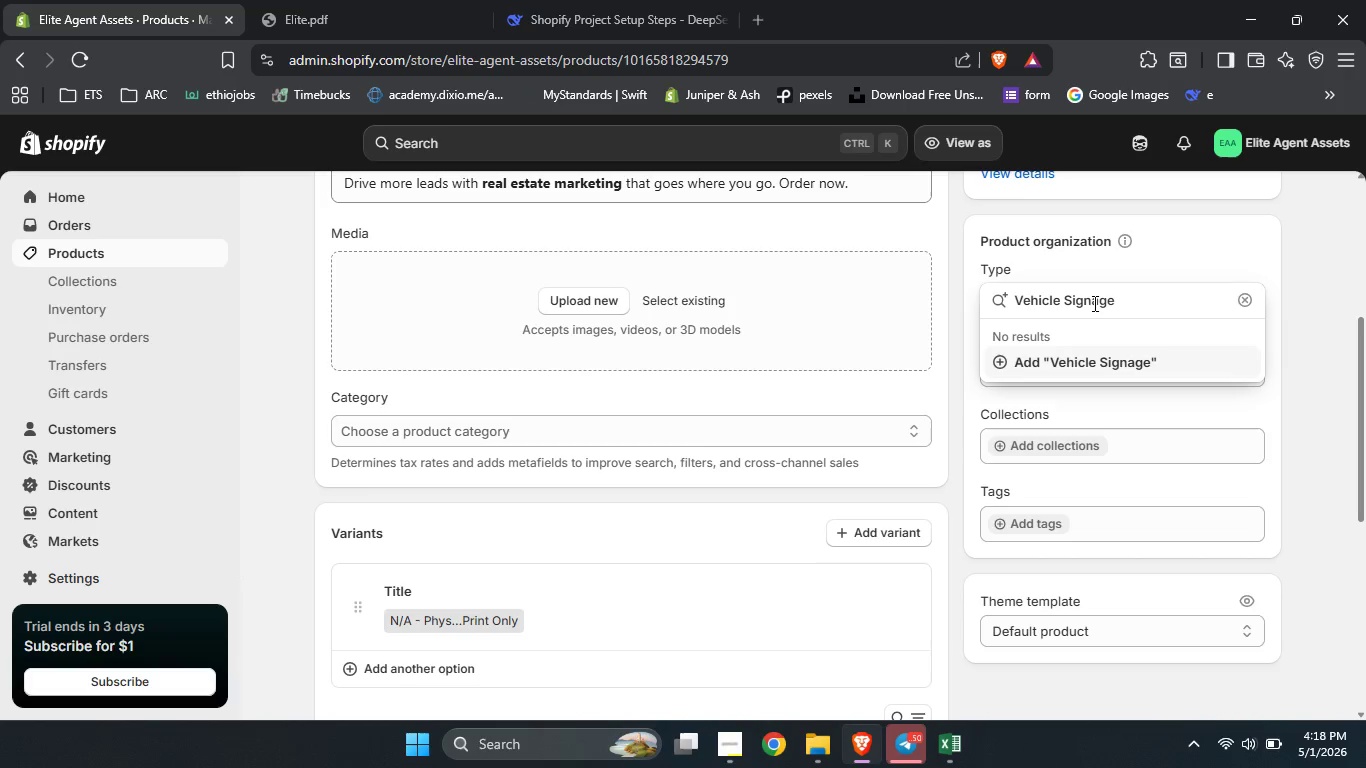 
left_click([1093, 352])
 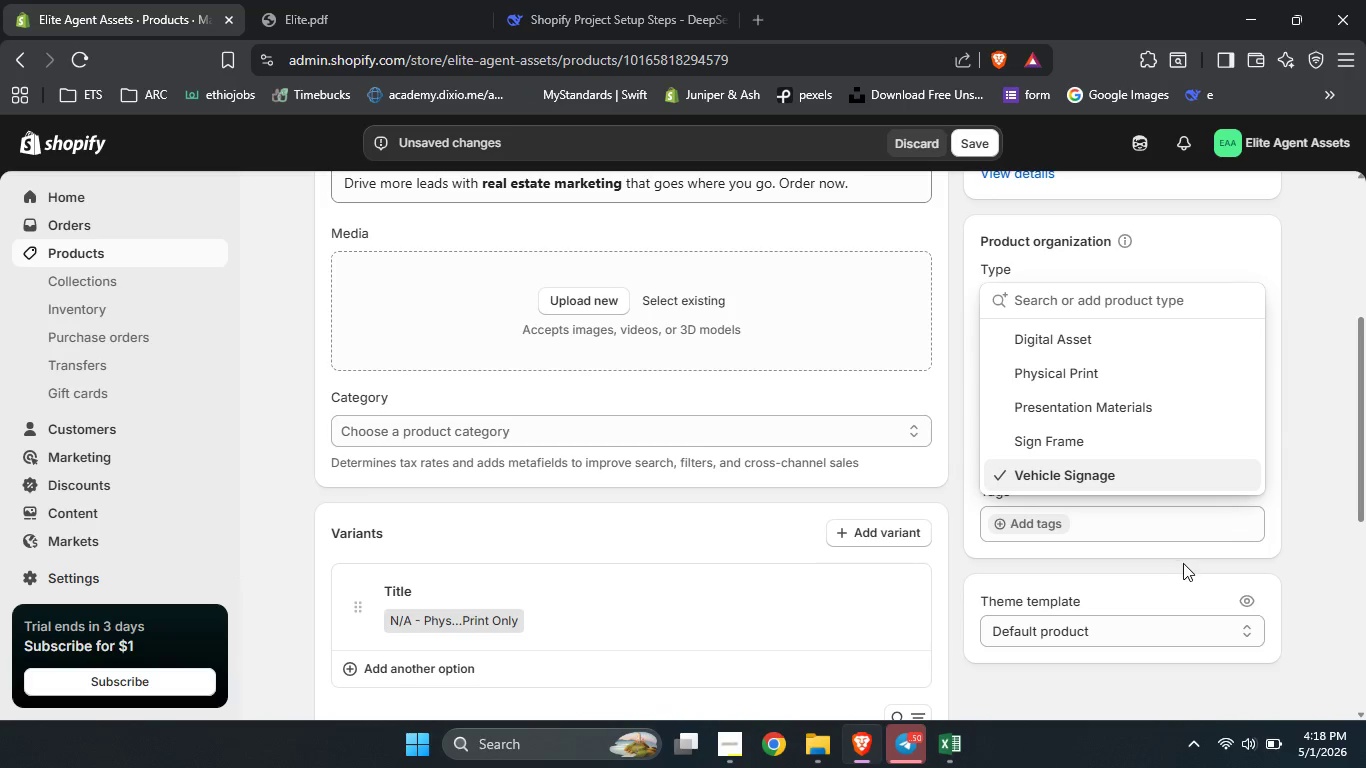 
left_click_drag(start_coordinate=[1170, 570], to_coordinate=[1163, 565])
 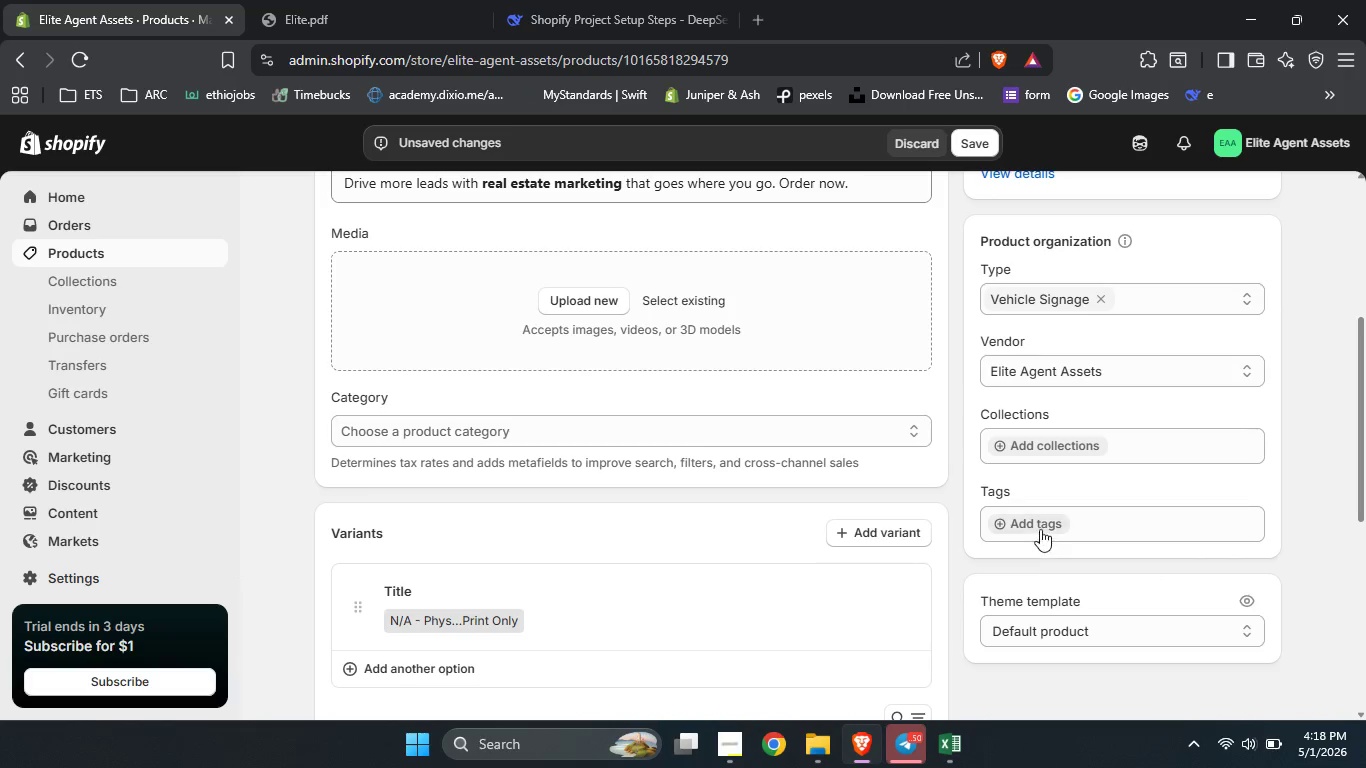 
left_click([1039, 526])
 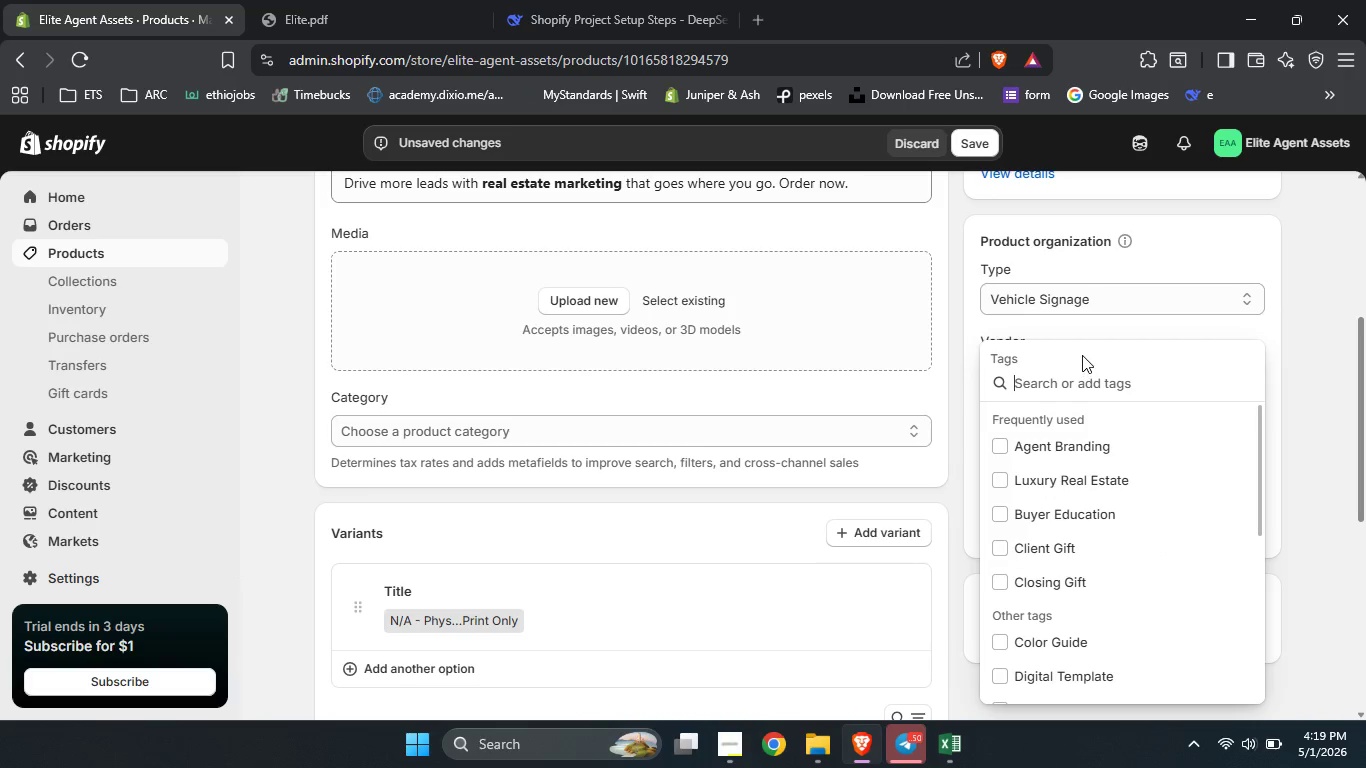 
type(real)
 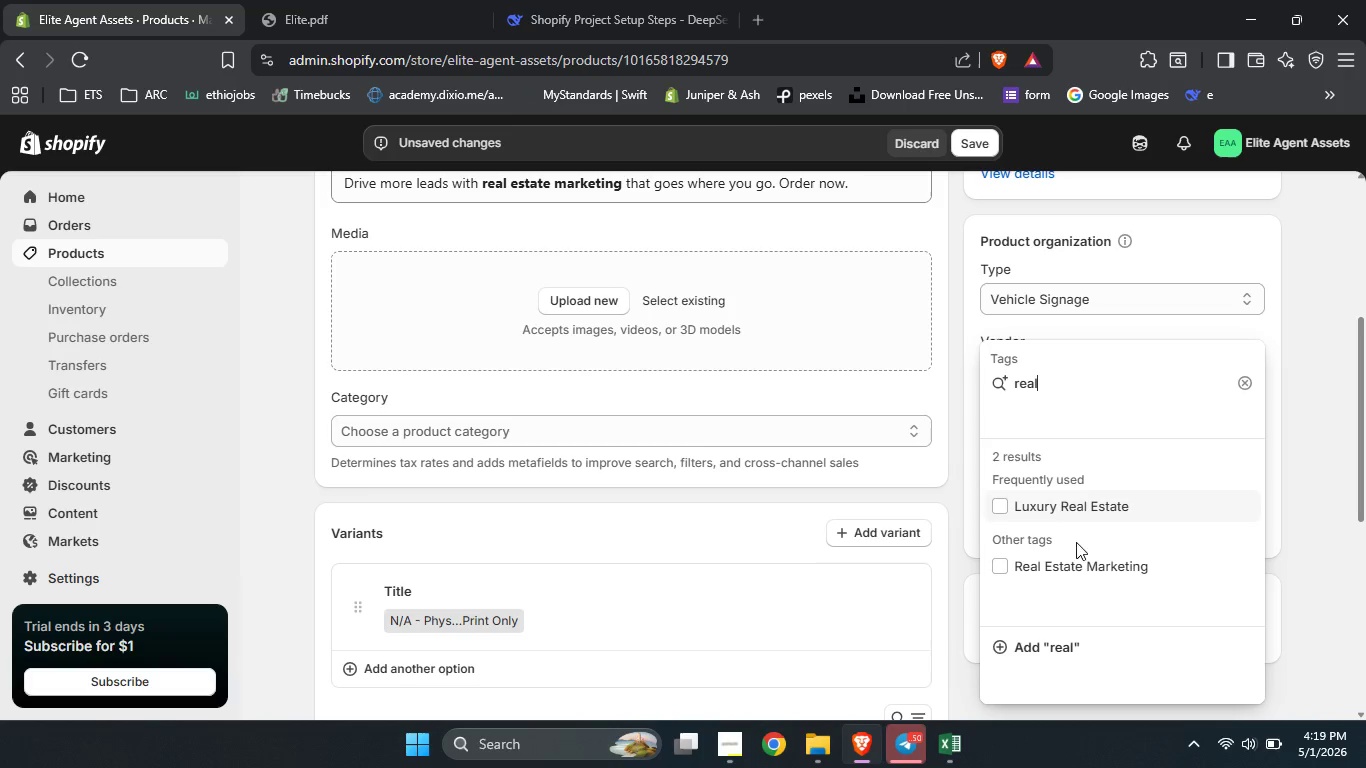 
left_click([1074, 563])
 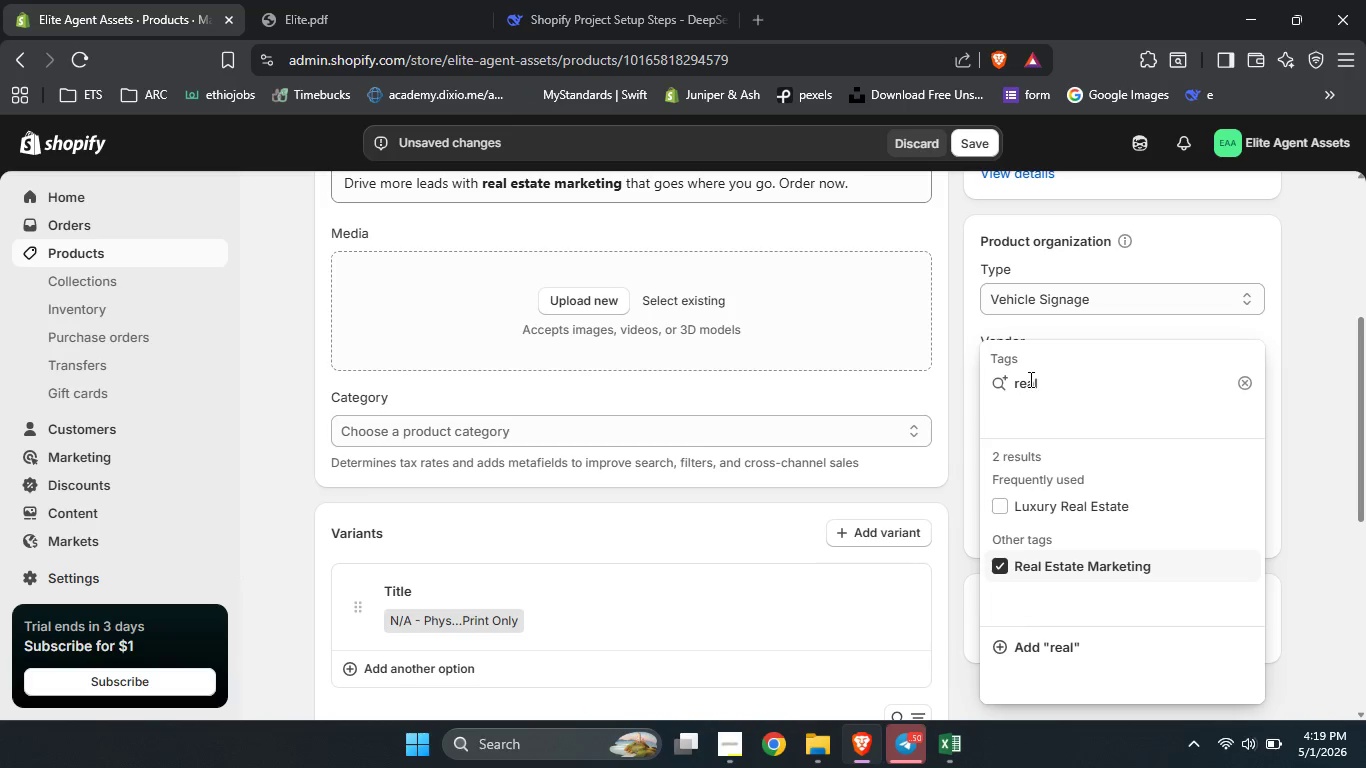 
double_click([1029, 379])
 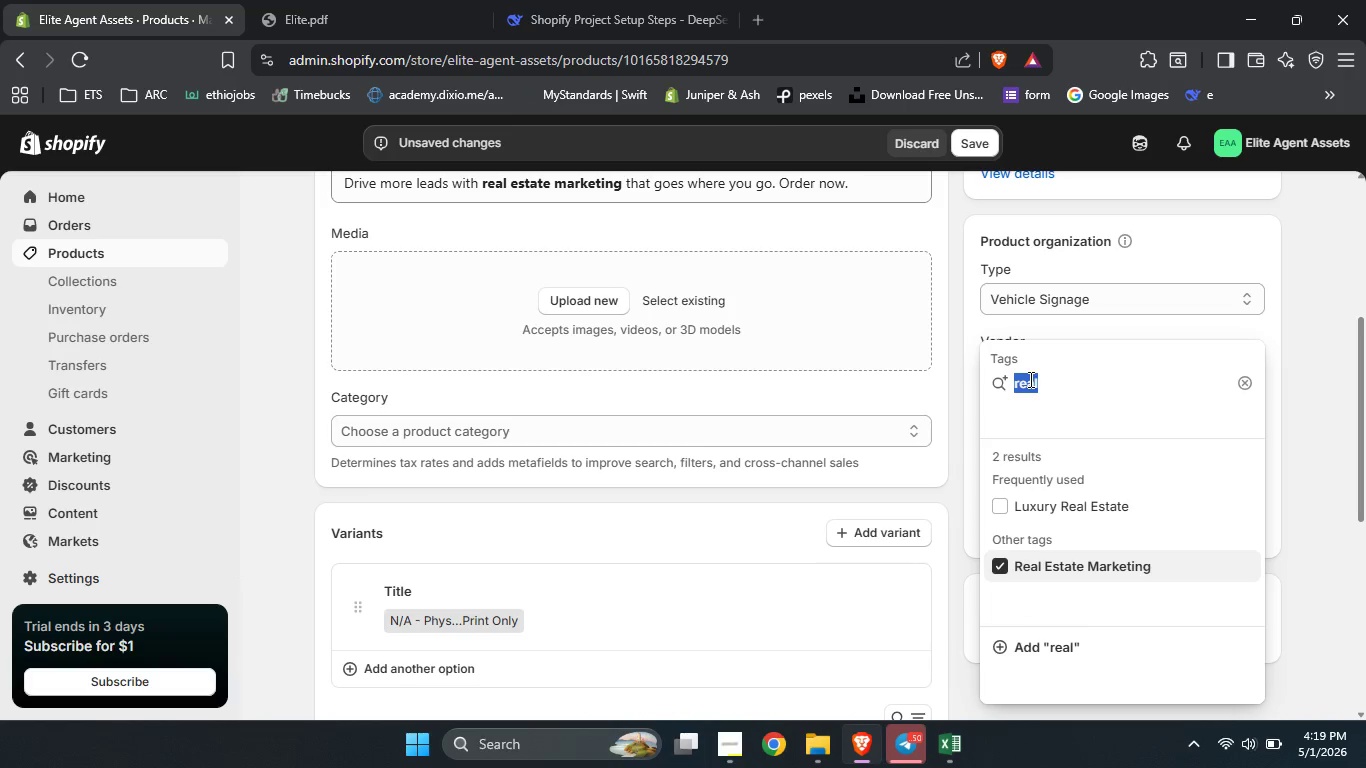 
type(Car DECAL)
 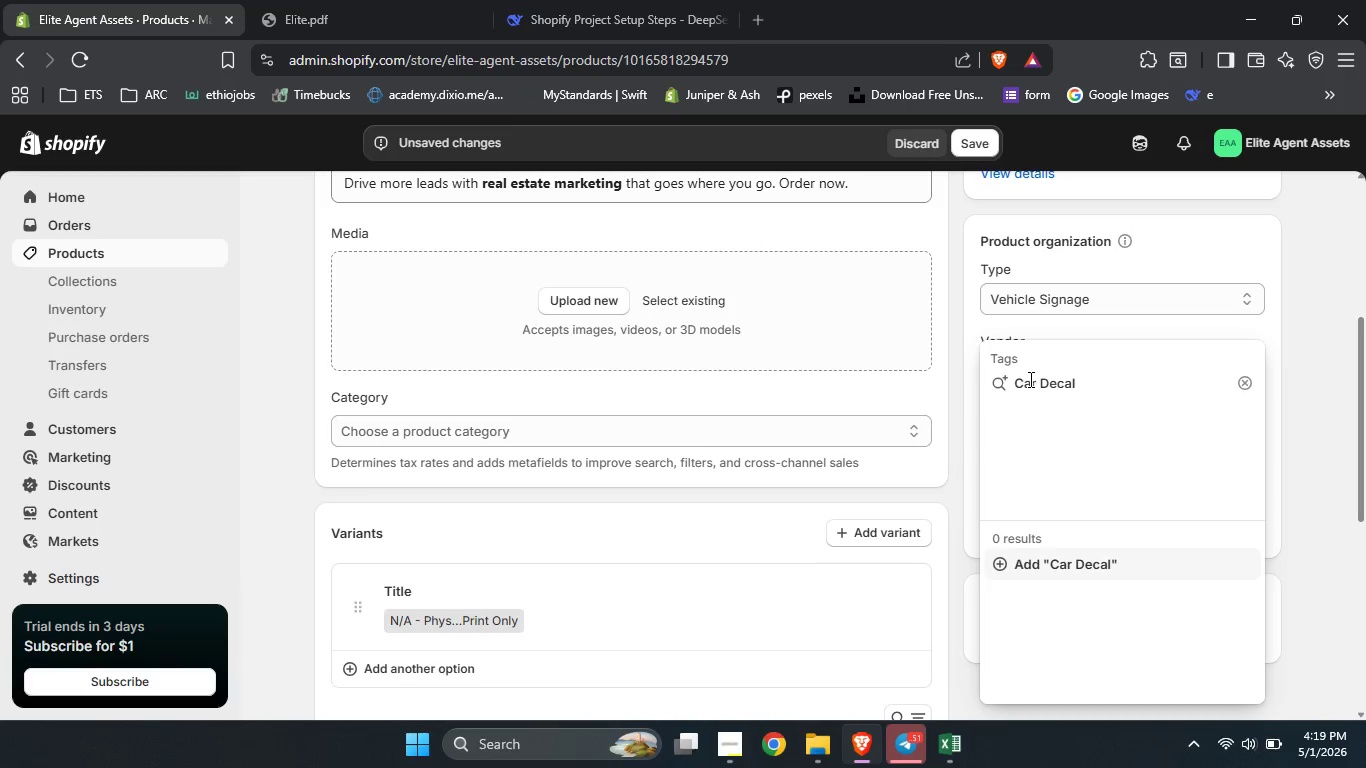 
left_click([1054, 565])
 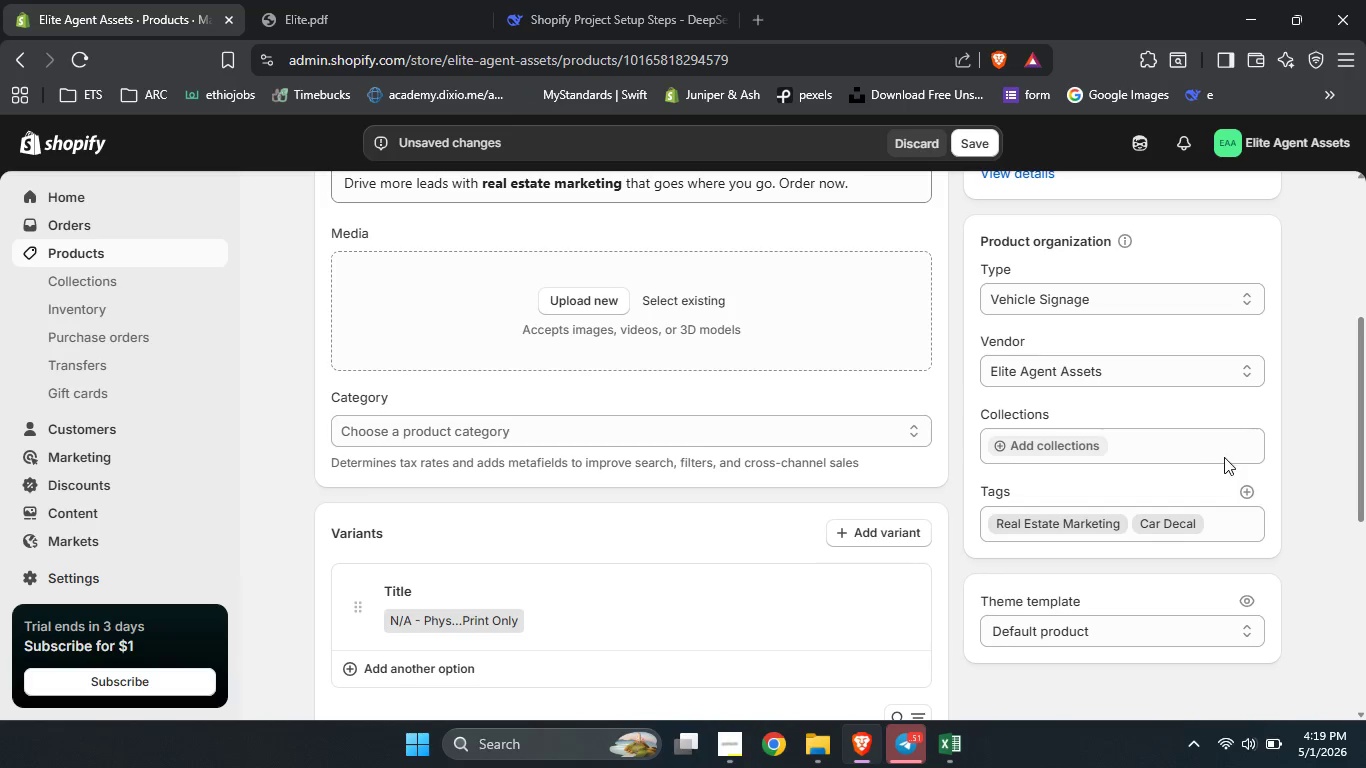 
left_click([1247, 494])
 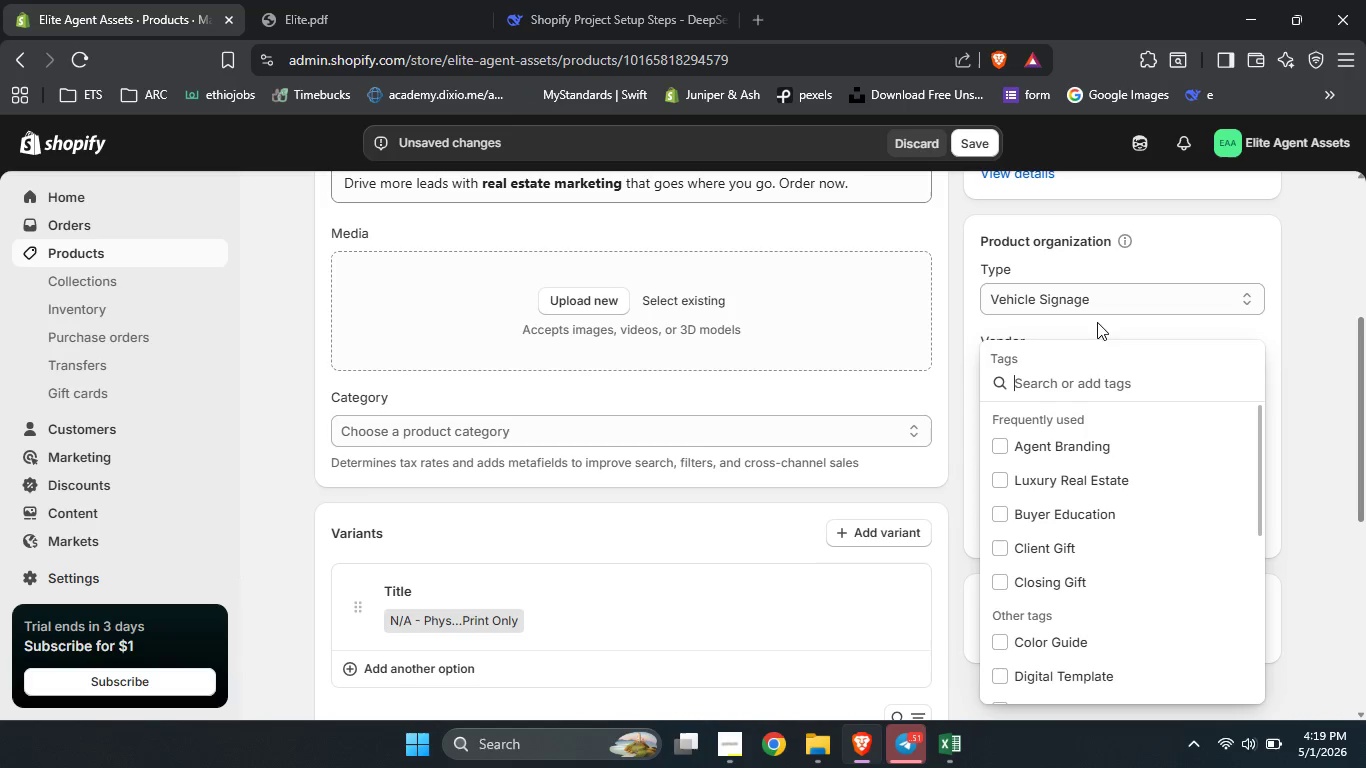 
type(Mobile )
 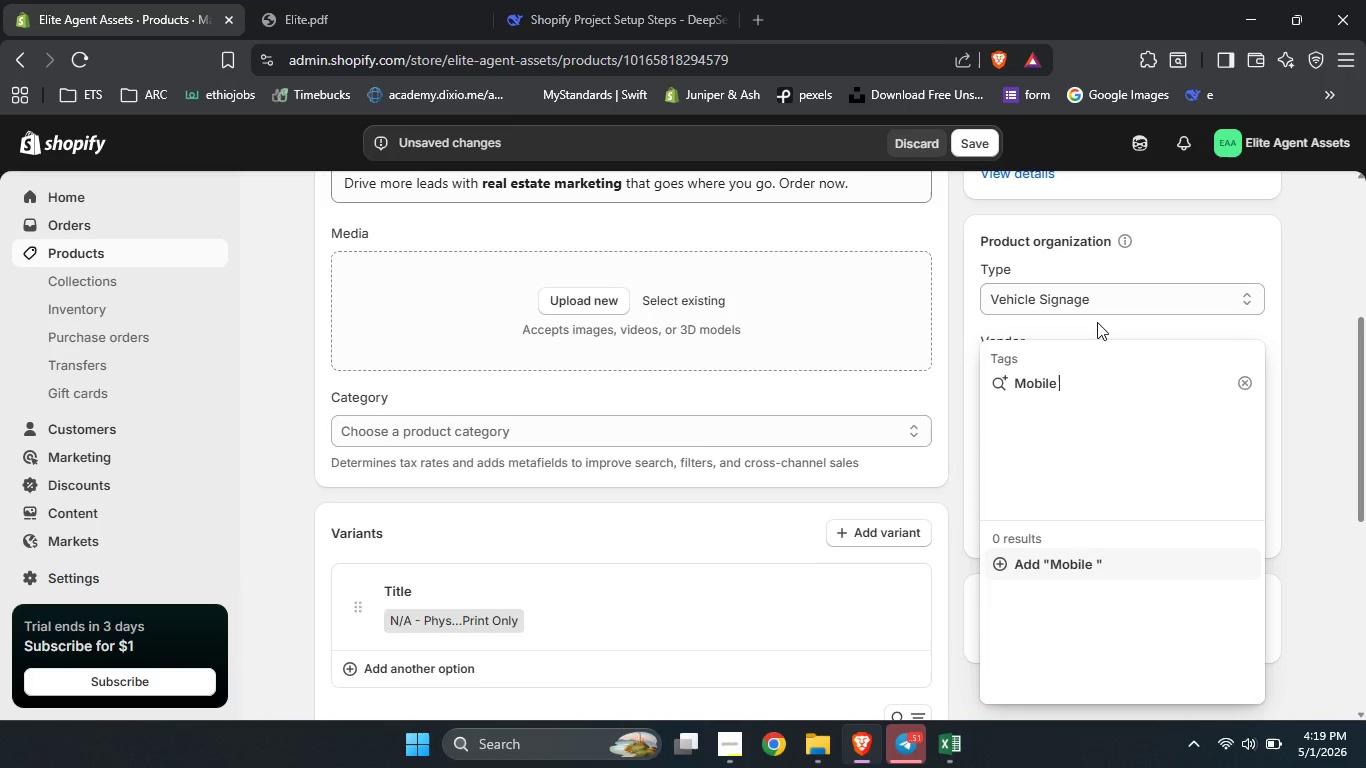 
hold_key(key=ShiftLeft, duration=1.5)
 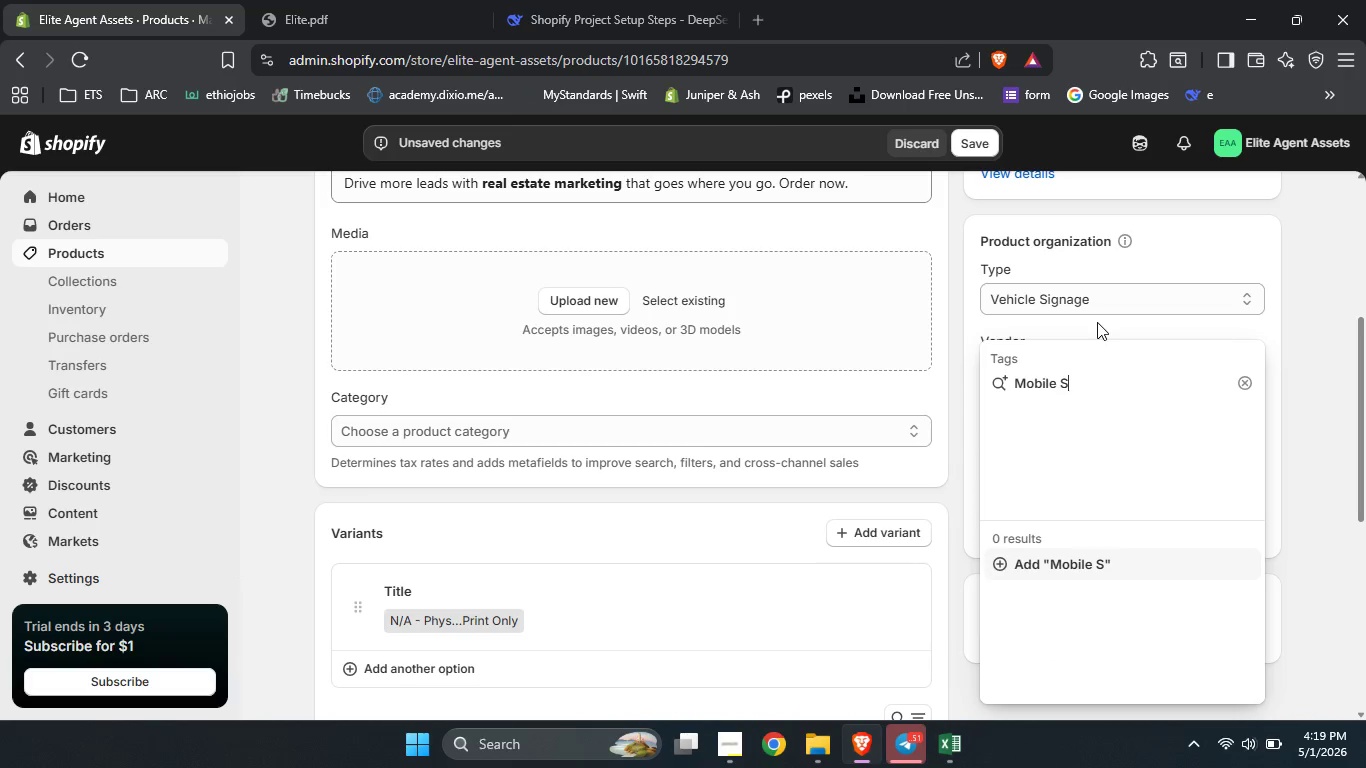 
type(Signage)
 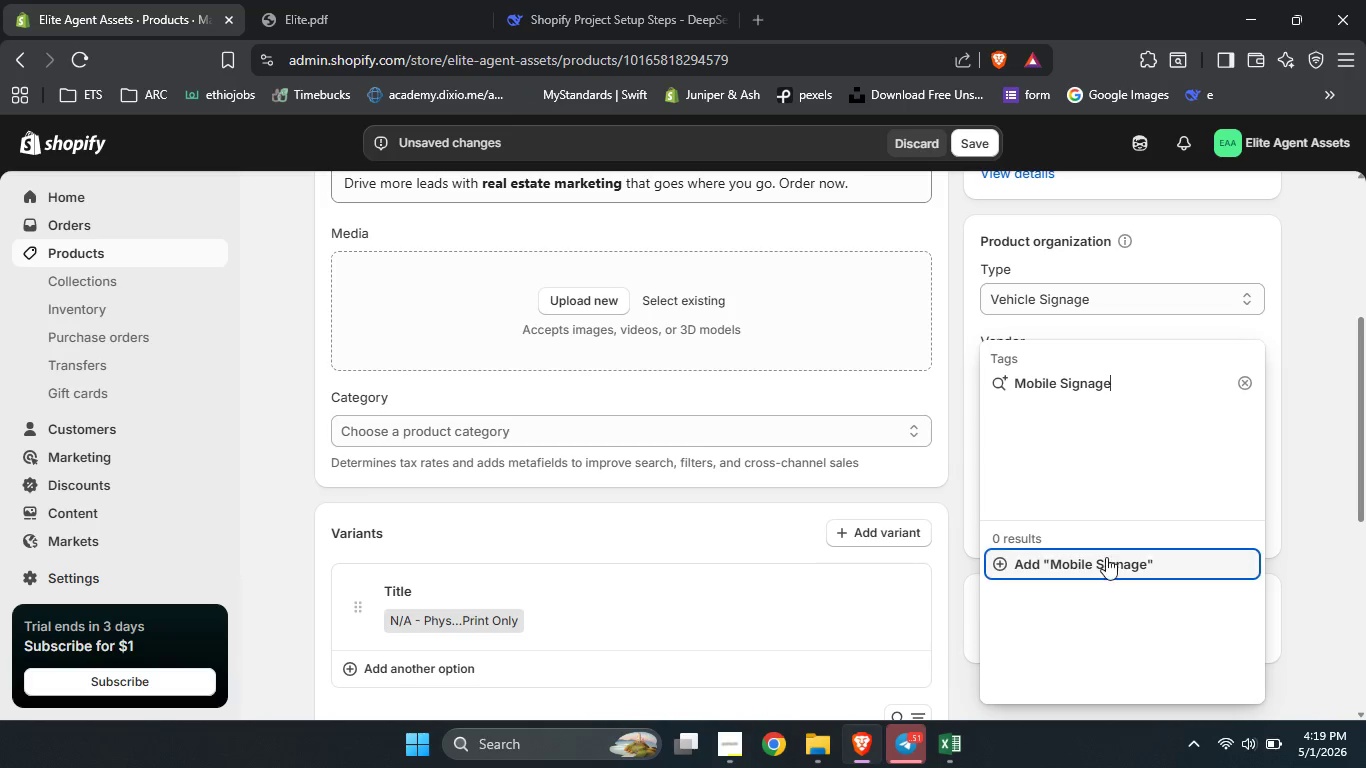 
left_click([1089, 567])
 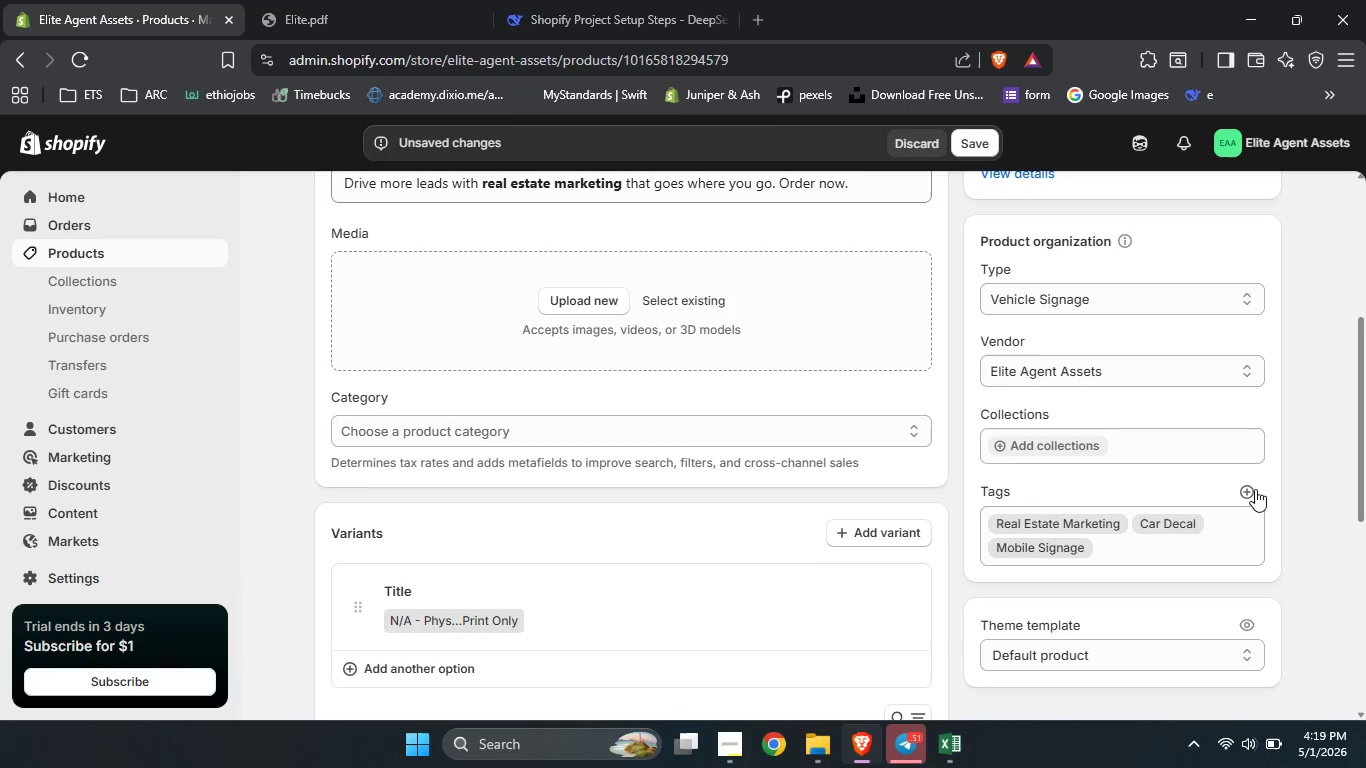 
type(Agent Bran)
 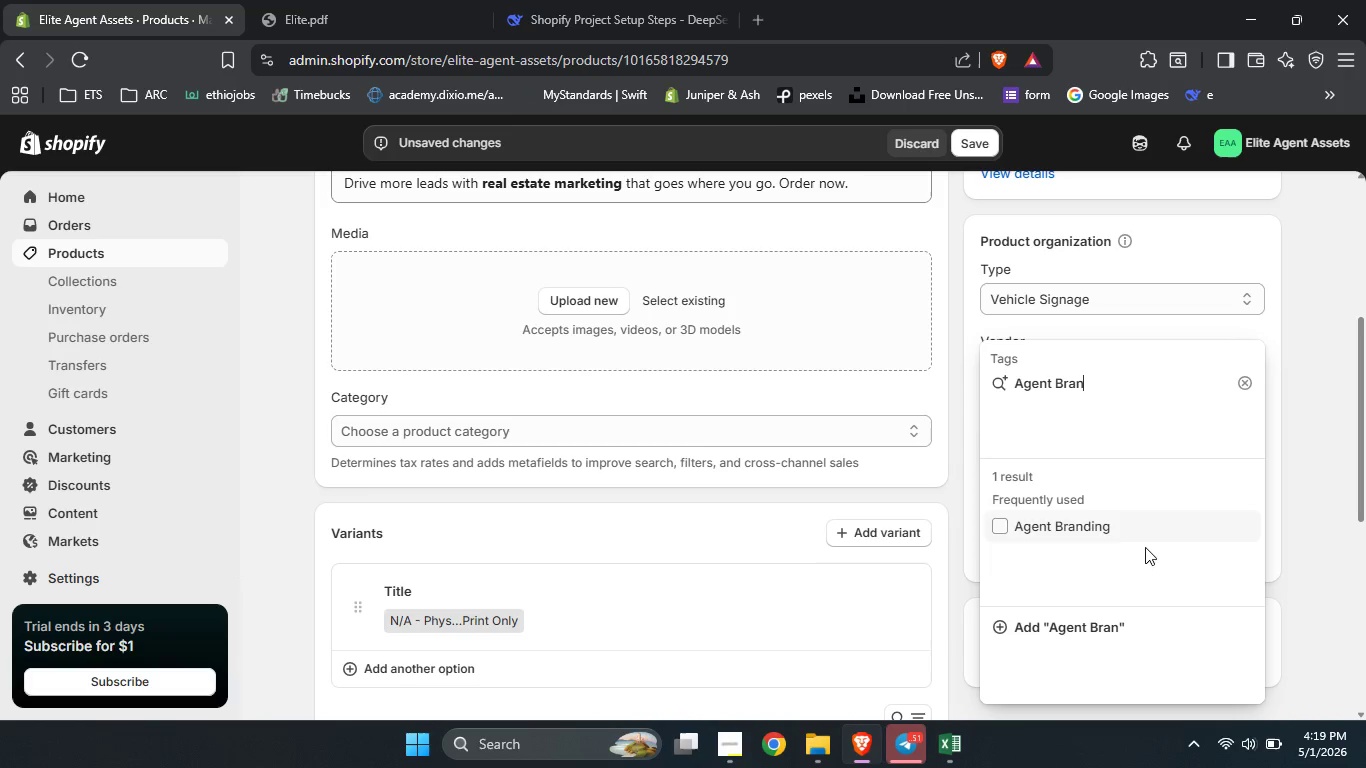 
left_click([1111, 533])
 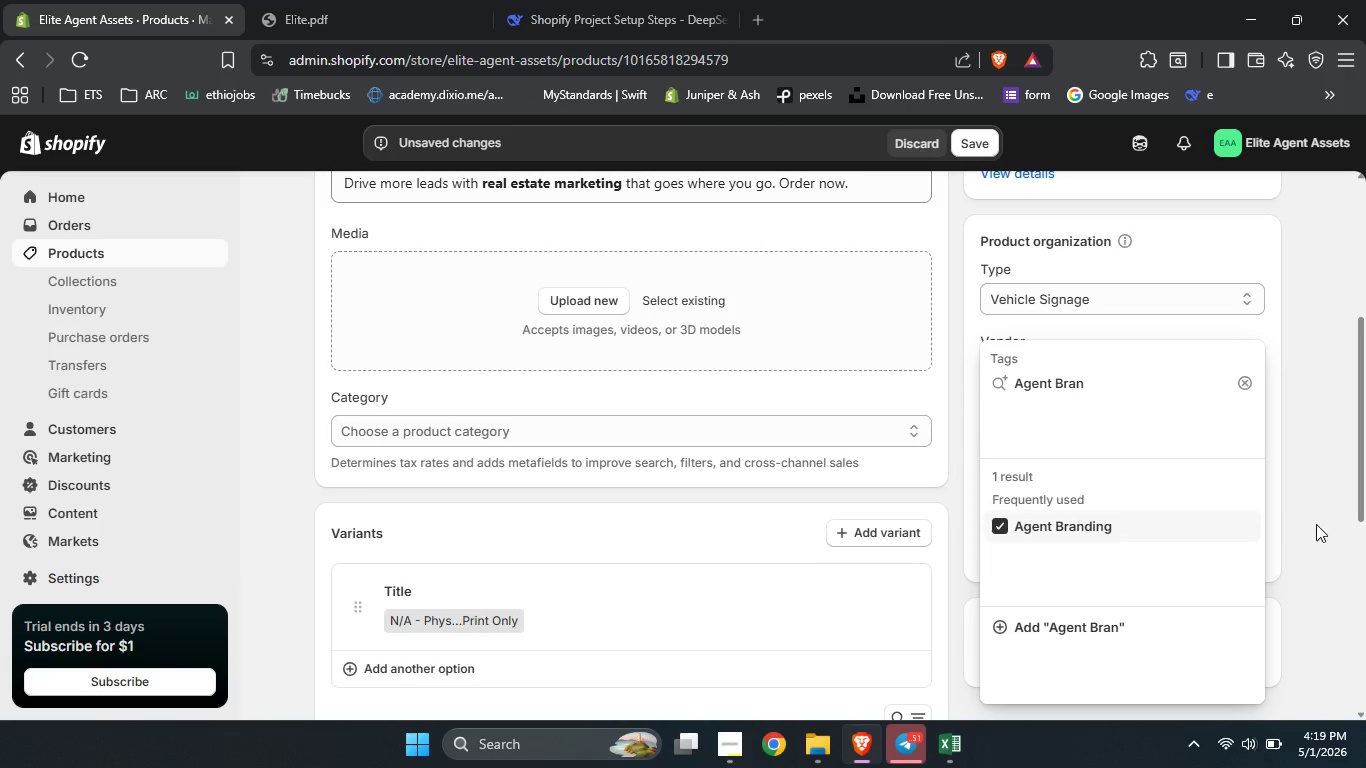 
left_click([1344, 531])
 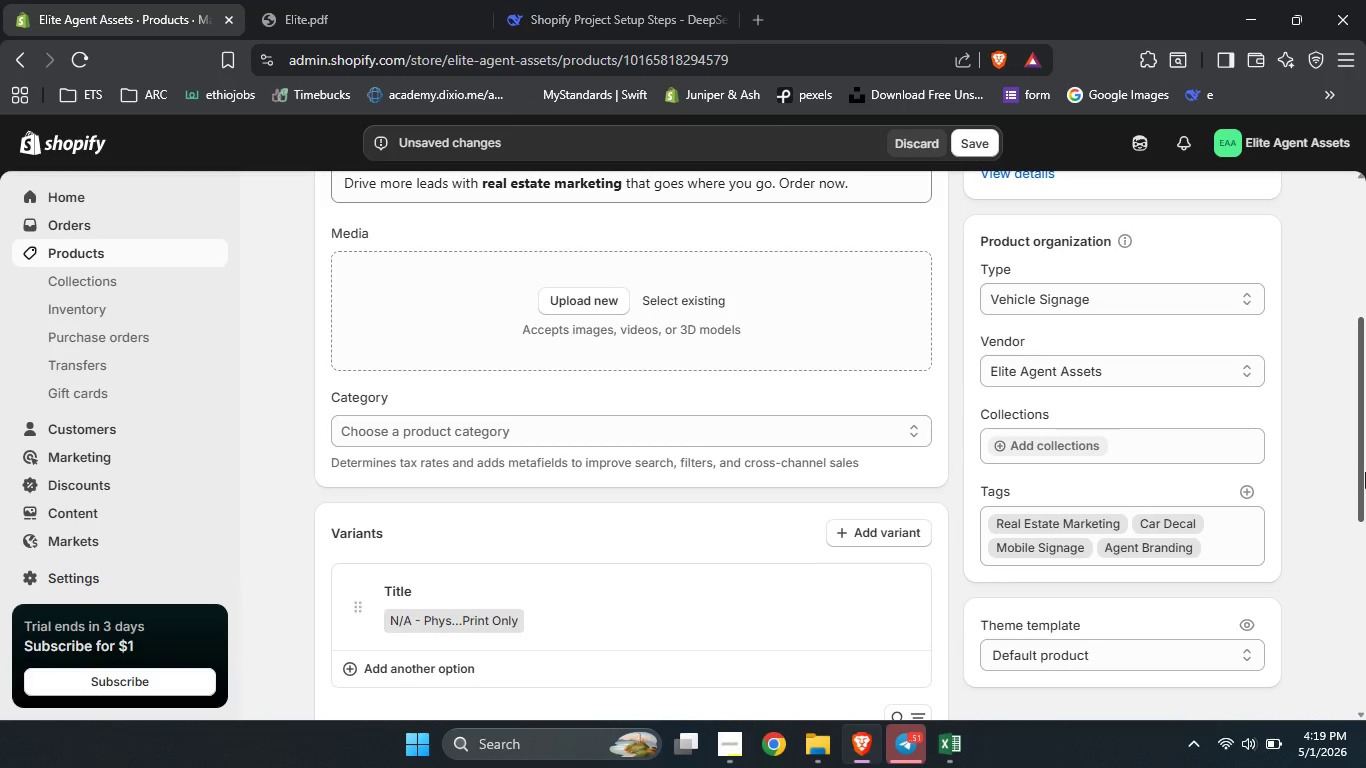 
left_click_drag(start_coordinate=[1365, 472], to_coordinate=[1359, 559])
 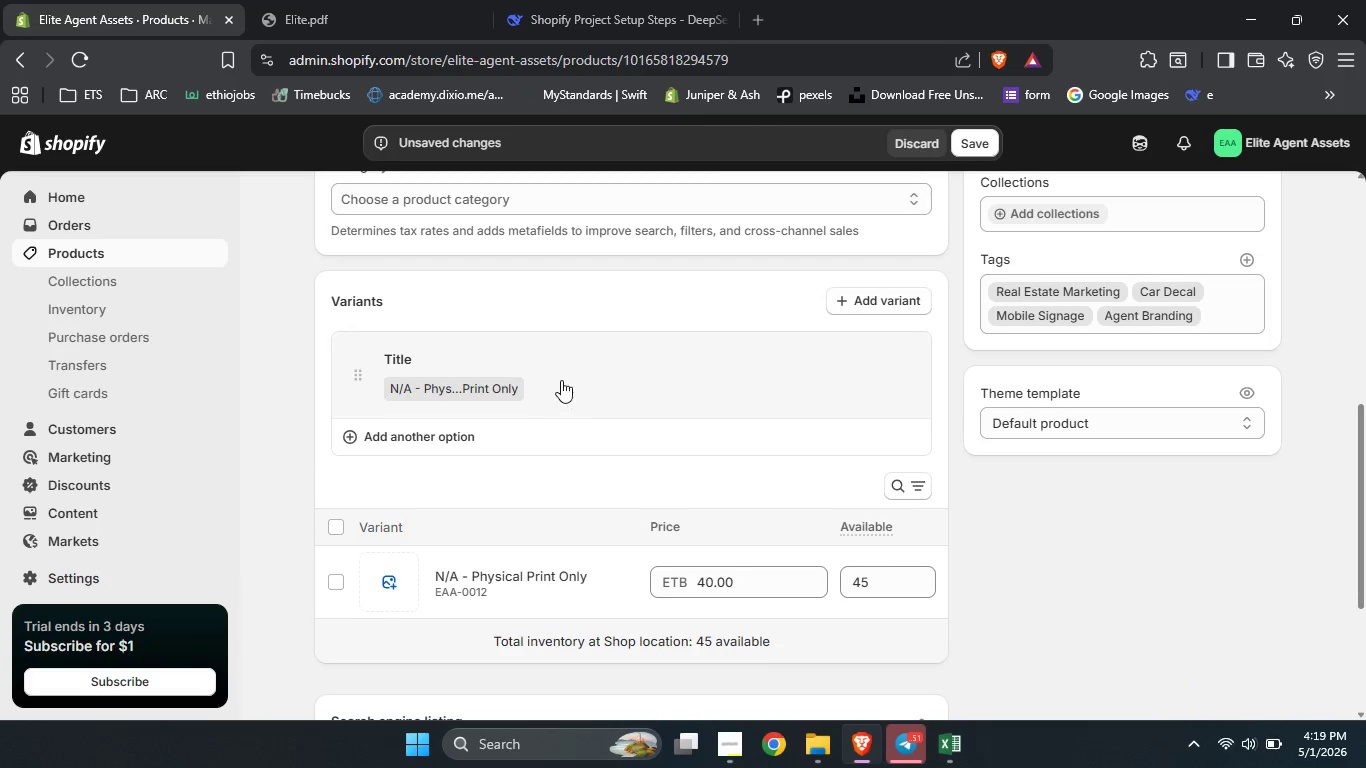 
left_click([561, 380])
 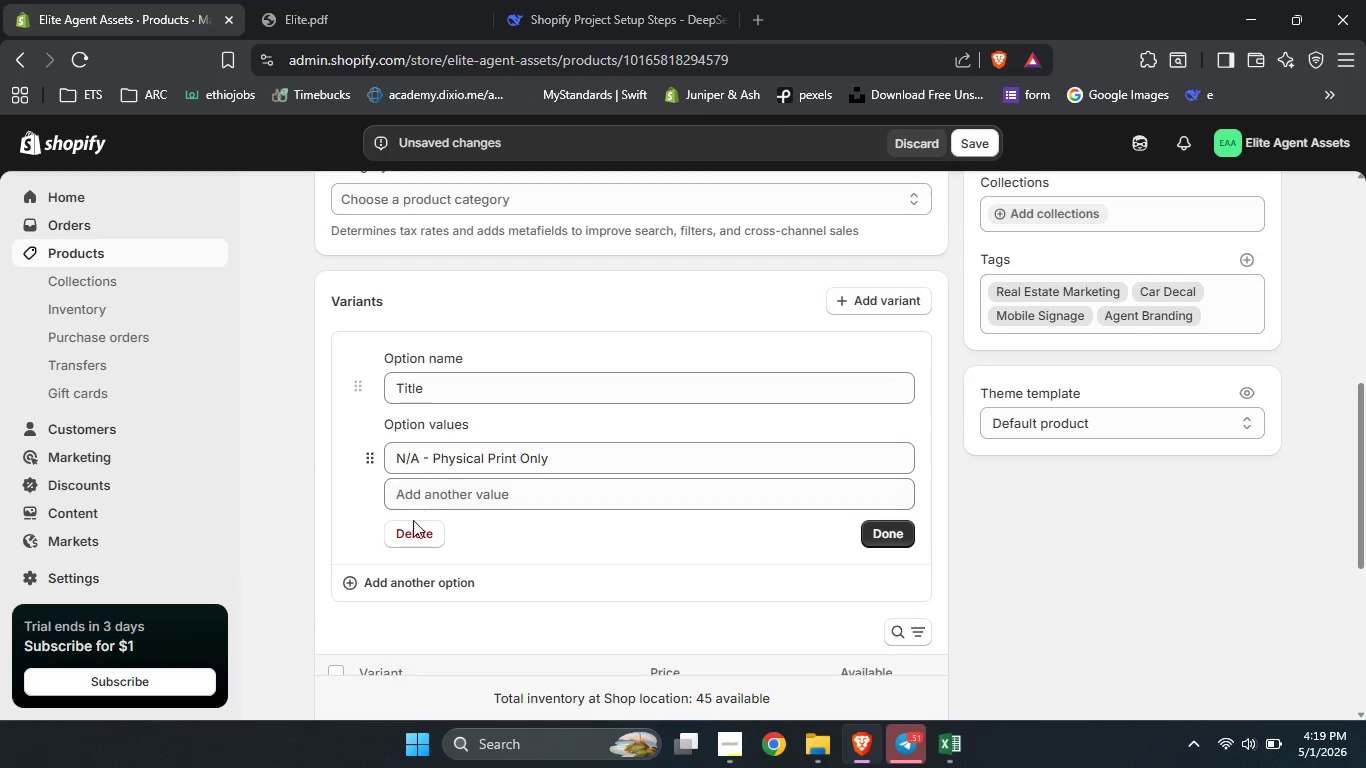 
left_click([413, 529])
 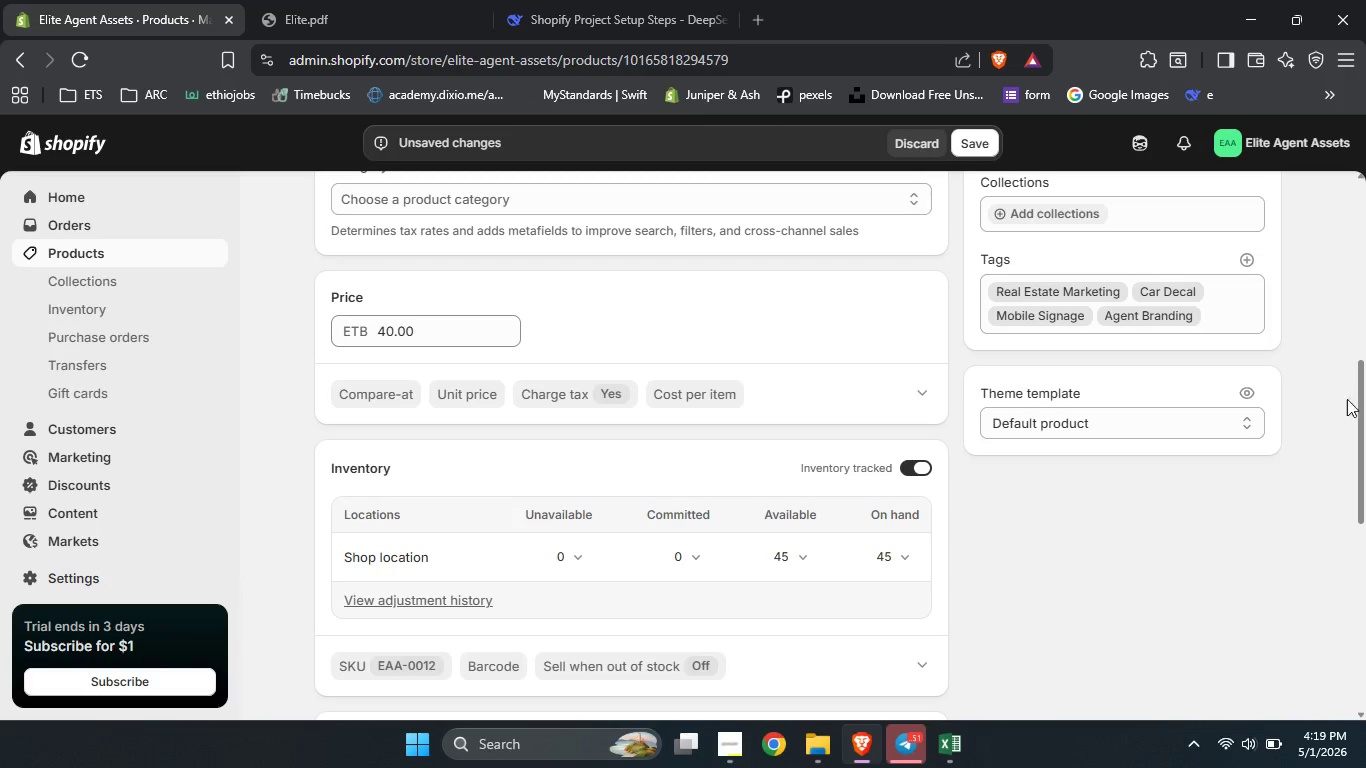 
left_click_drag(start_coordinate=[1365, 416], to_coordinate=[1342, 630])
 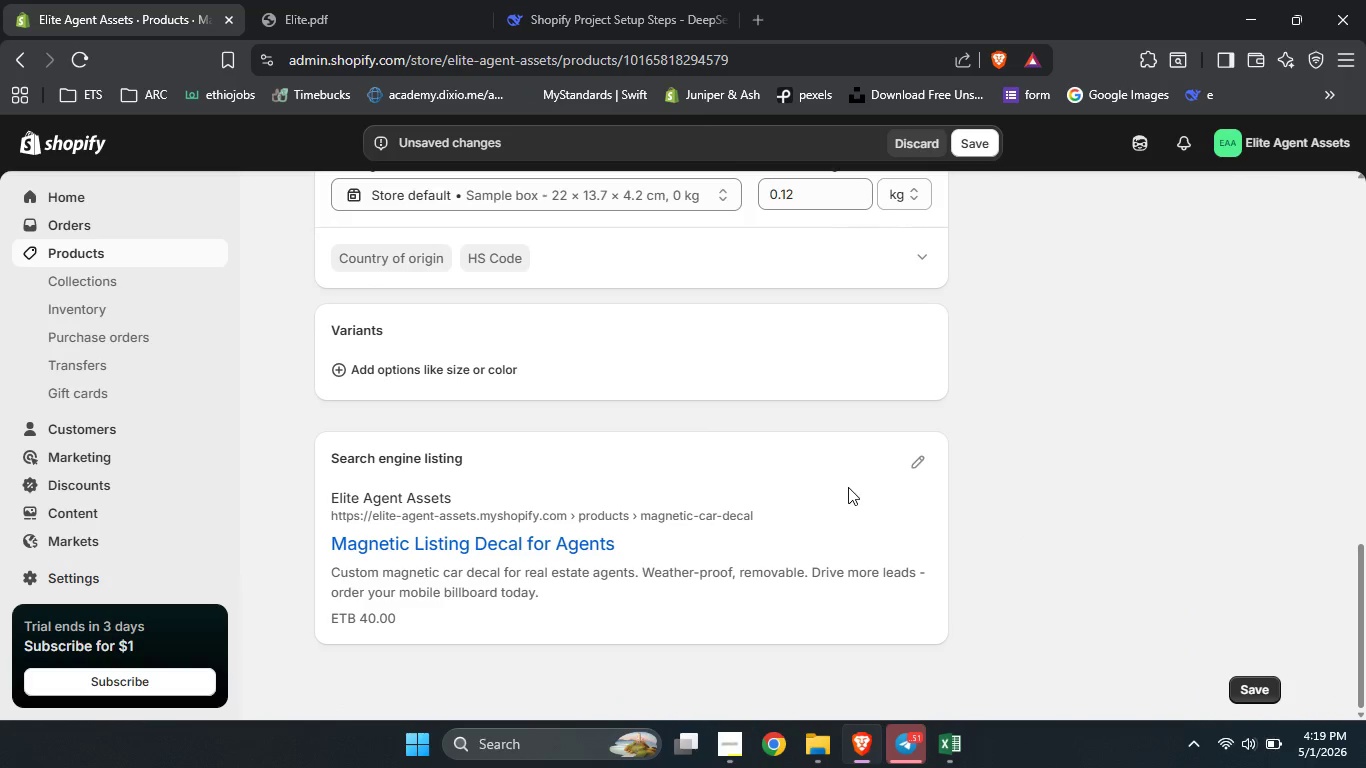 
left_click([910, 465])
 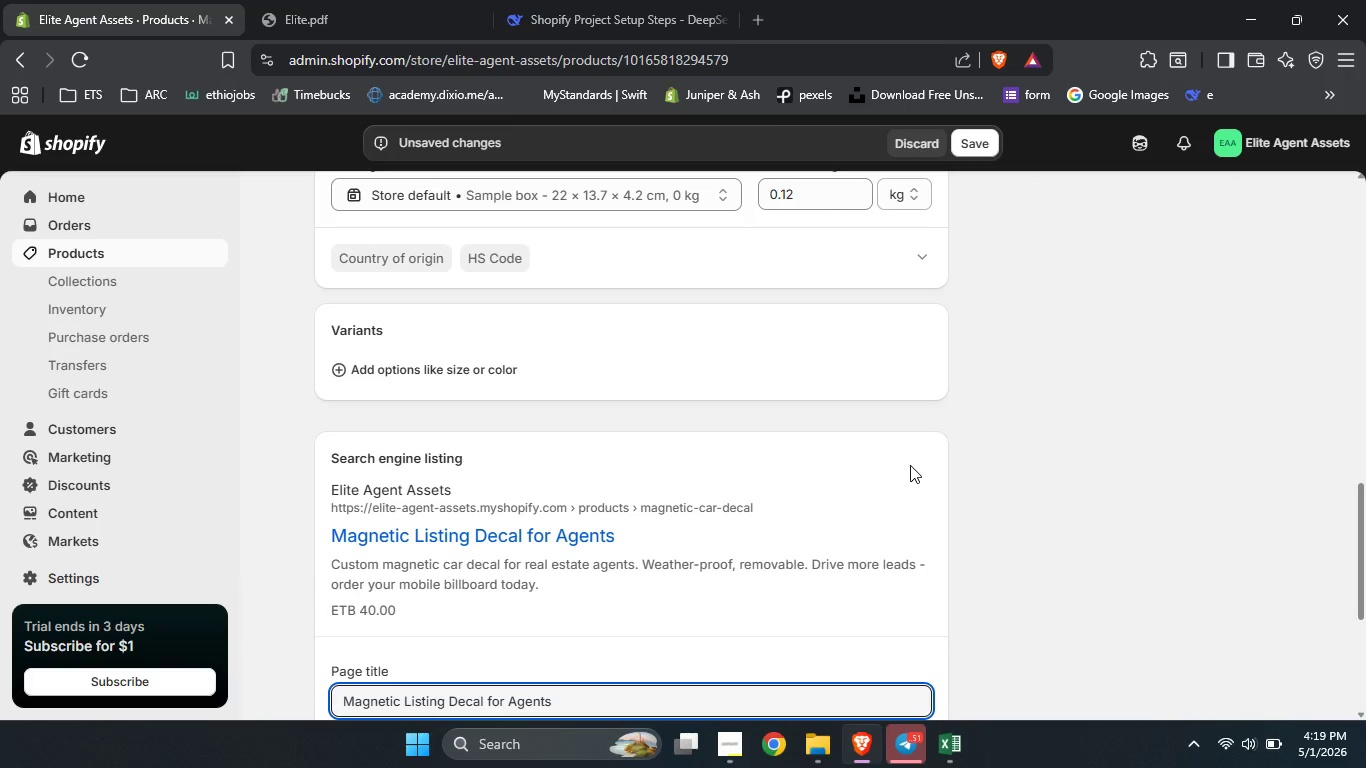 
scroll: coordinate [910, 465], scroll_direction: down, amount: 5.0
 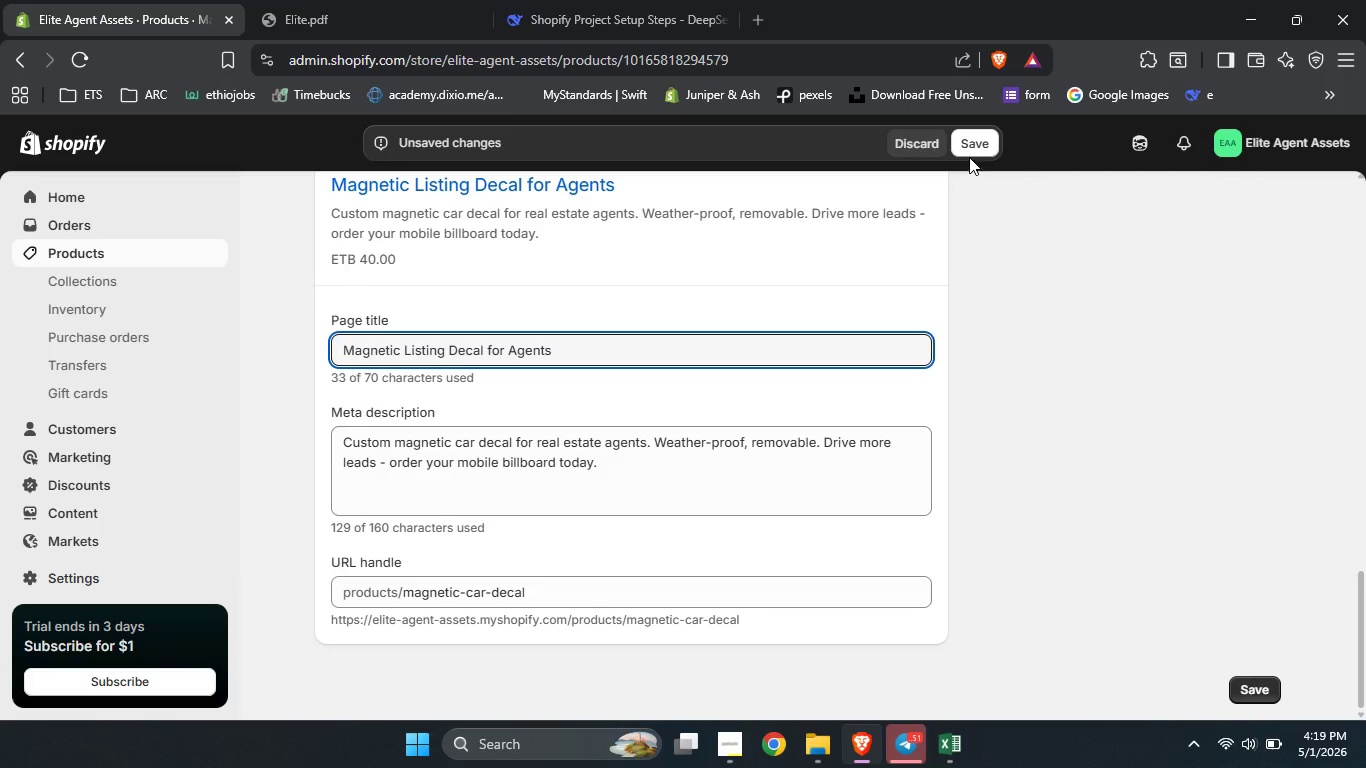 
left_click([970, 142])
 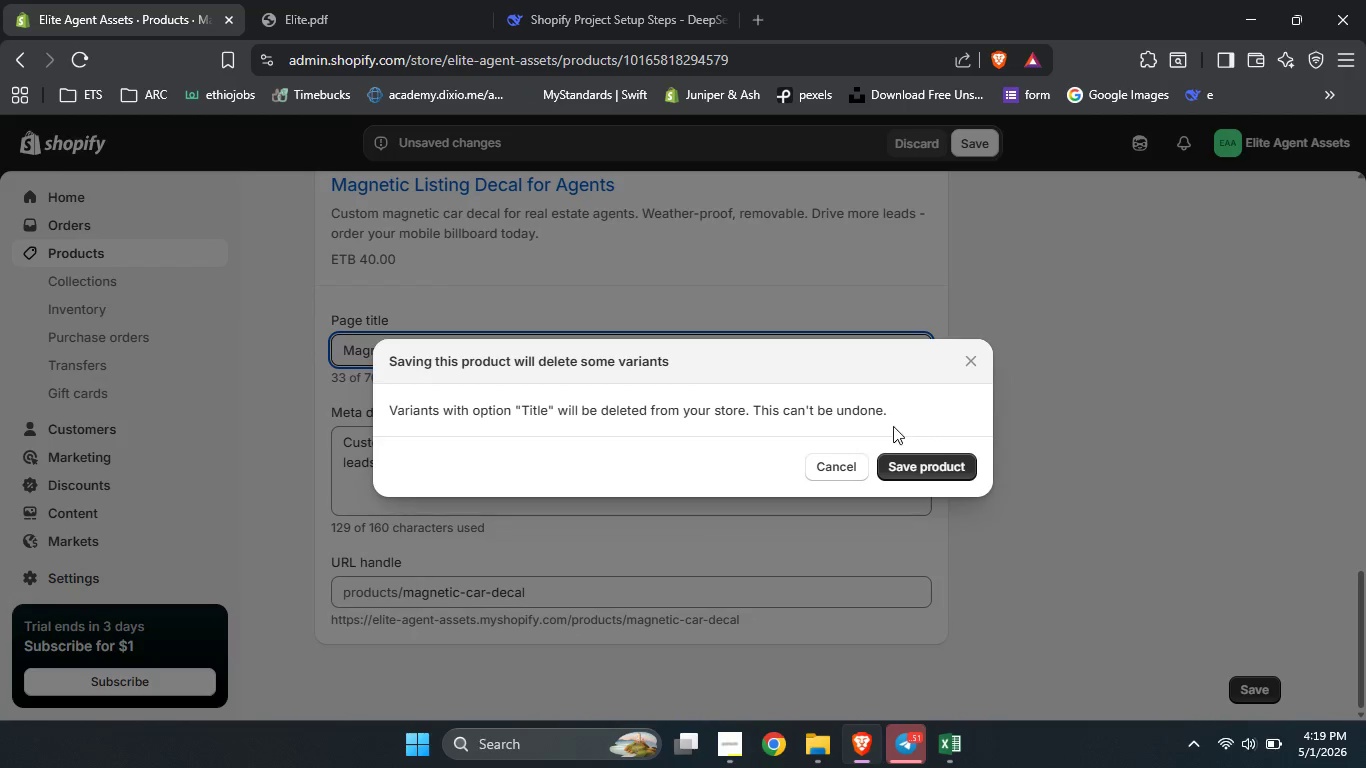 
left_click([893, 463])
 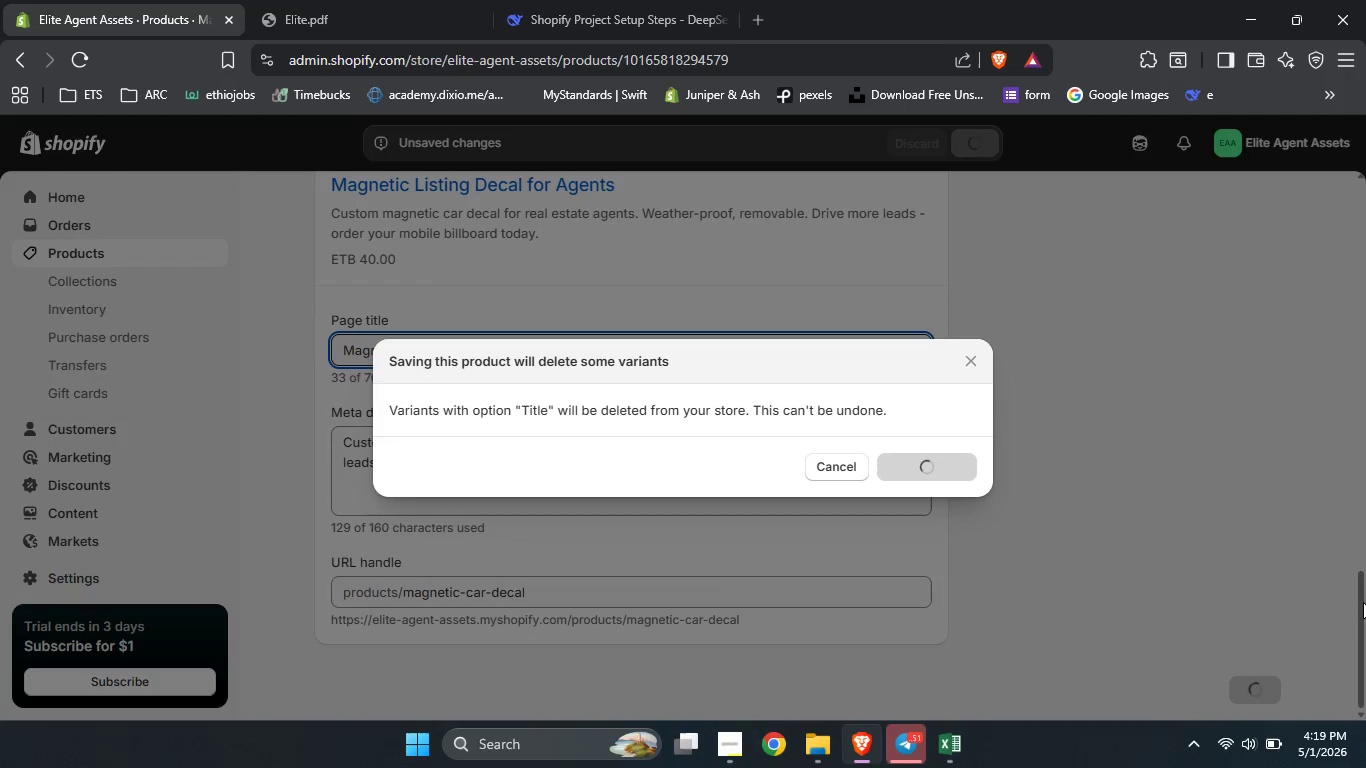 
left_click_drag(start_coordinate=[1363, 602], to_coordinate=[1360, 344])
 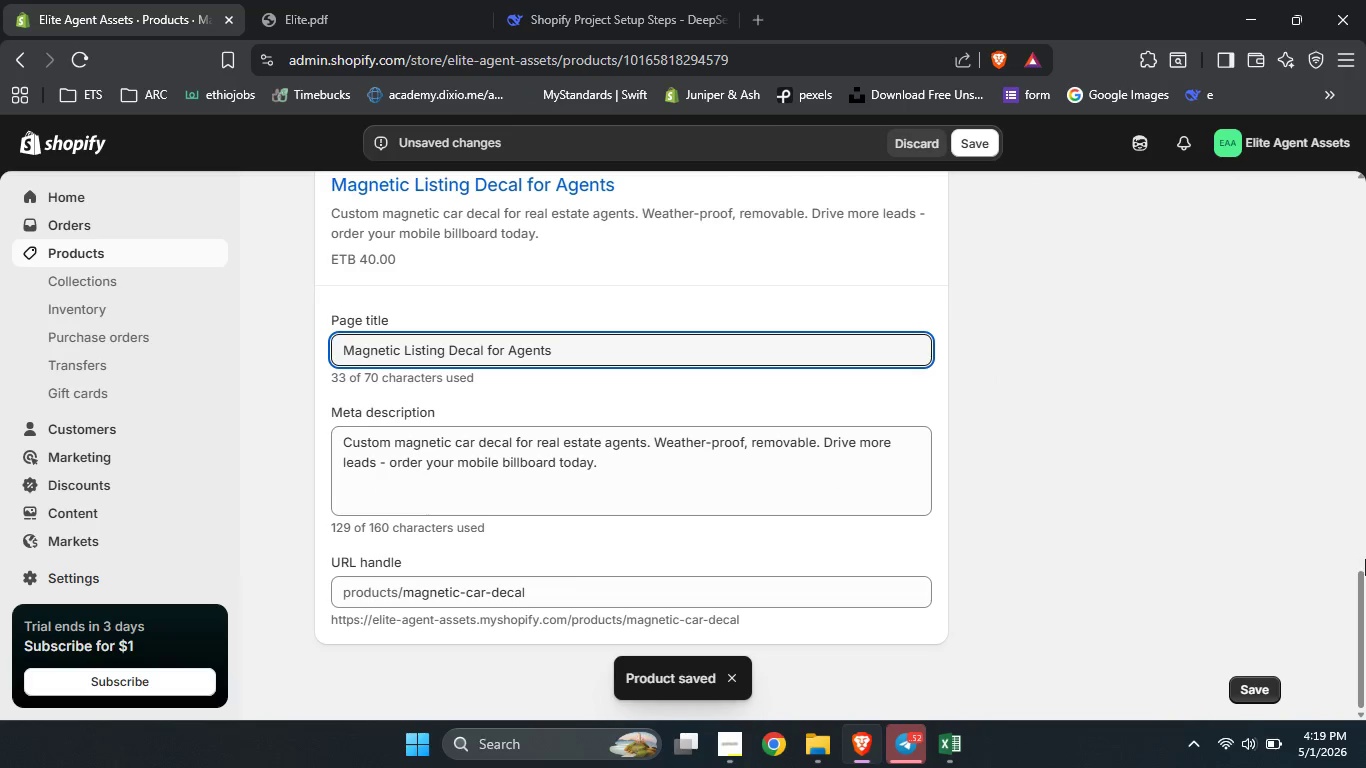 
left_click_drag(start_coordinate=[1365, 627], to_coordinate=[1365, 226])
 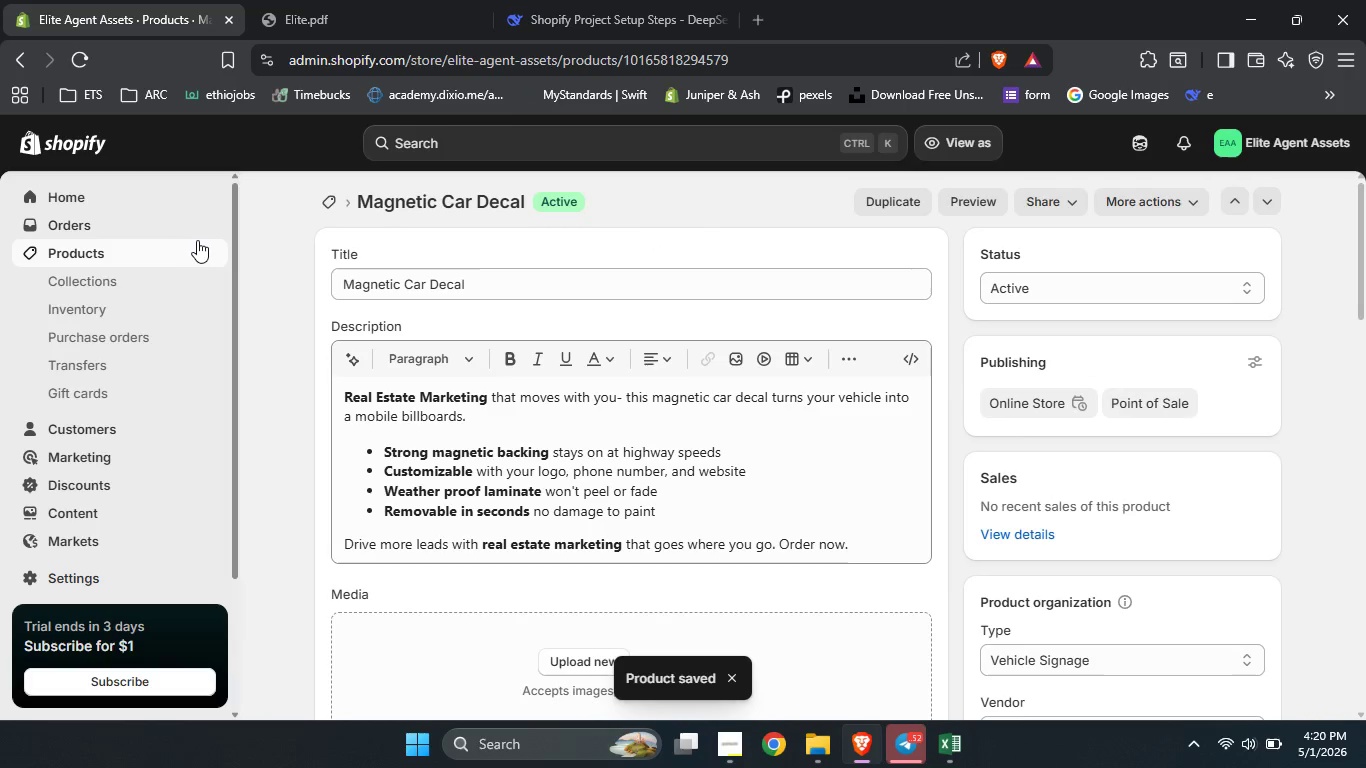 
left_click([194, 244])
 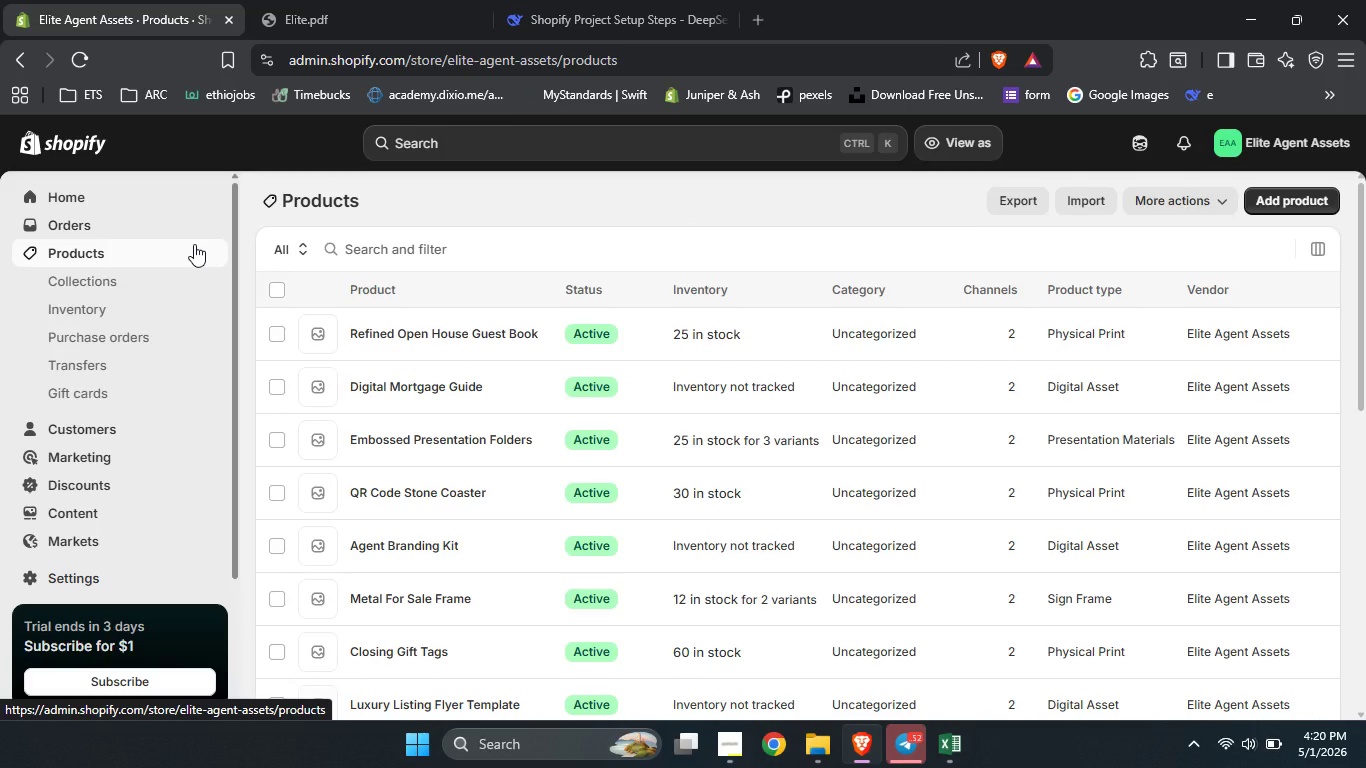 
left_click_drag(start_coordinate=[1365, 244], to_coordinate=[1349, 408])
 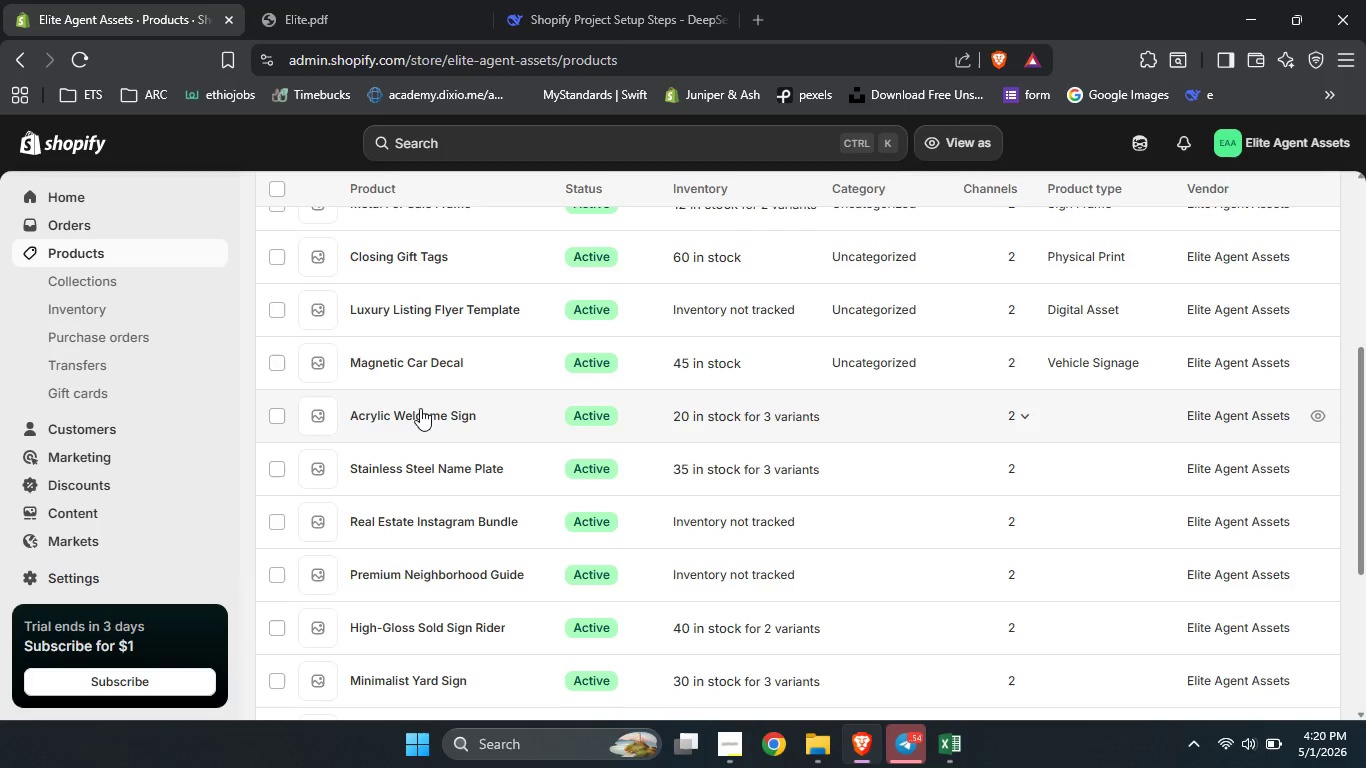 
left_click([419, 413])
 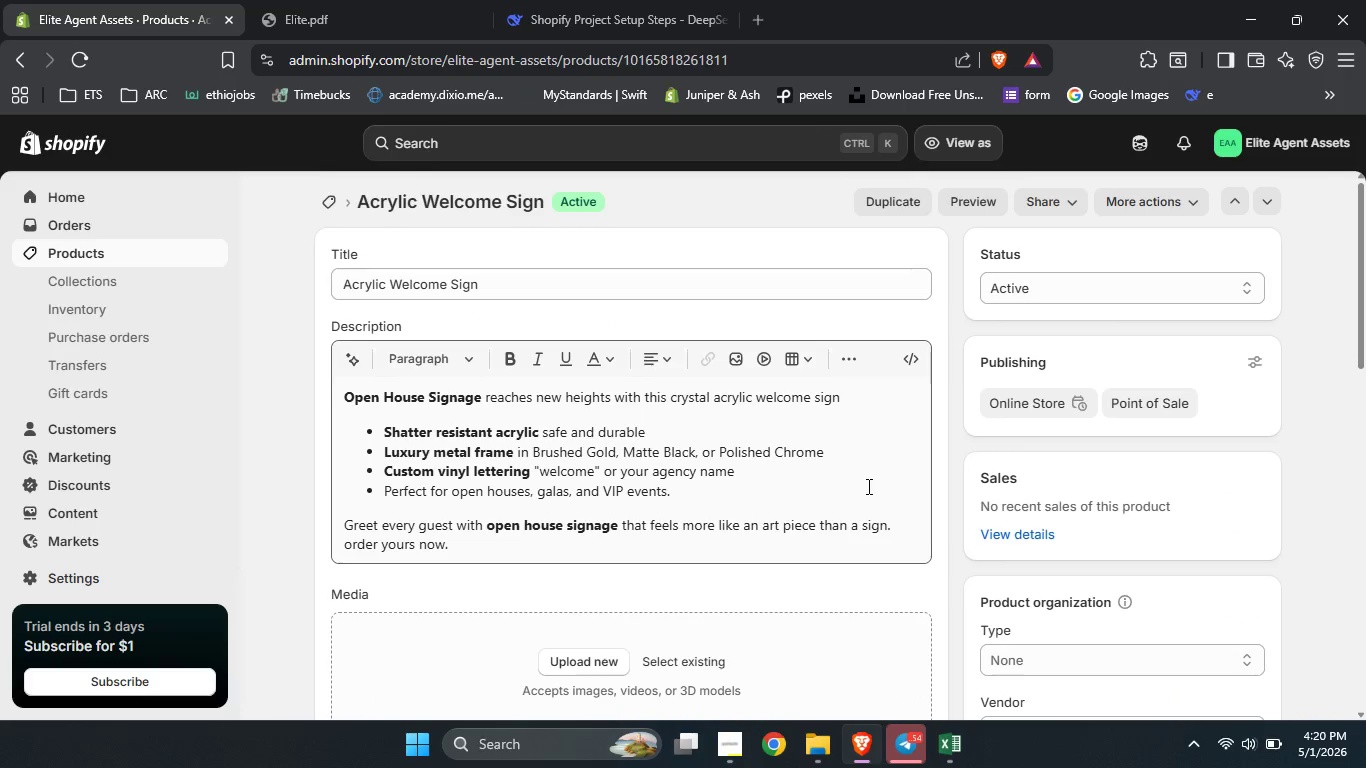 
wait(6.61)
 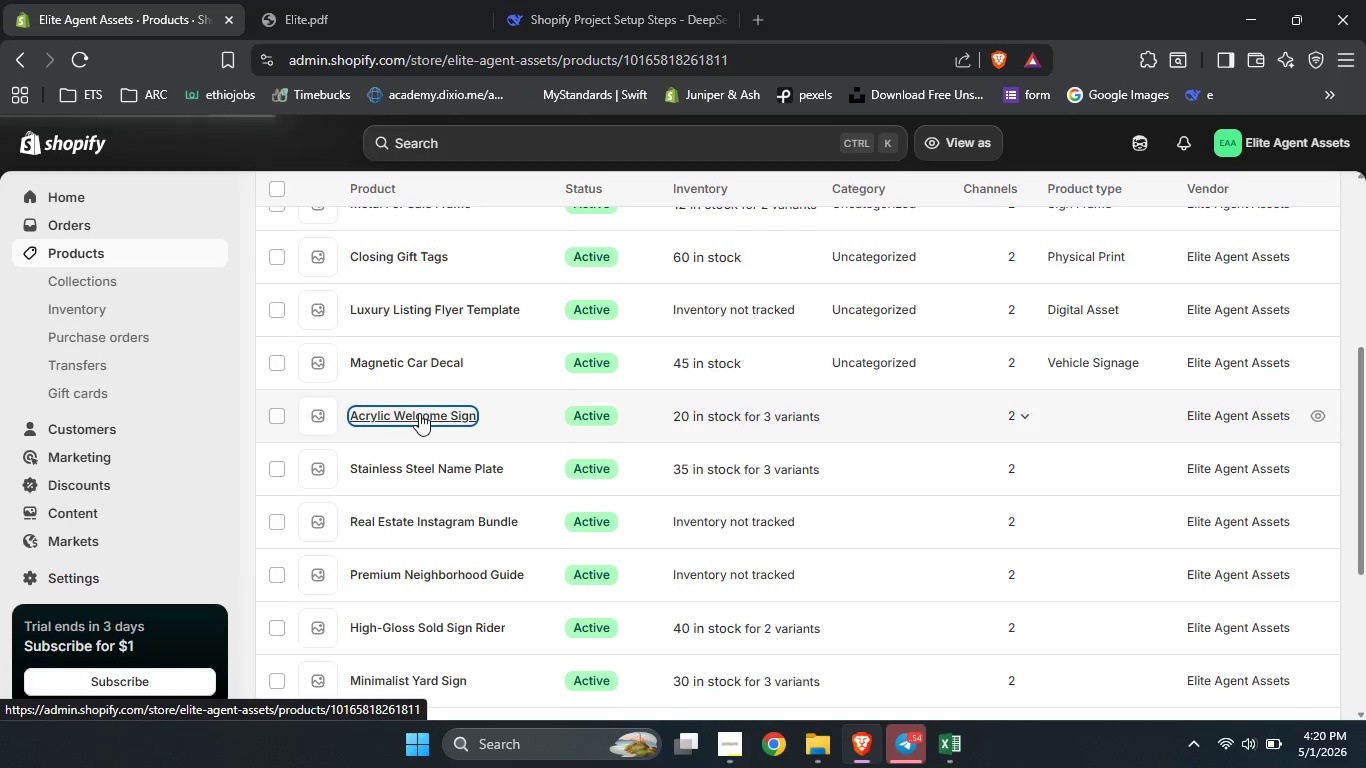 
left_click_drag(start_coordinate=[1357, 318], to_coordinate=[1357, 458])
 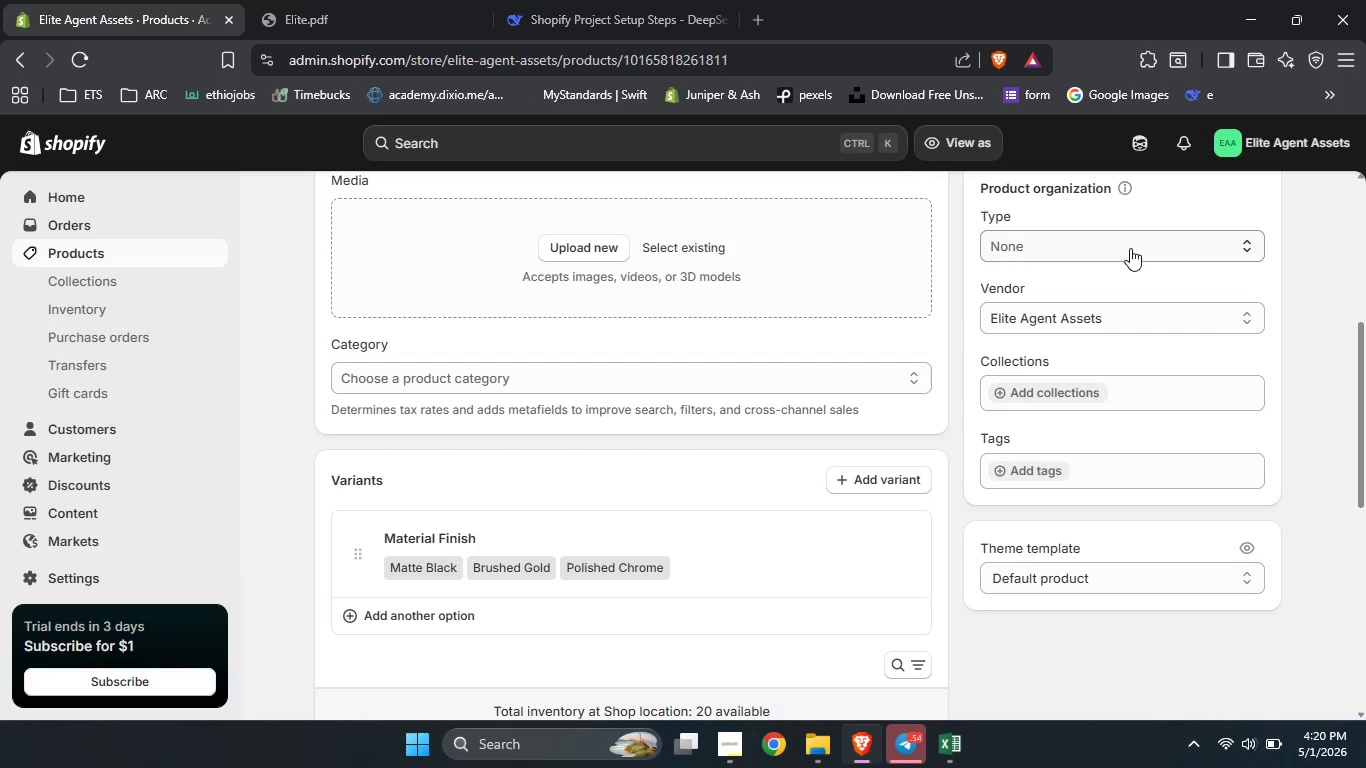 
left_click([1130, 247])
 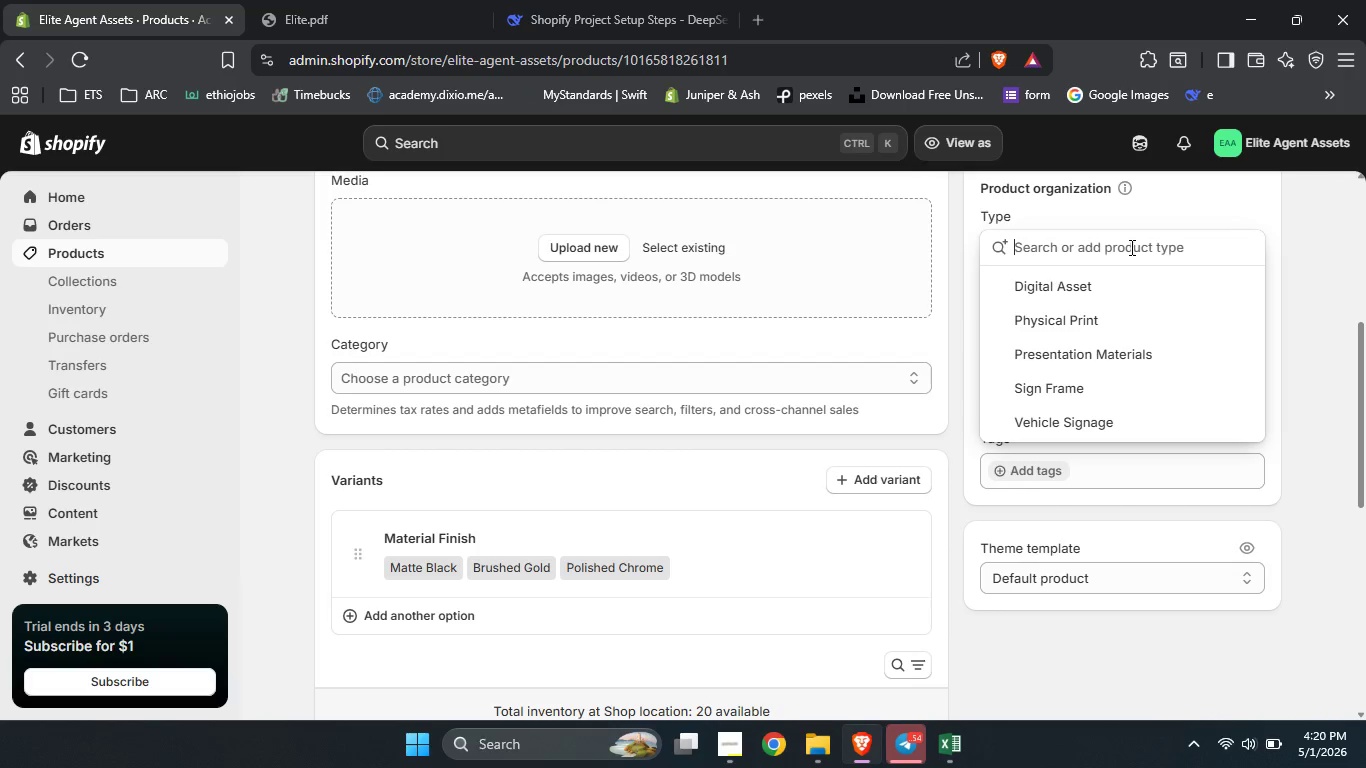 
type(Event Signage)
 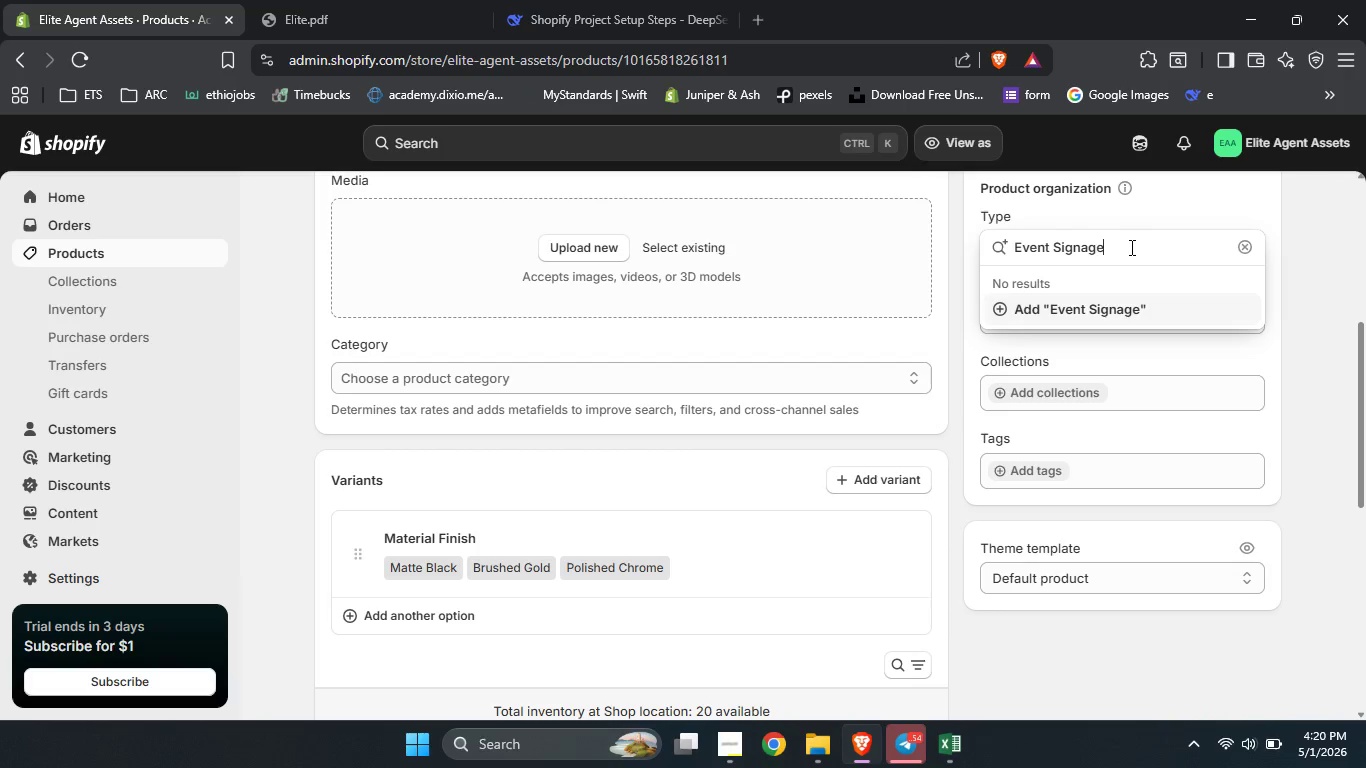 
left_click([1117, 304])
 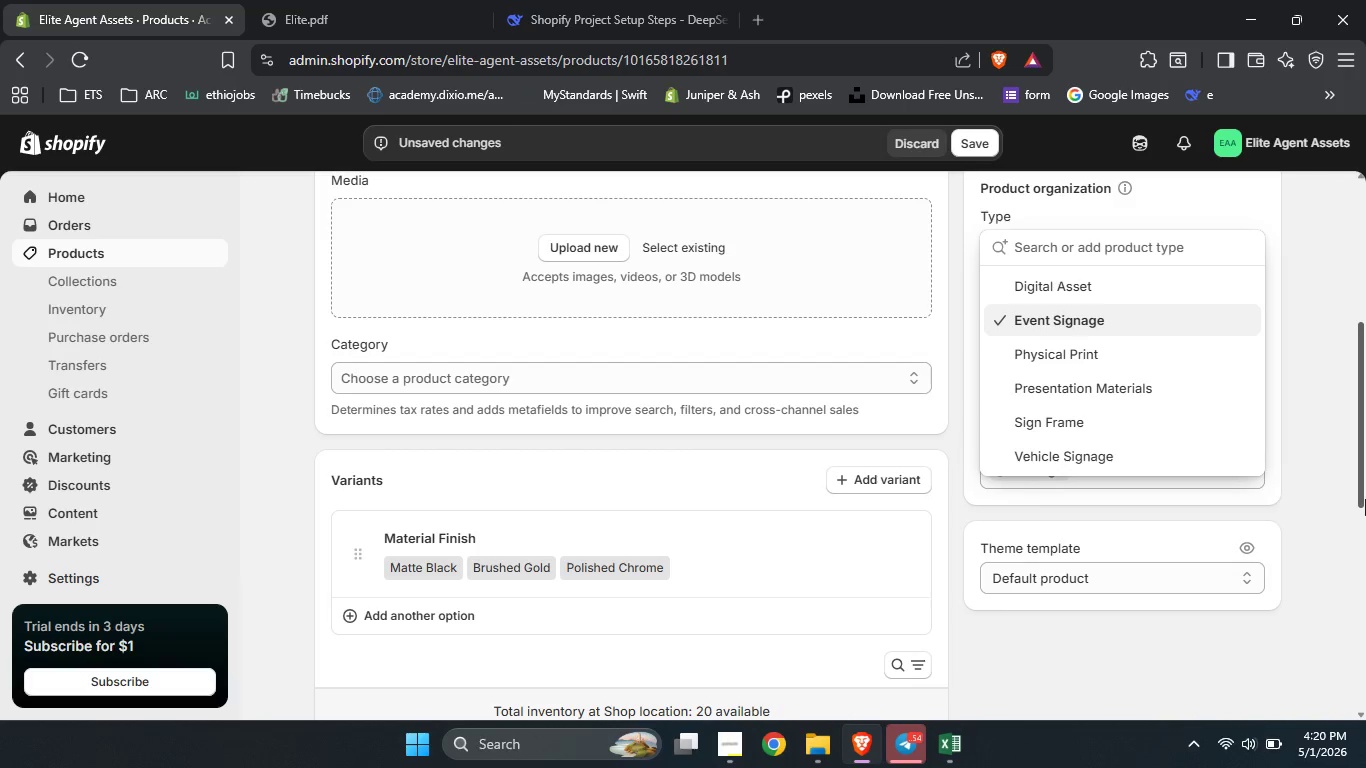 
left_click([1286, 466])
 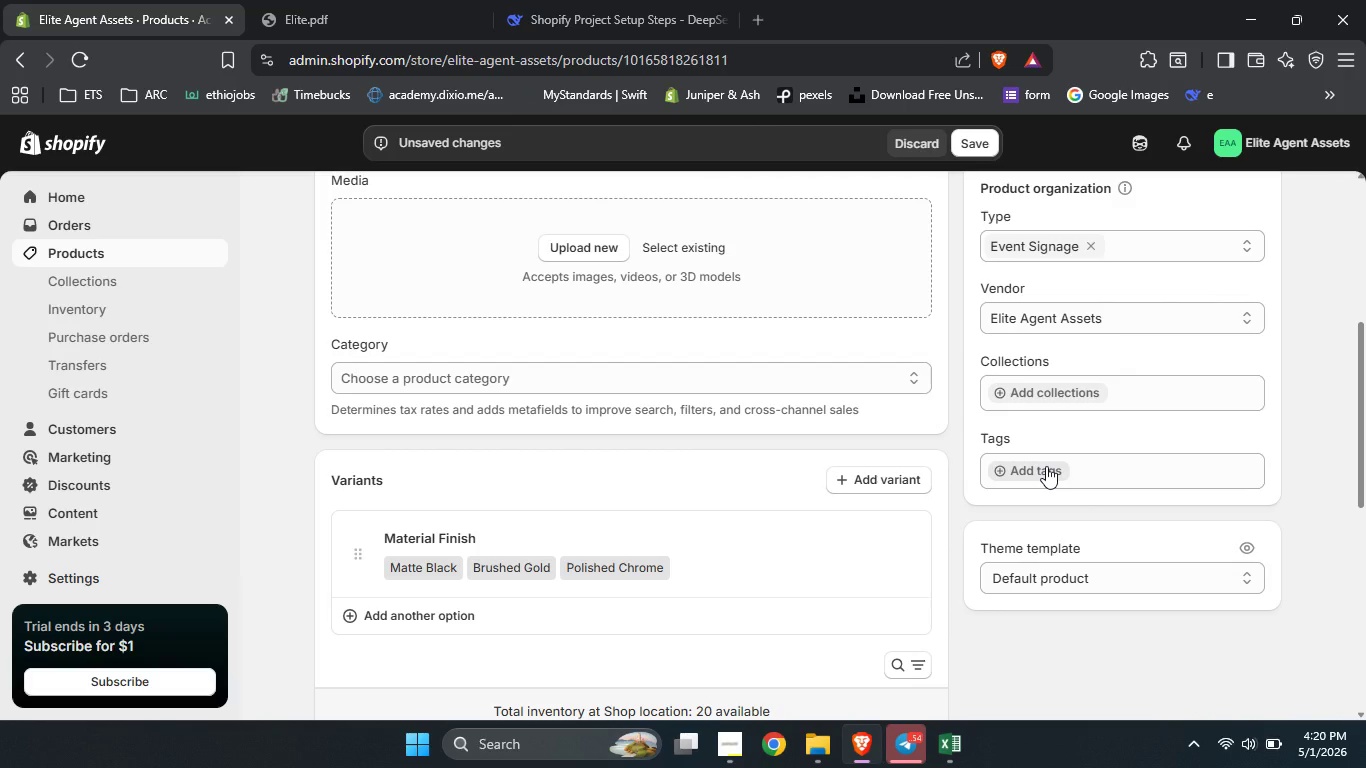 
wait(14.86)
 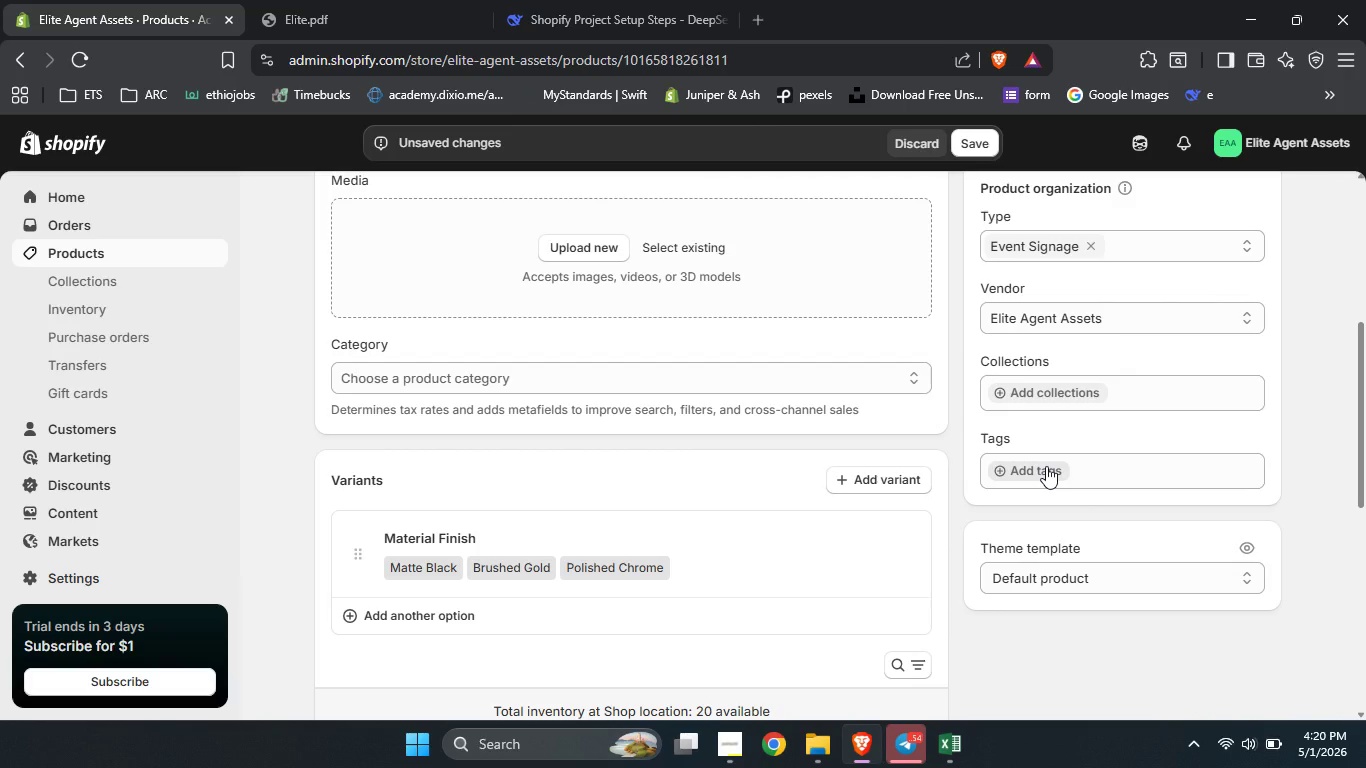 
left_click([1046, 466])
 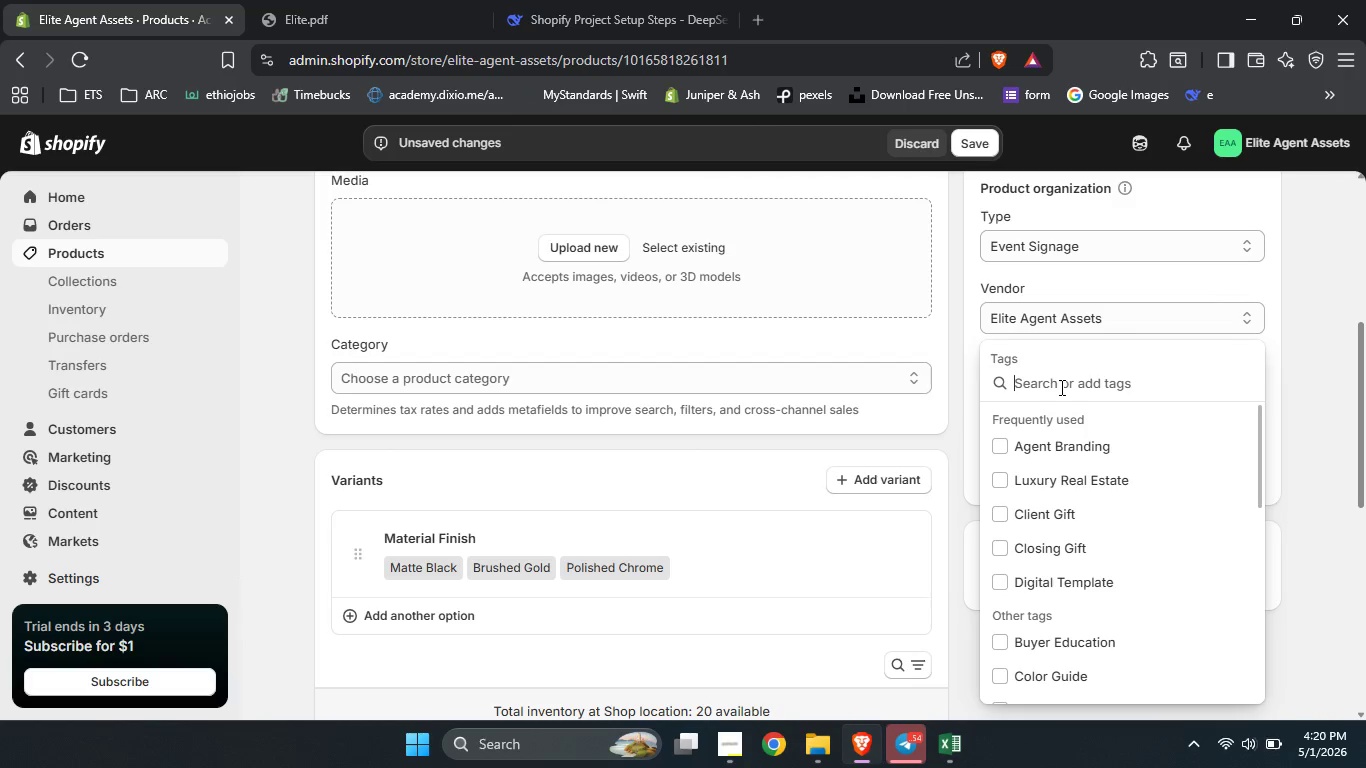 
type(Open)
 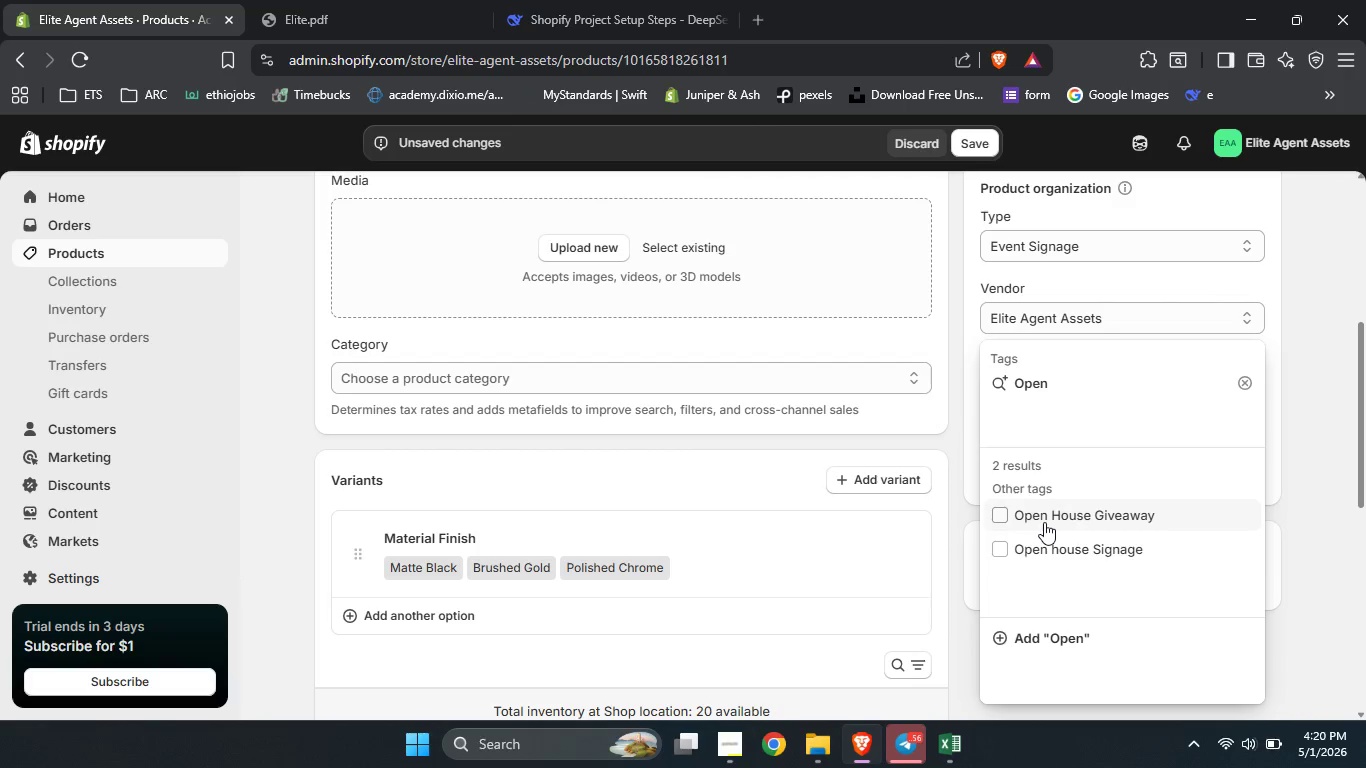 
left_click([1046, 548])
 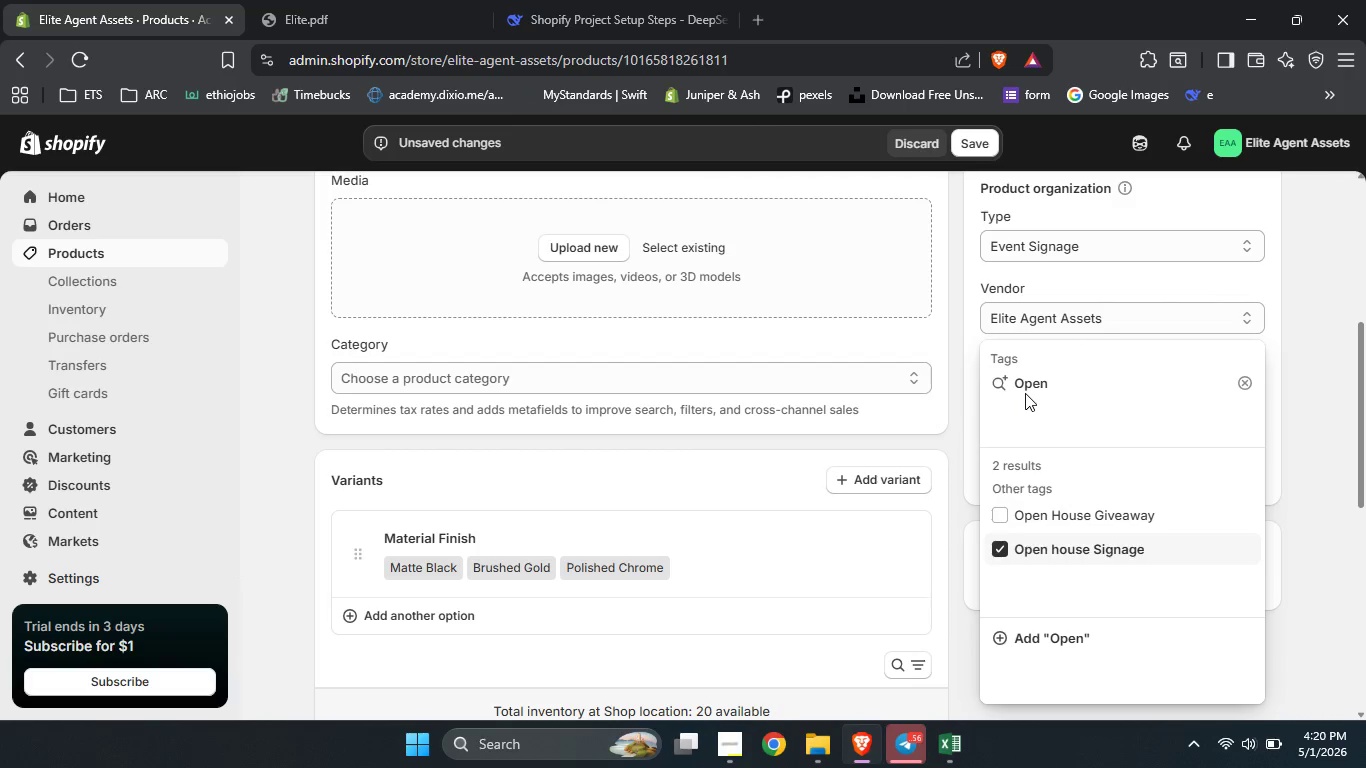 
double_click([1025, 379])
 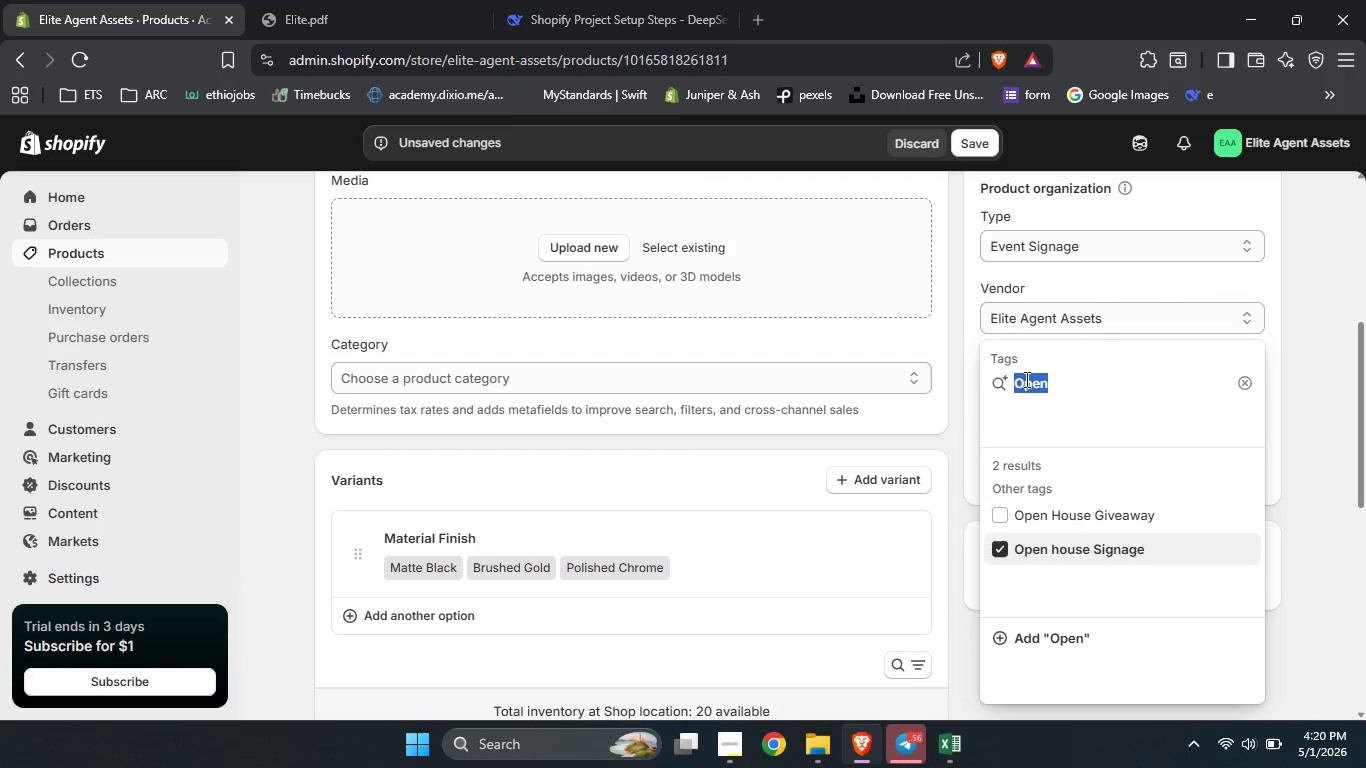 
type(Acy)
key(Backspace)
type(rylic Sign)
 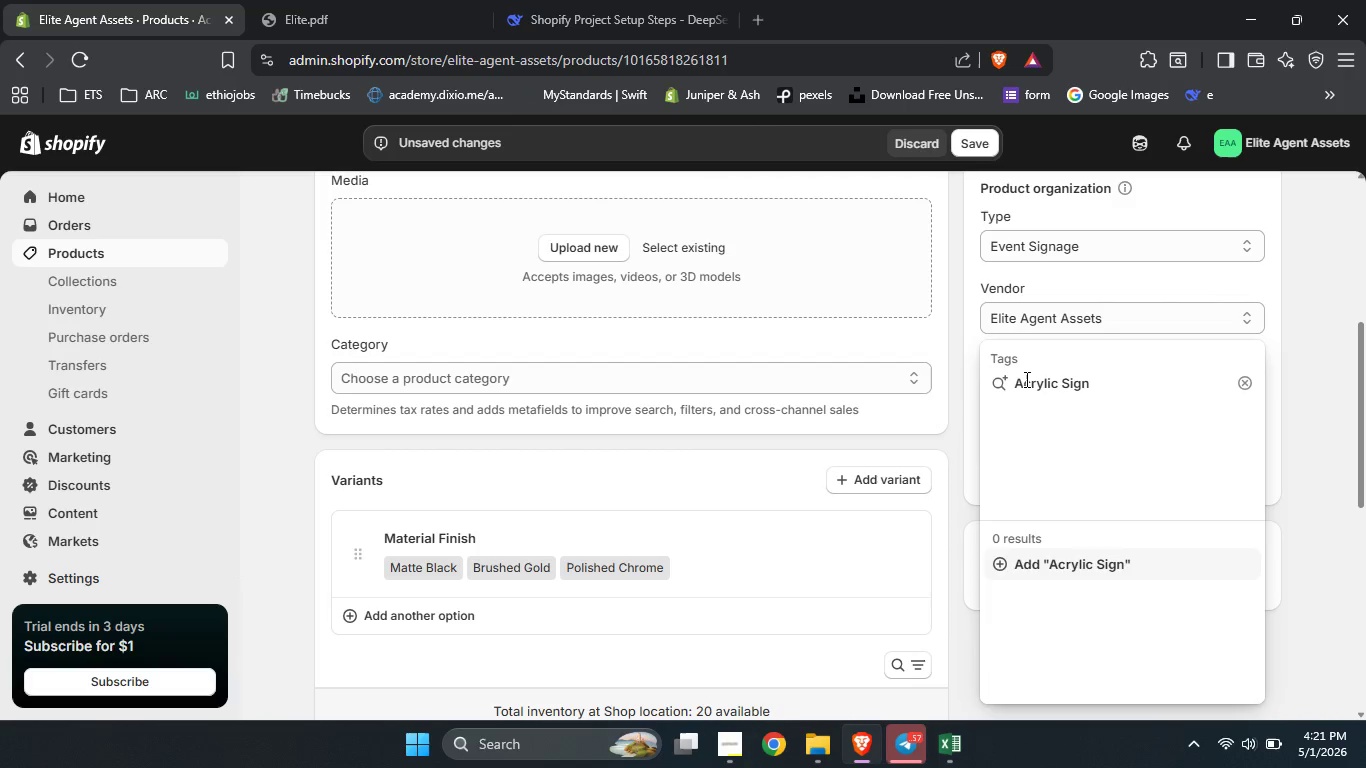 
left_click([1056, 575])
 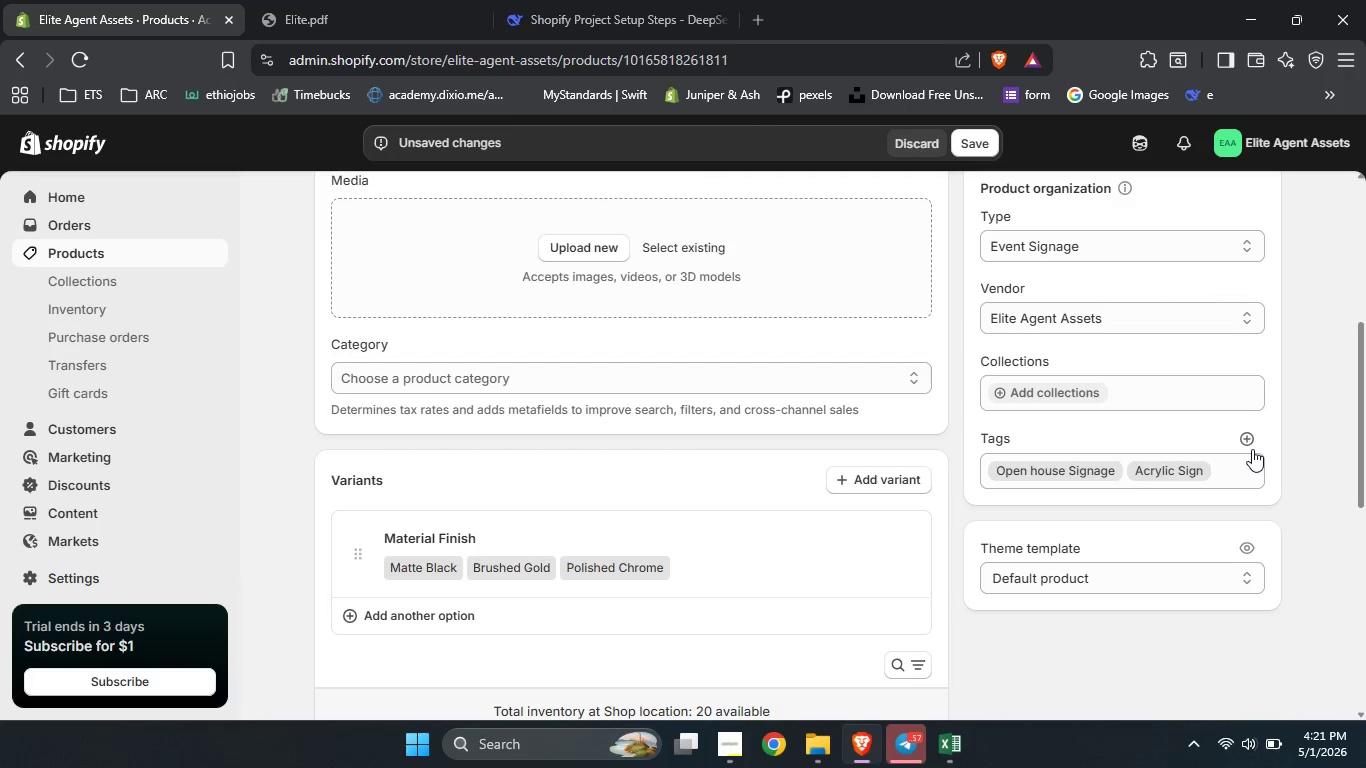 
type(Welcom)
 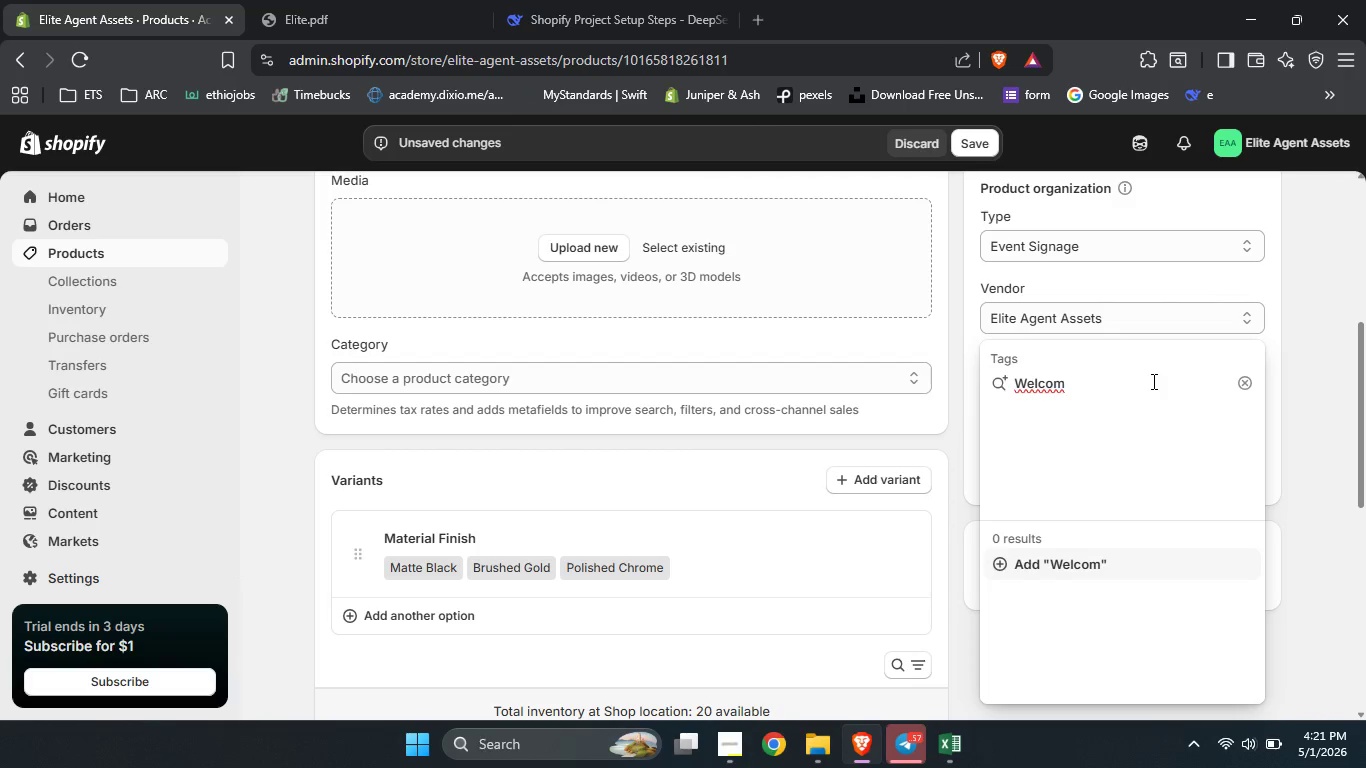 
type(e Sign)
 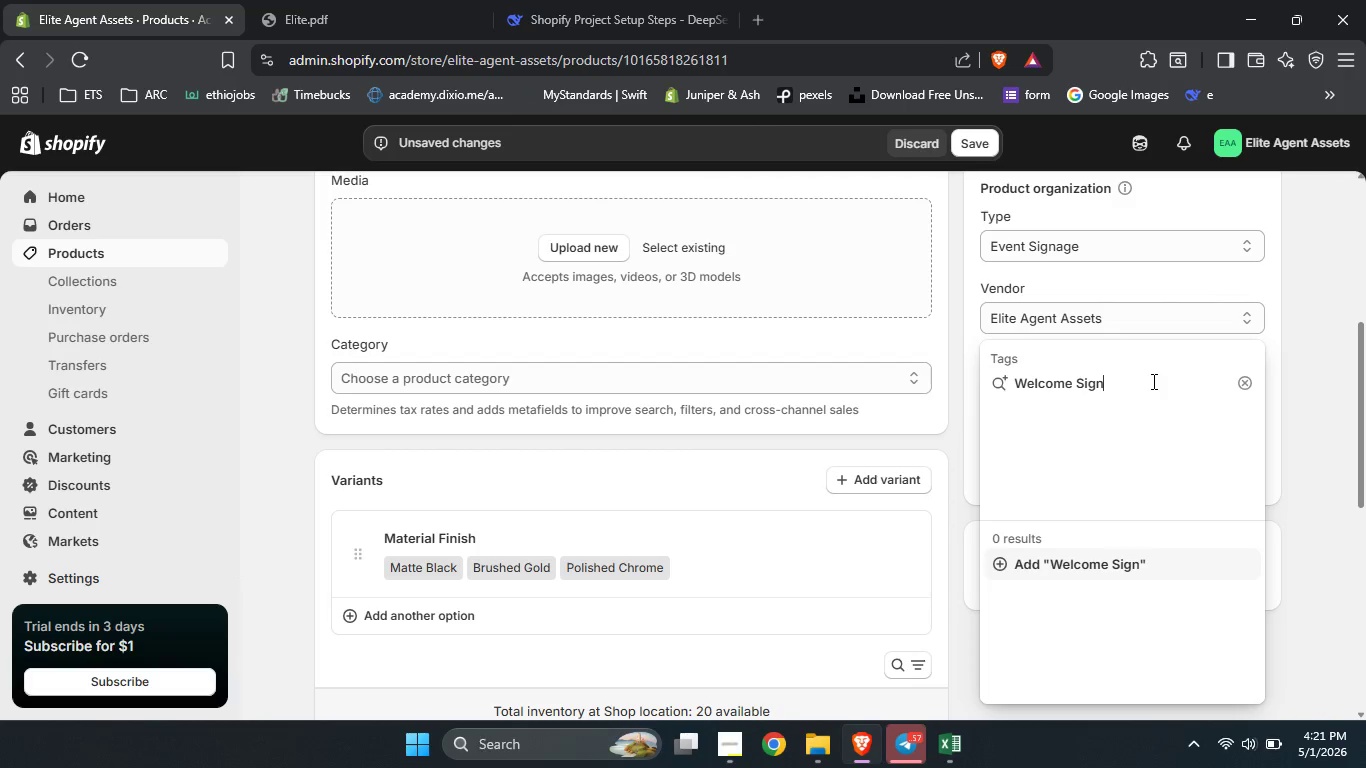 
left_click([1061, 562])
 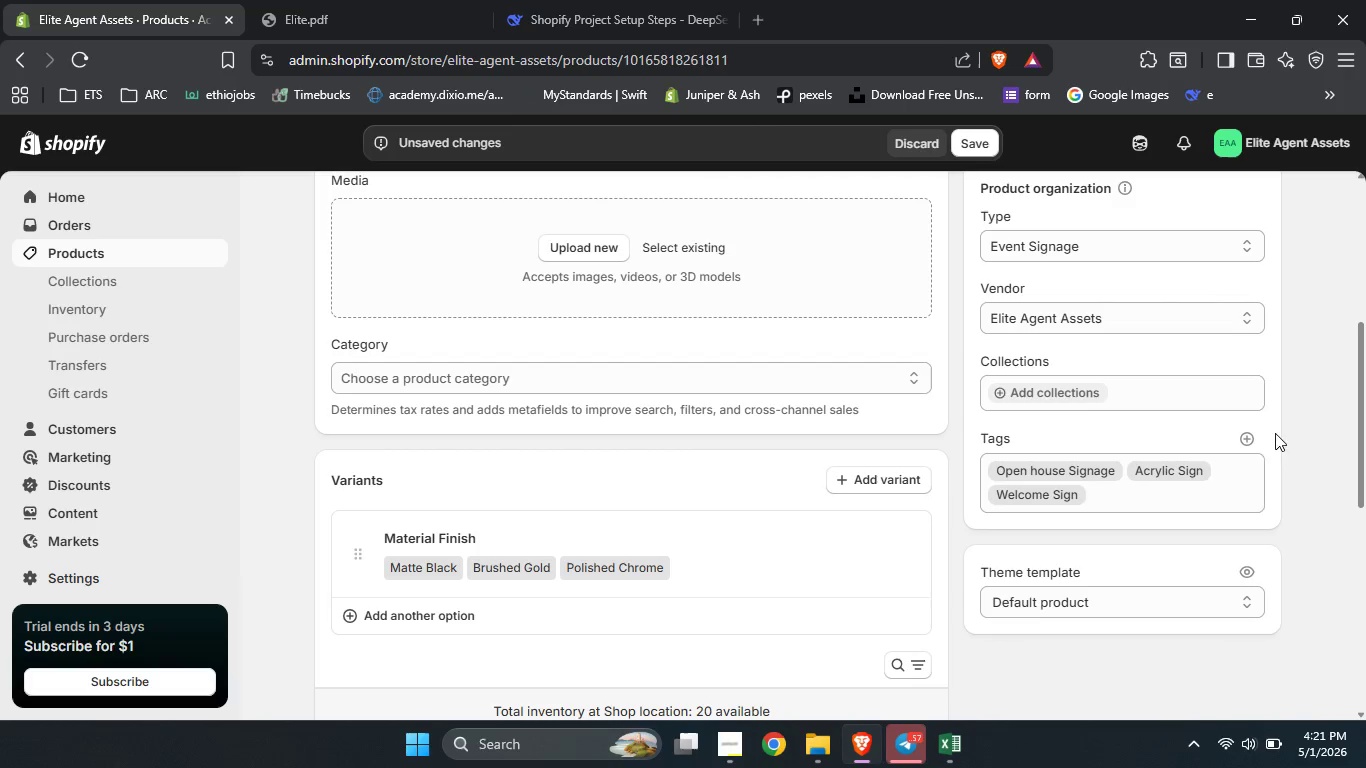 
left_click([1250, 440])
 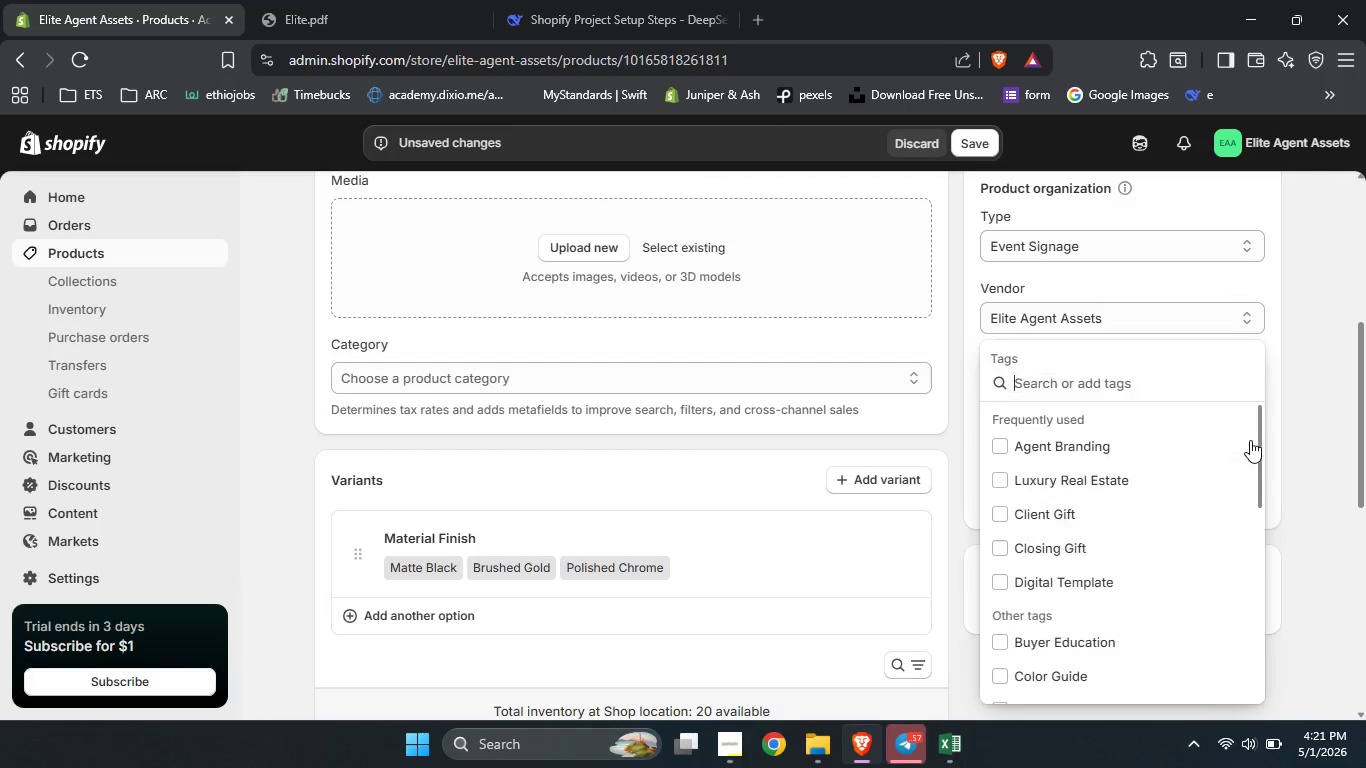 
type(Luxury)
 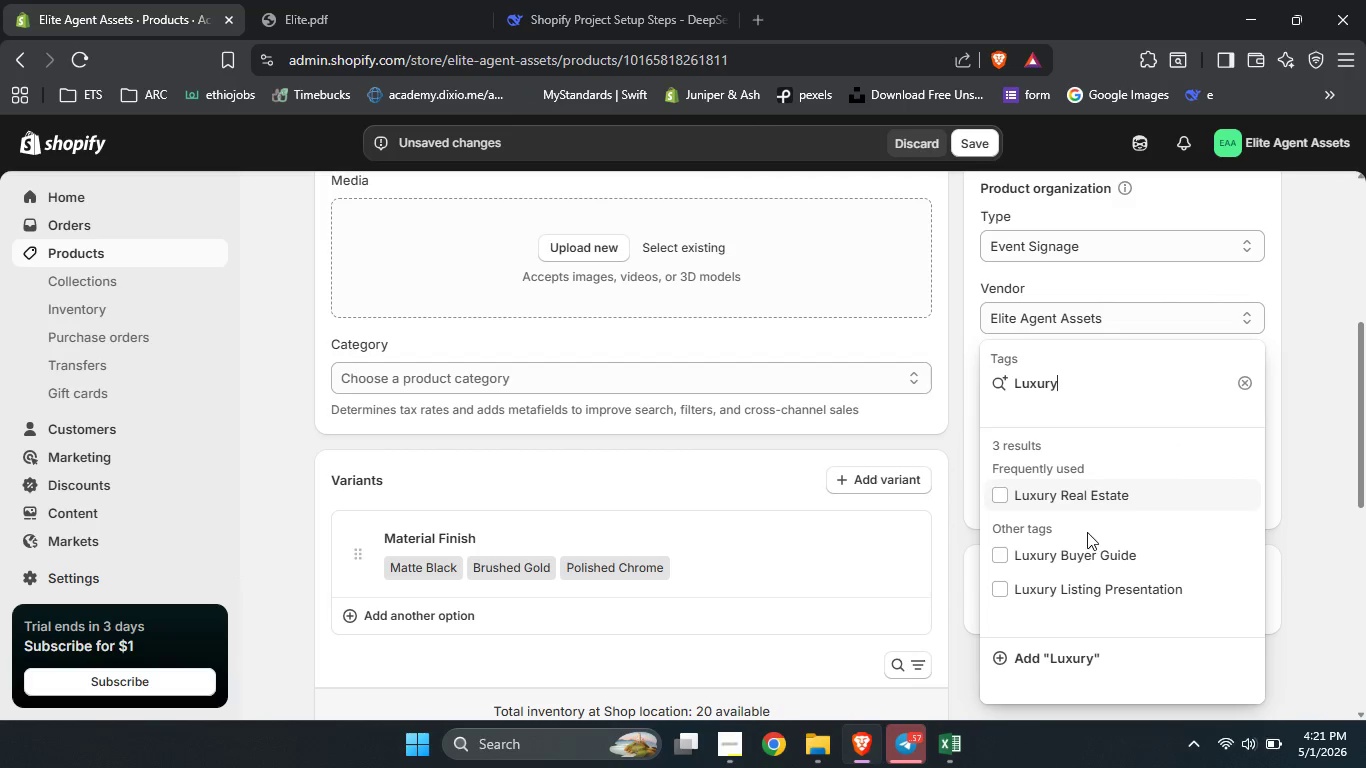 
left_click([1079, 501])
 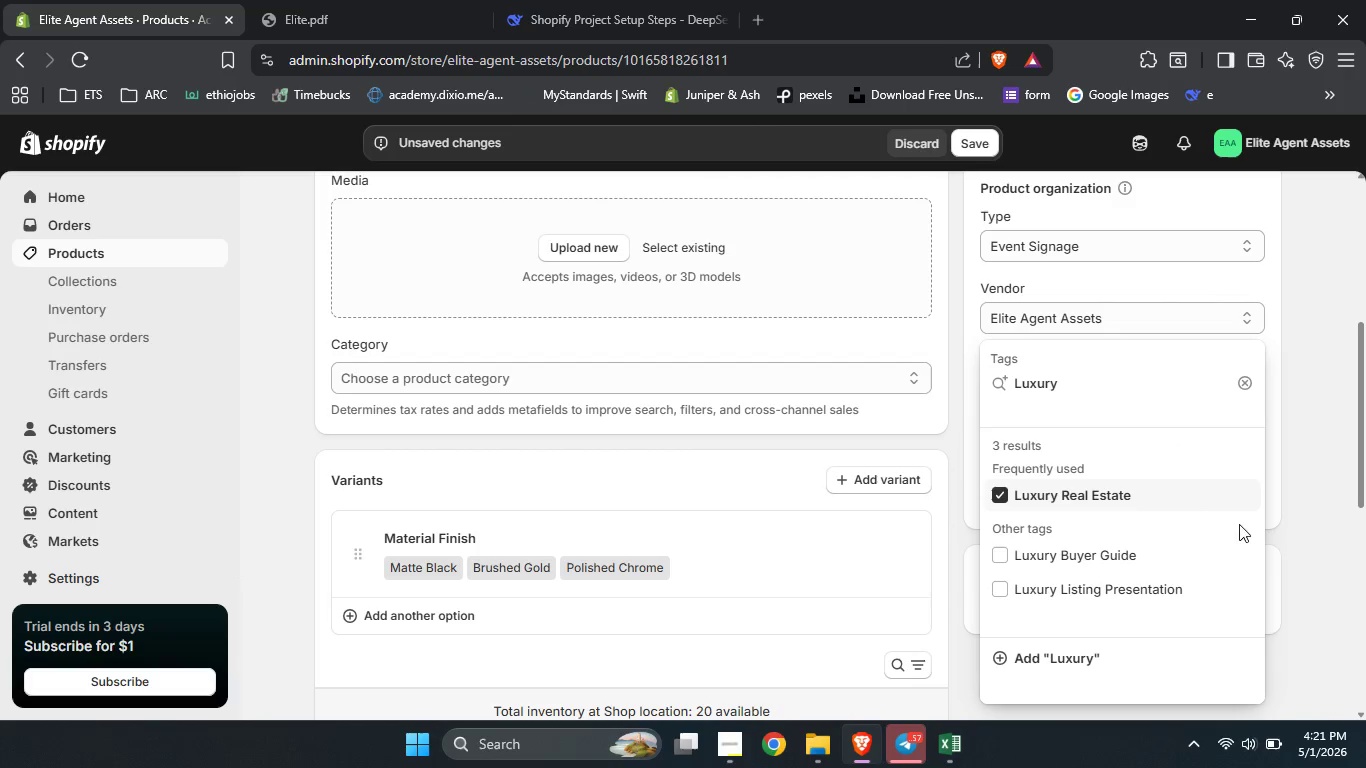 
left_click([1350, 555])
 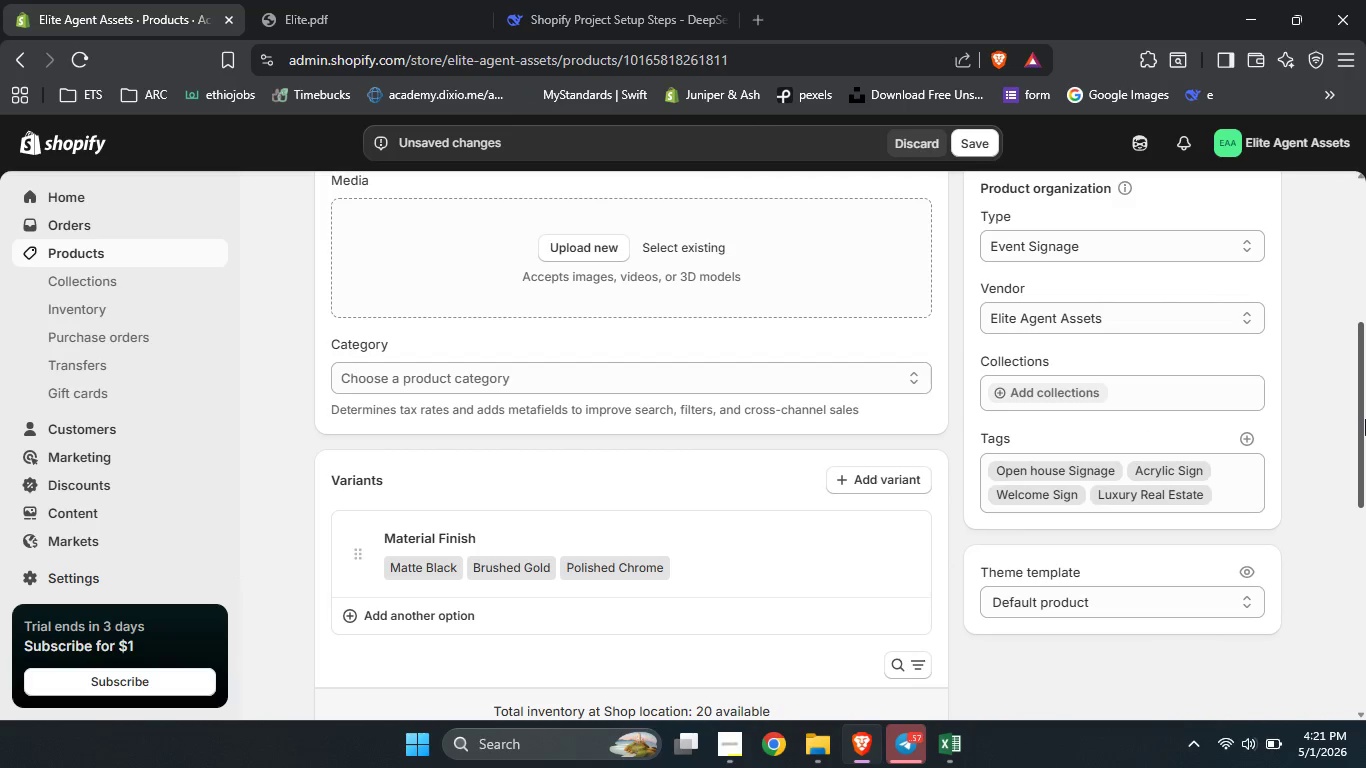 
left_click_drag(start_coordinate=[1365, 419], to_coordinate=[1365, 189])
 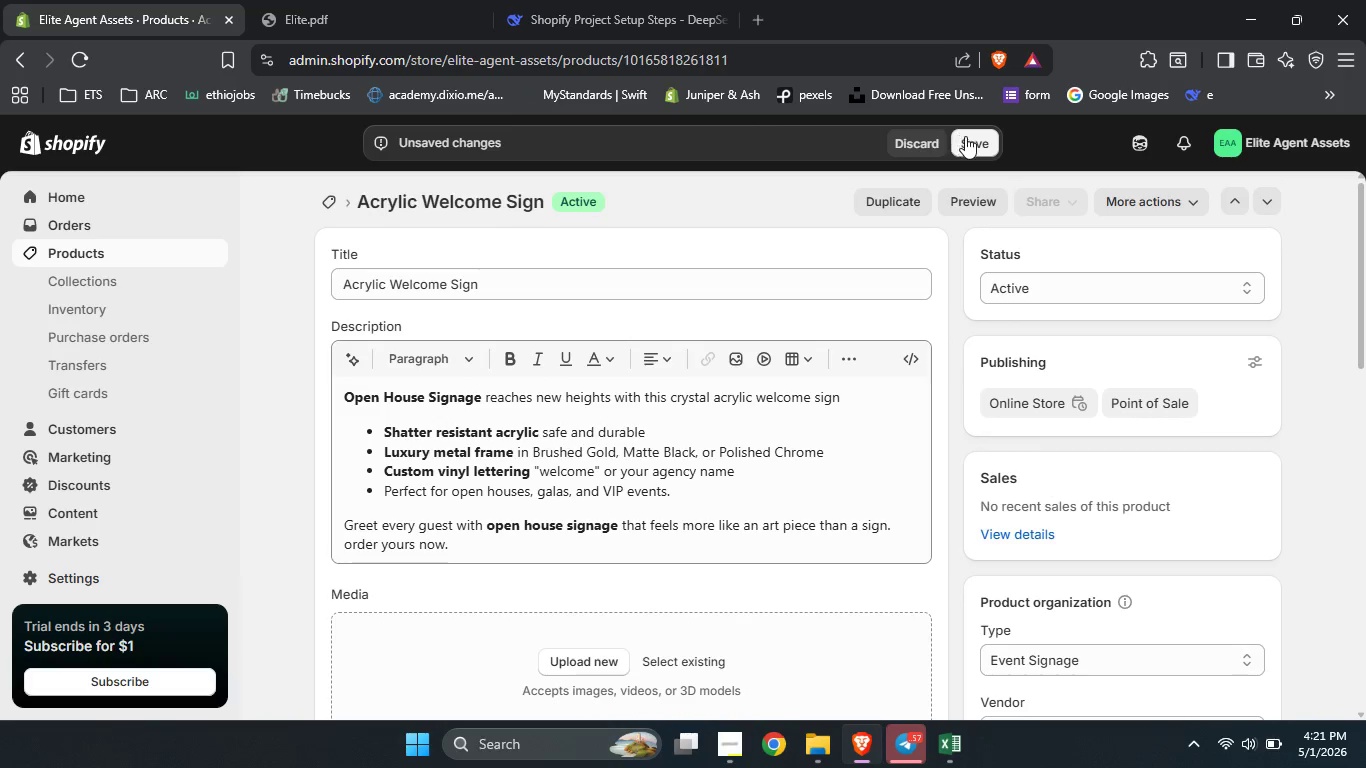 
left_click([968, 137])
 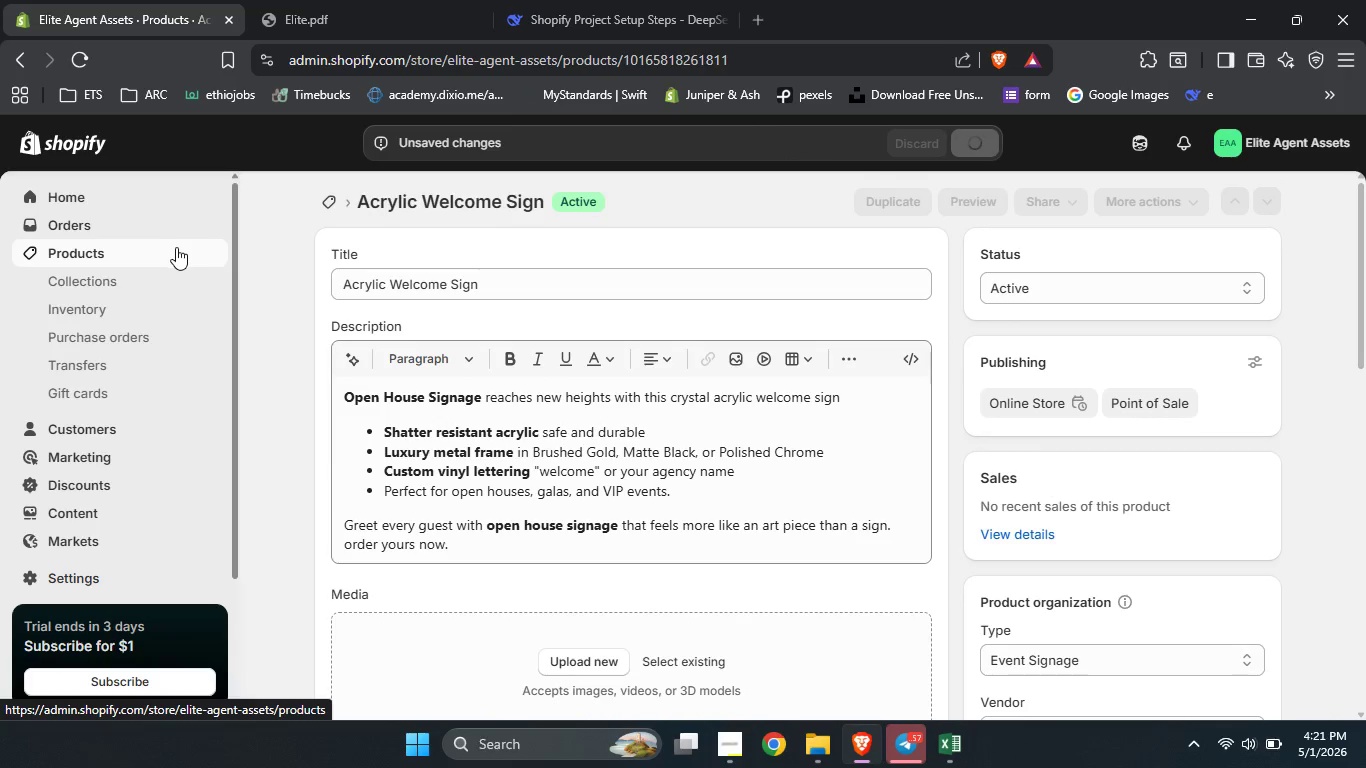 
left_click([179, 256])
 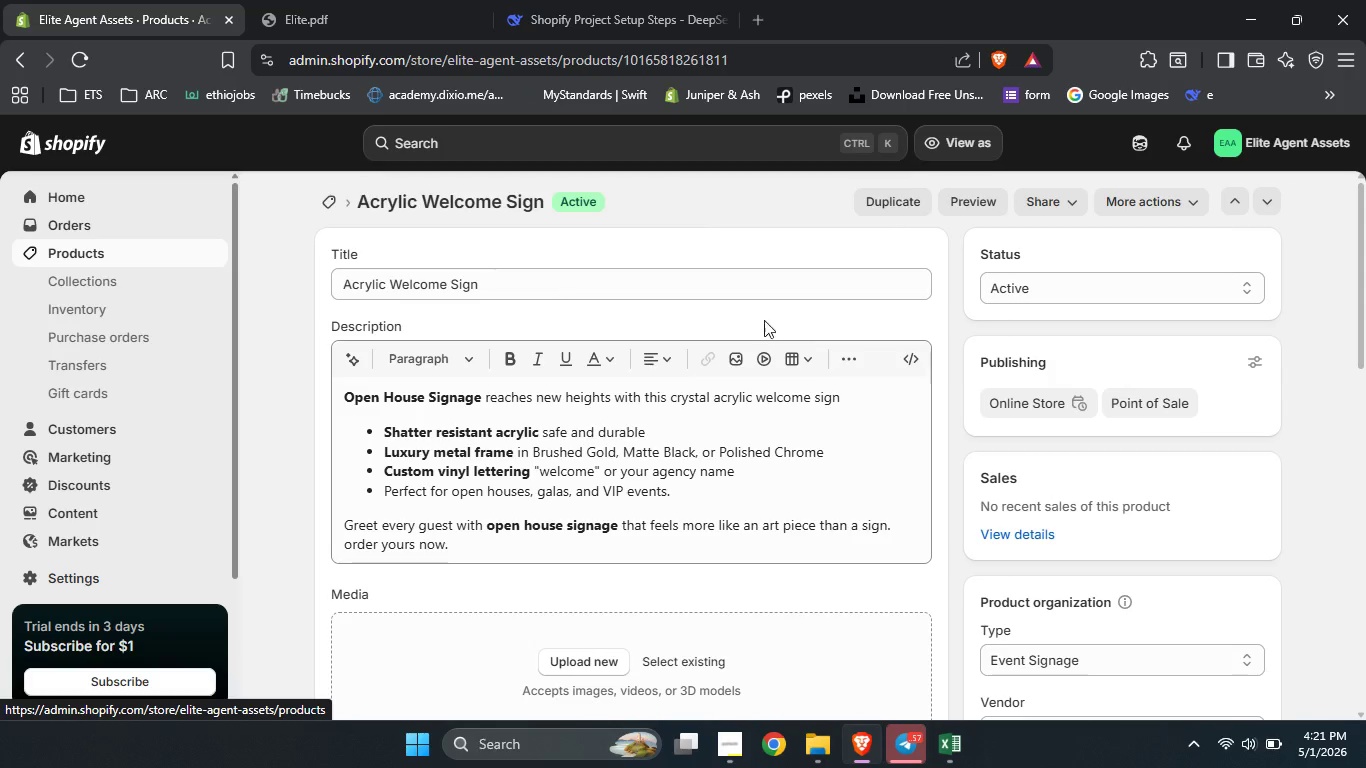 
wait(6.91)
 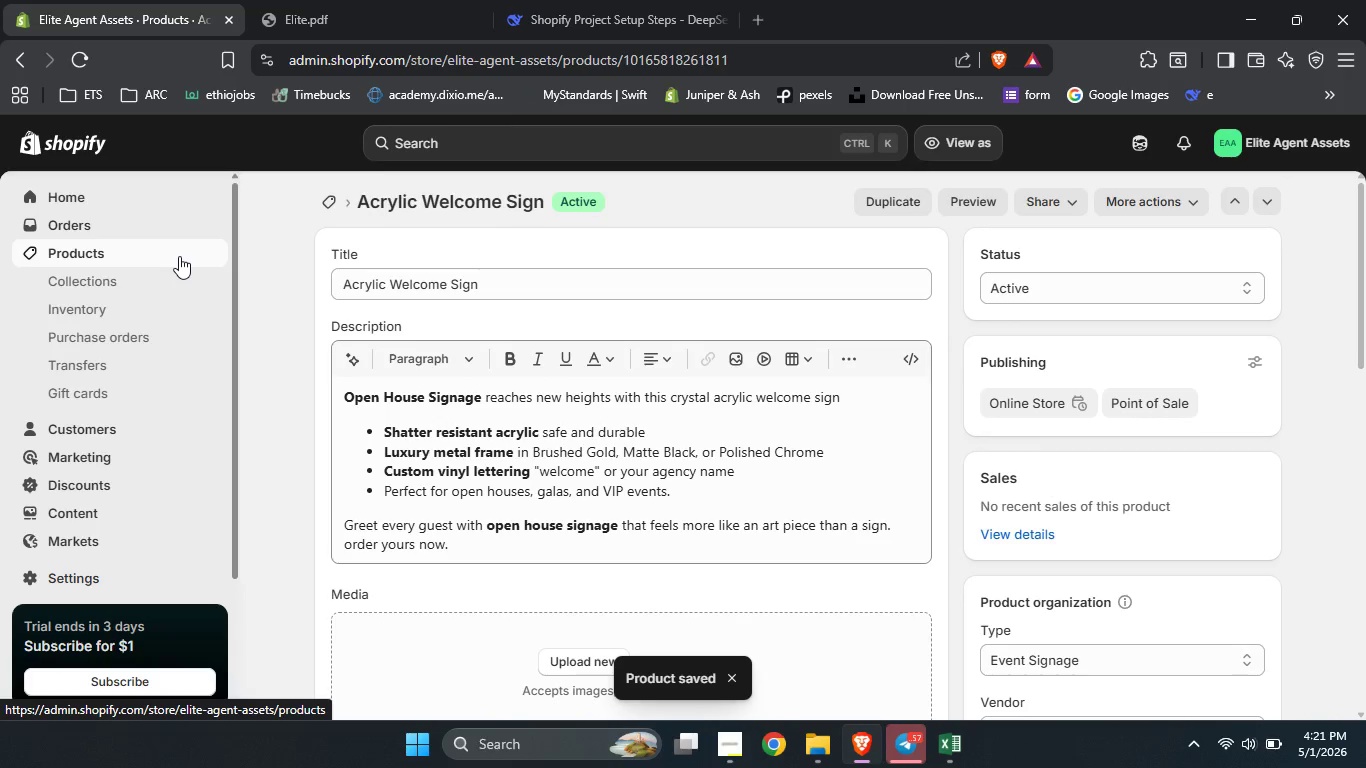 
left_click([176, 255])
 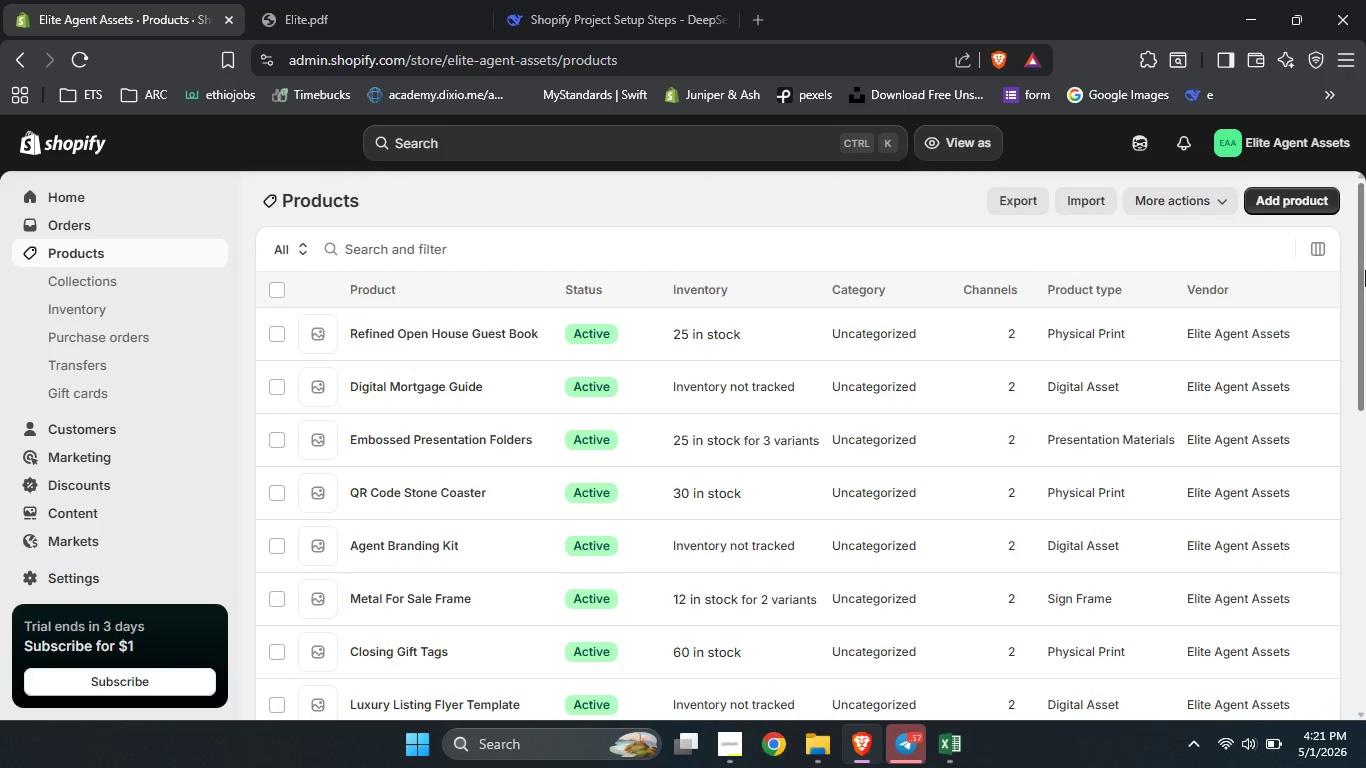 
left_click_drag(start_coordinate=[1365, 271], to_coordinate=[1355, 510])
 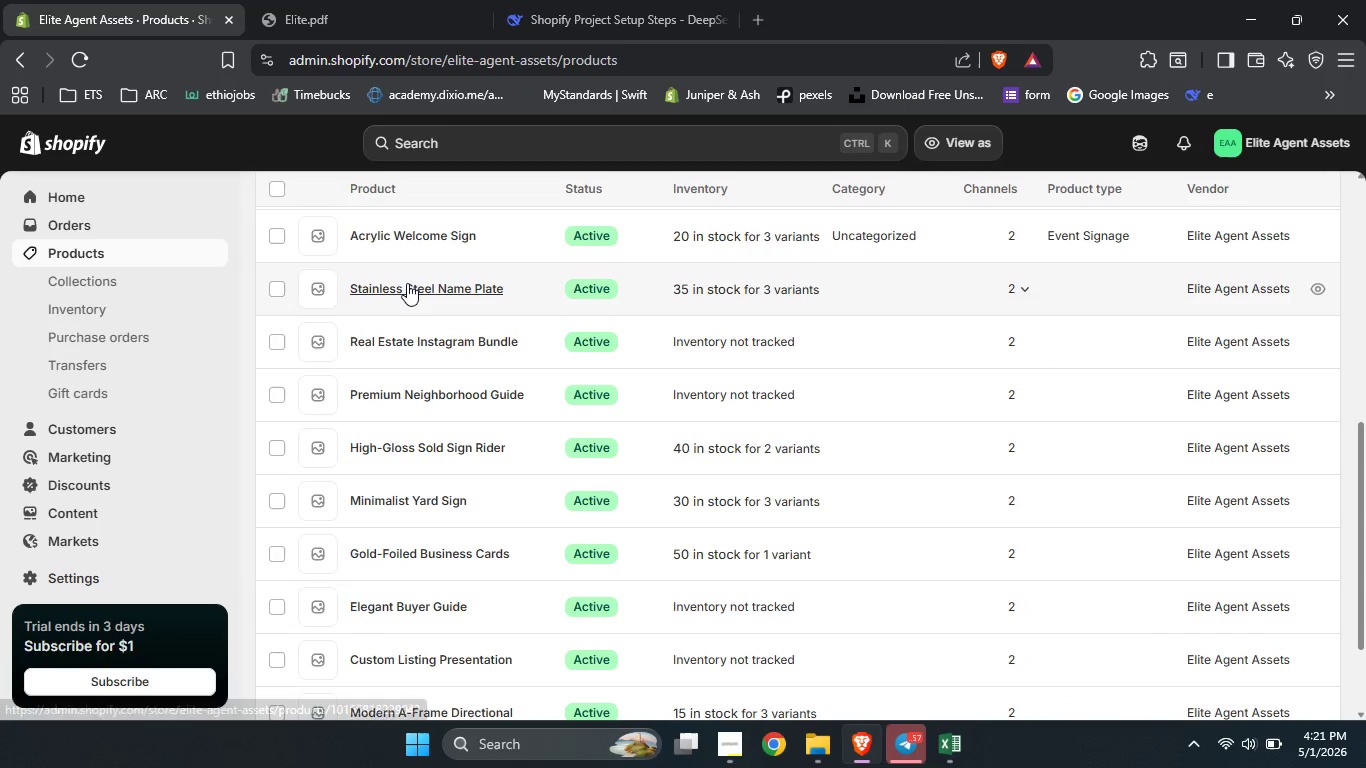 
left_click([407, 284])
 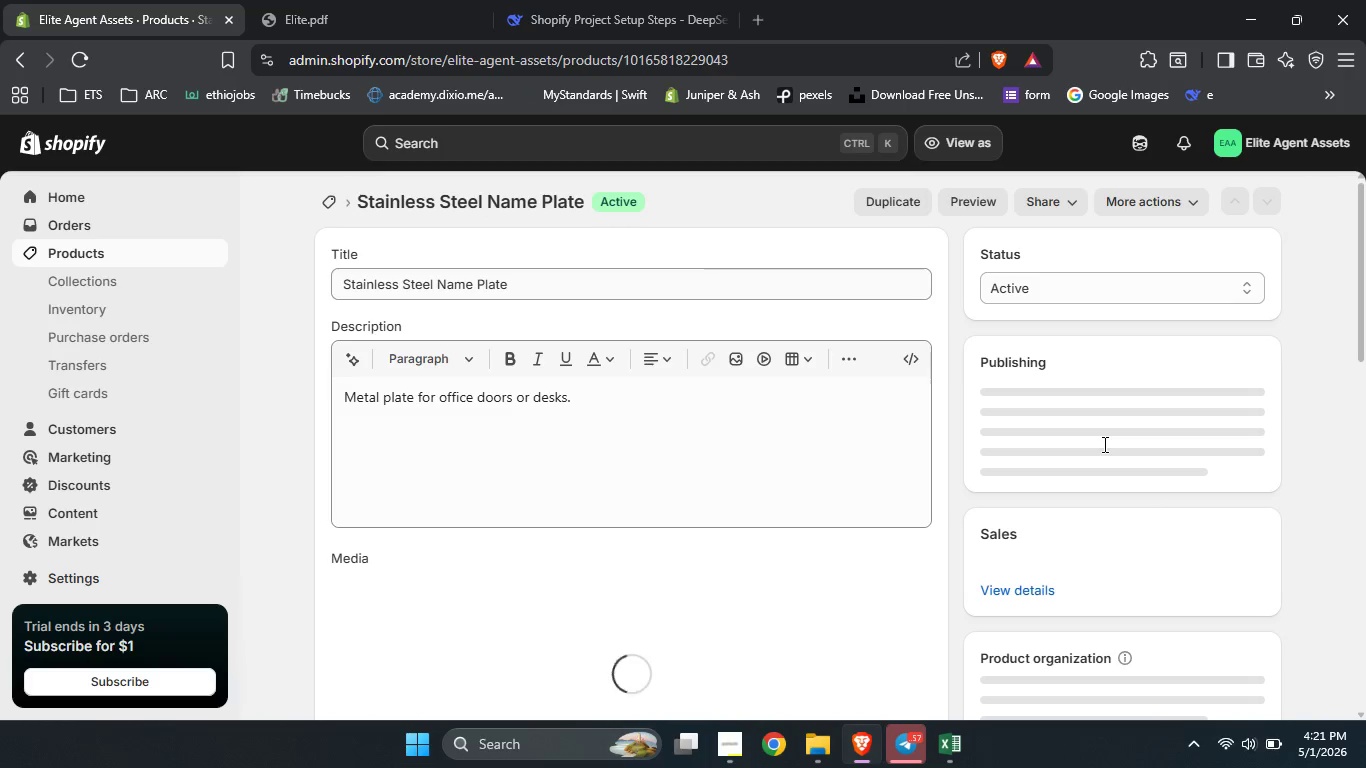 
left_click_drag(start_coordinate=[1365, 277], to_coordinate=[1365, 383])
 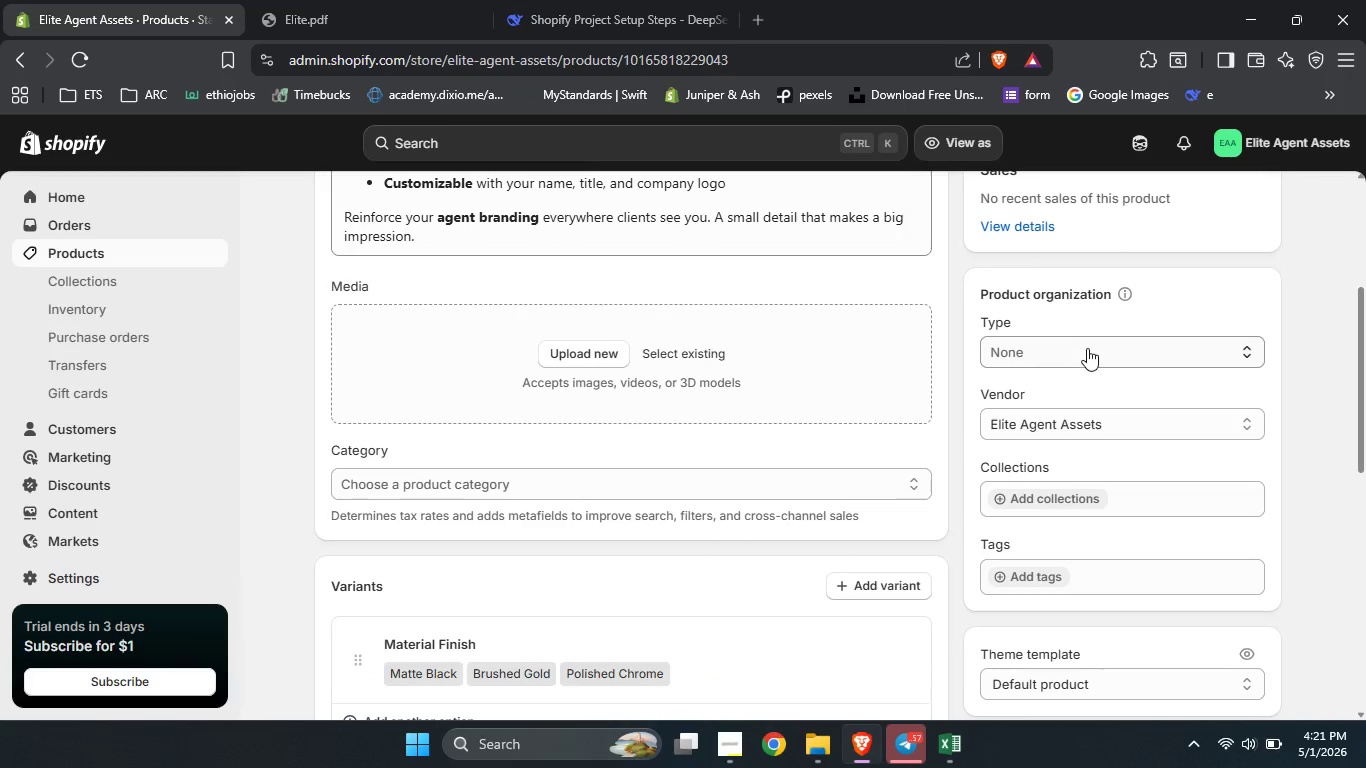 
left_click([1087, 348])
 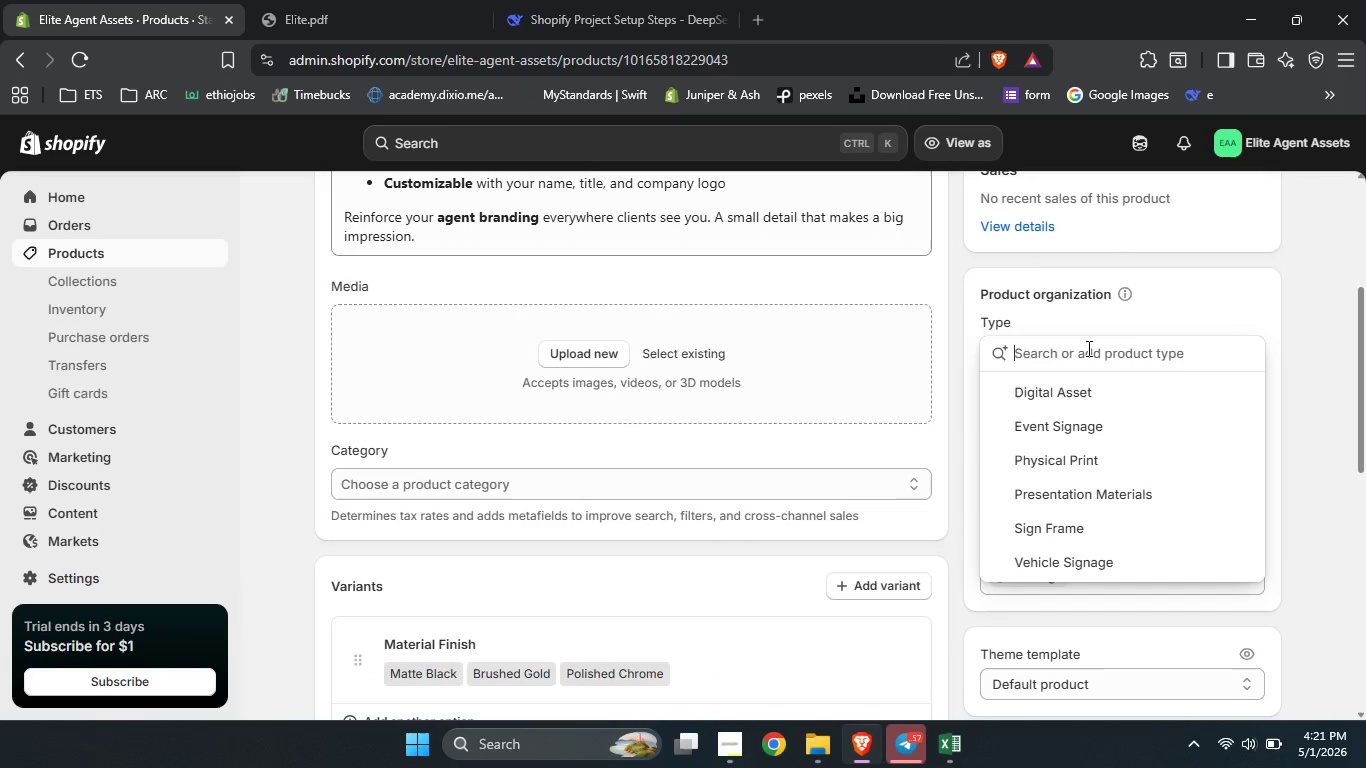 
type(Office Signage)
 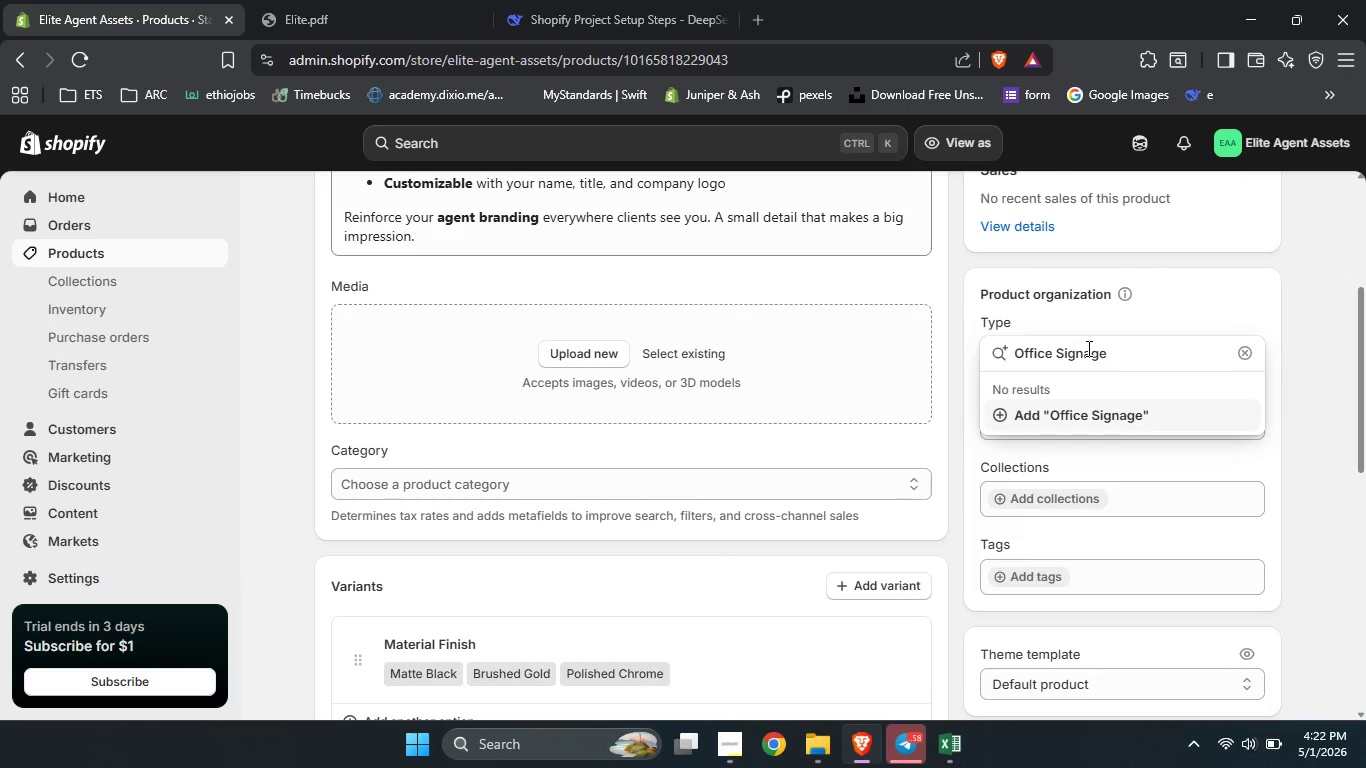 
left_click([1092, 411])
 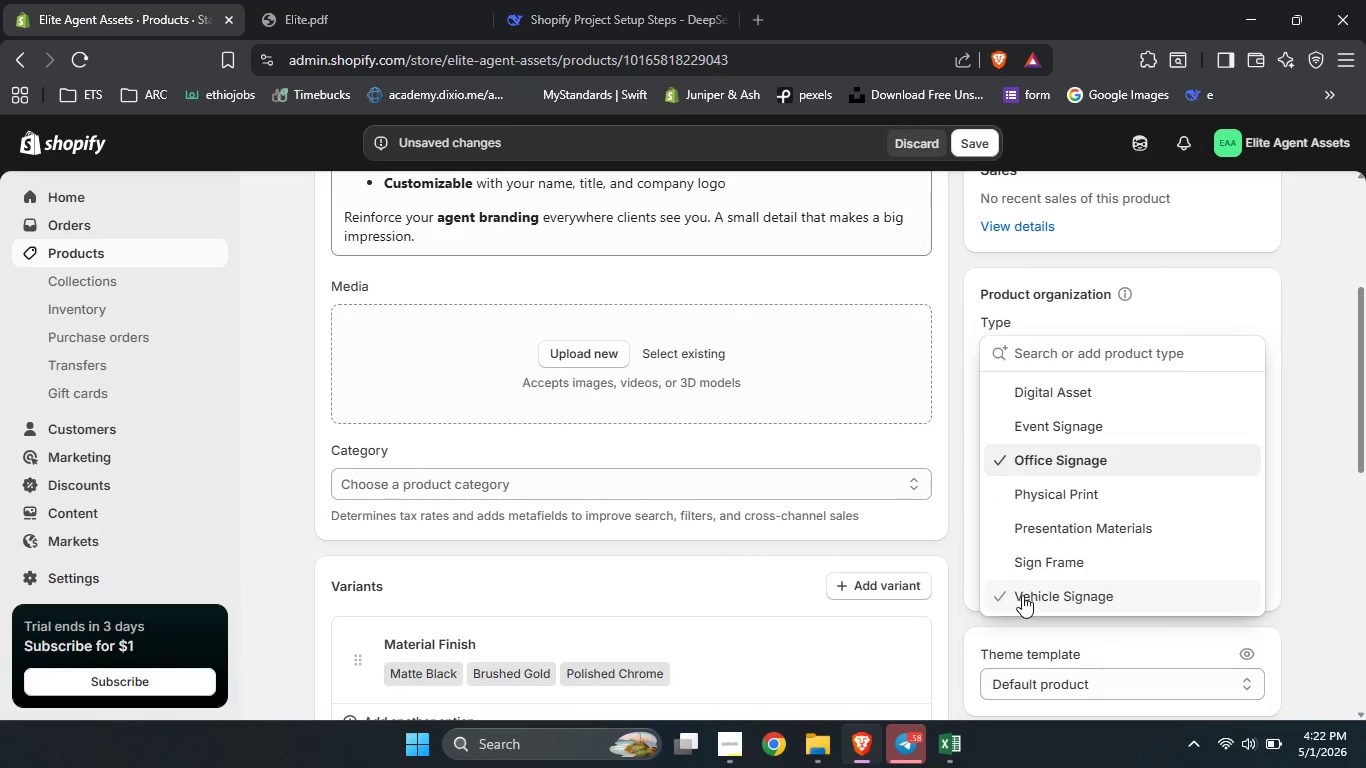 
left_click([1335, 560])
 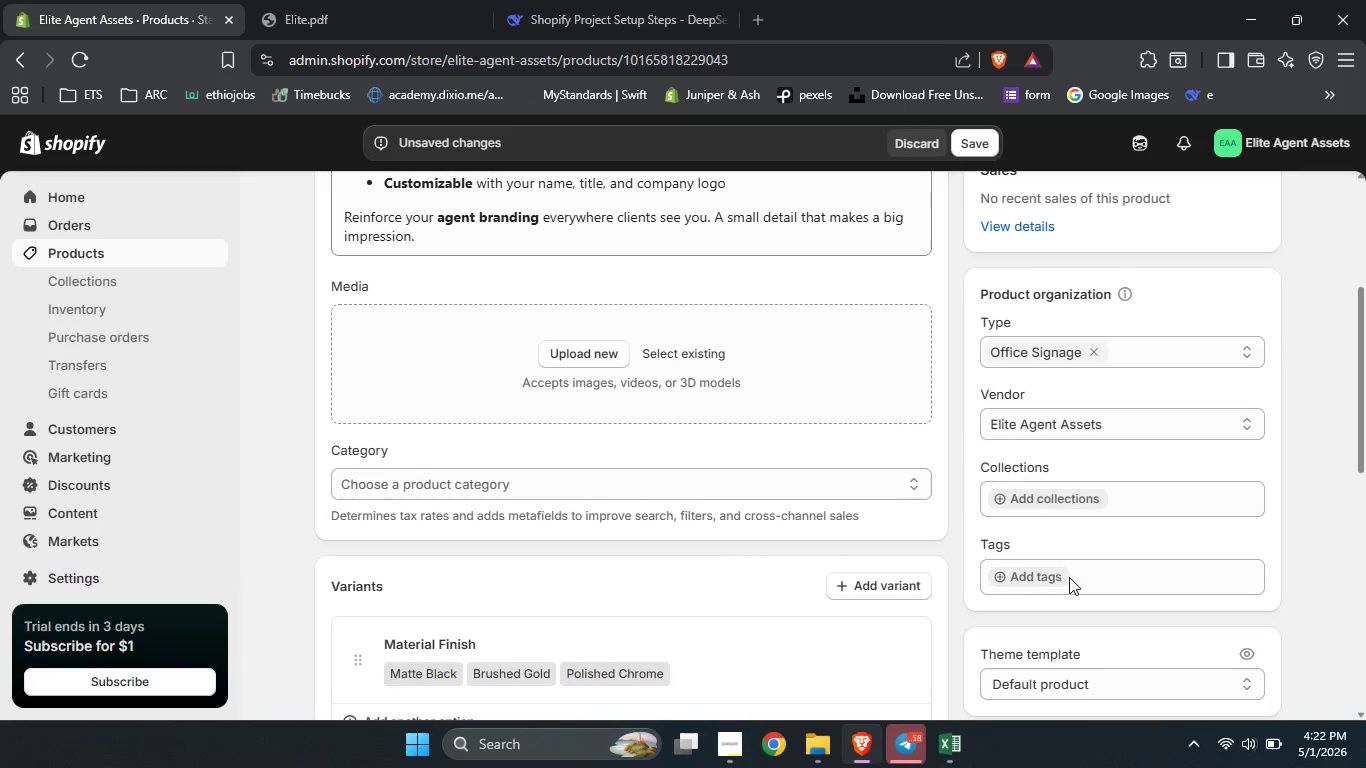 
left_click([1038, 583])
 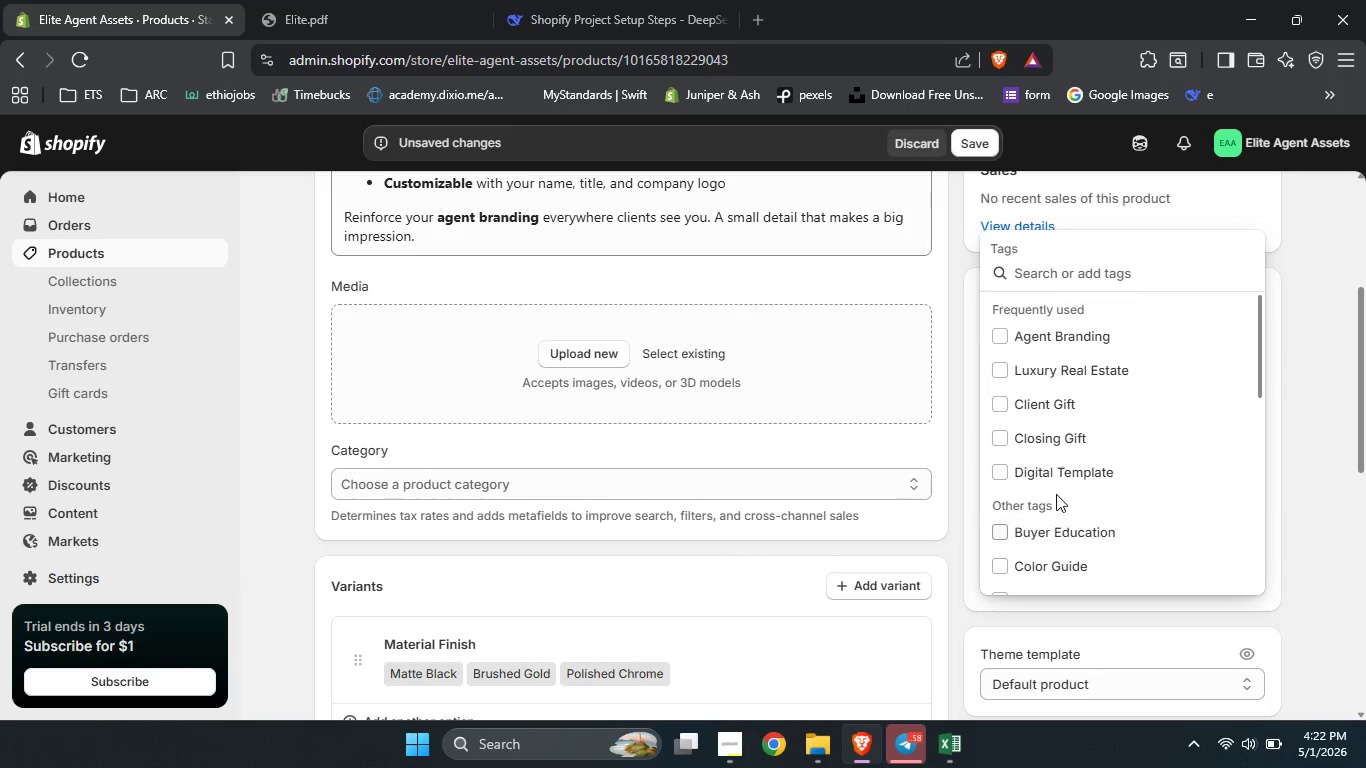 
type(Agent )
 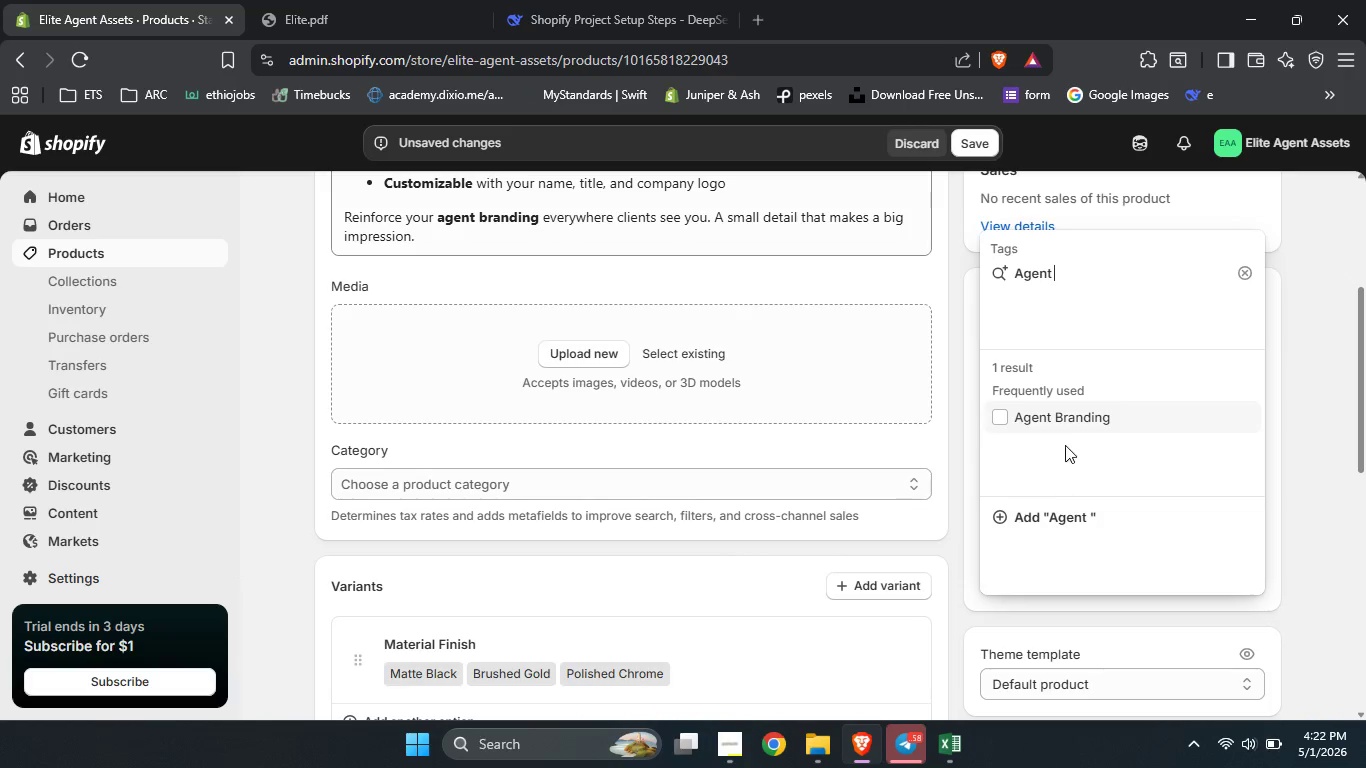 
left_click([1059, 418])
 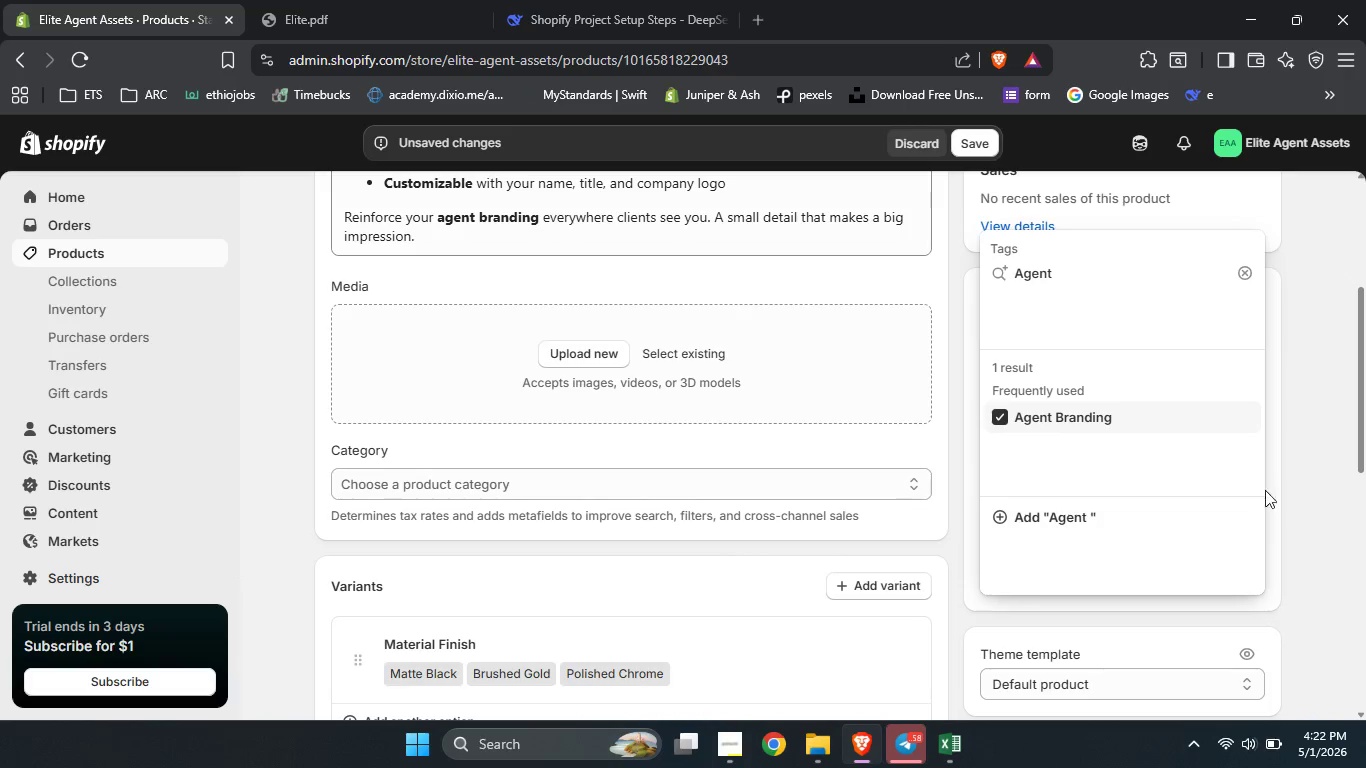 
left_click([1306, 512])
 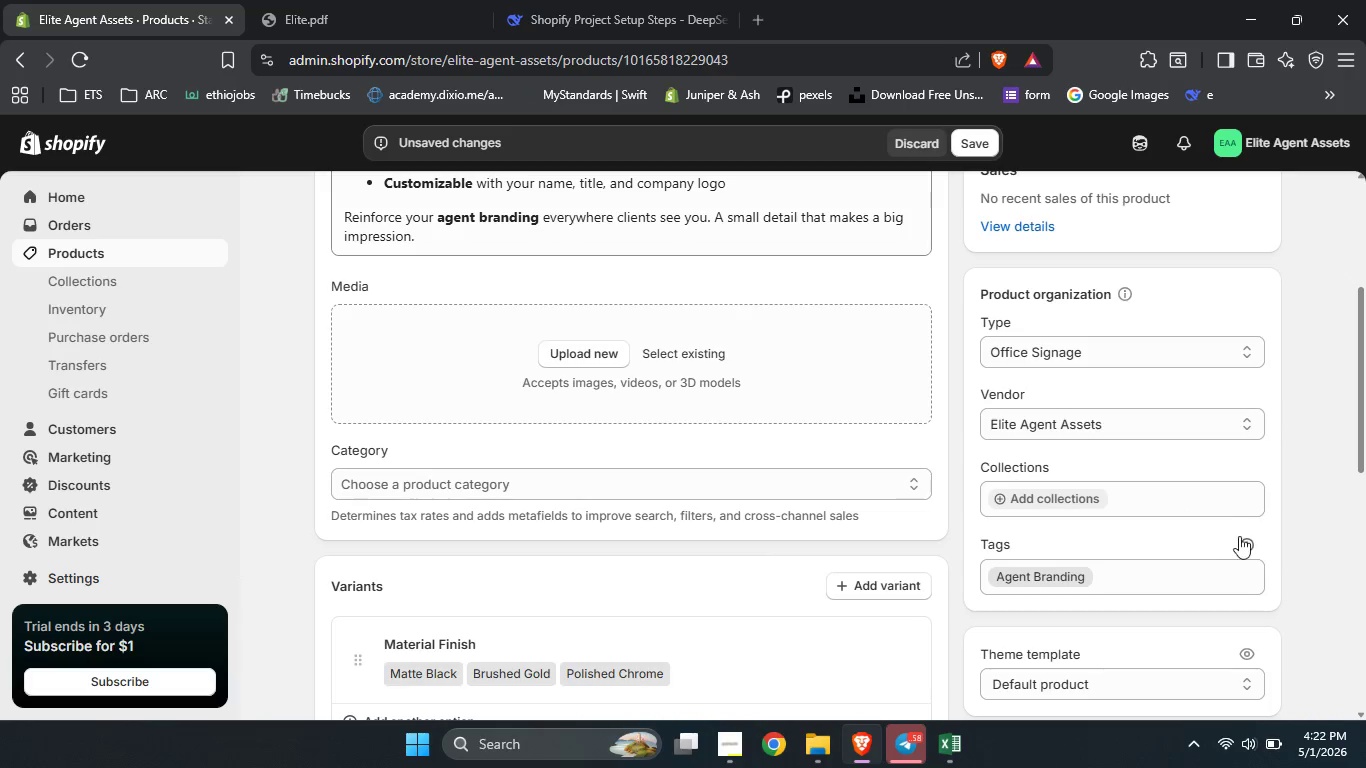 
left_click([1242, 542])
 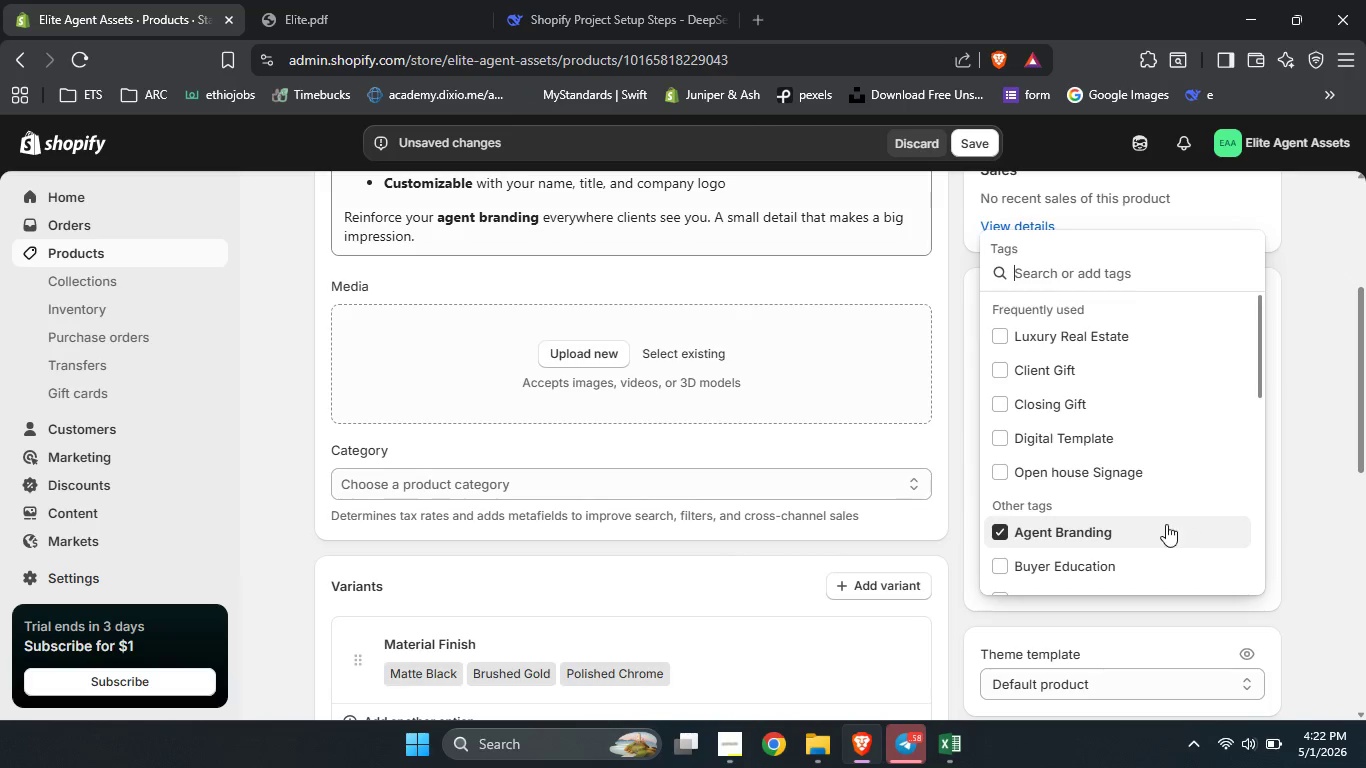 
type(Name Plate)
 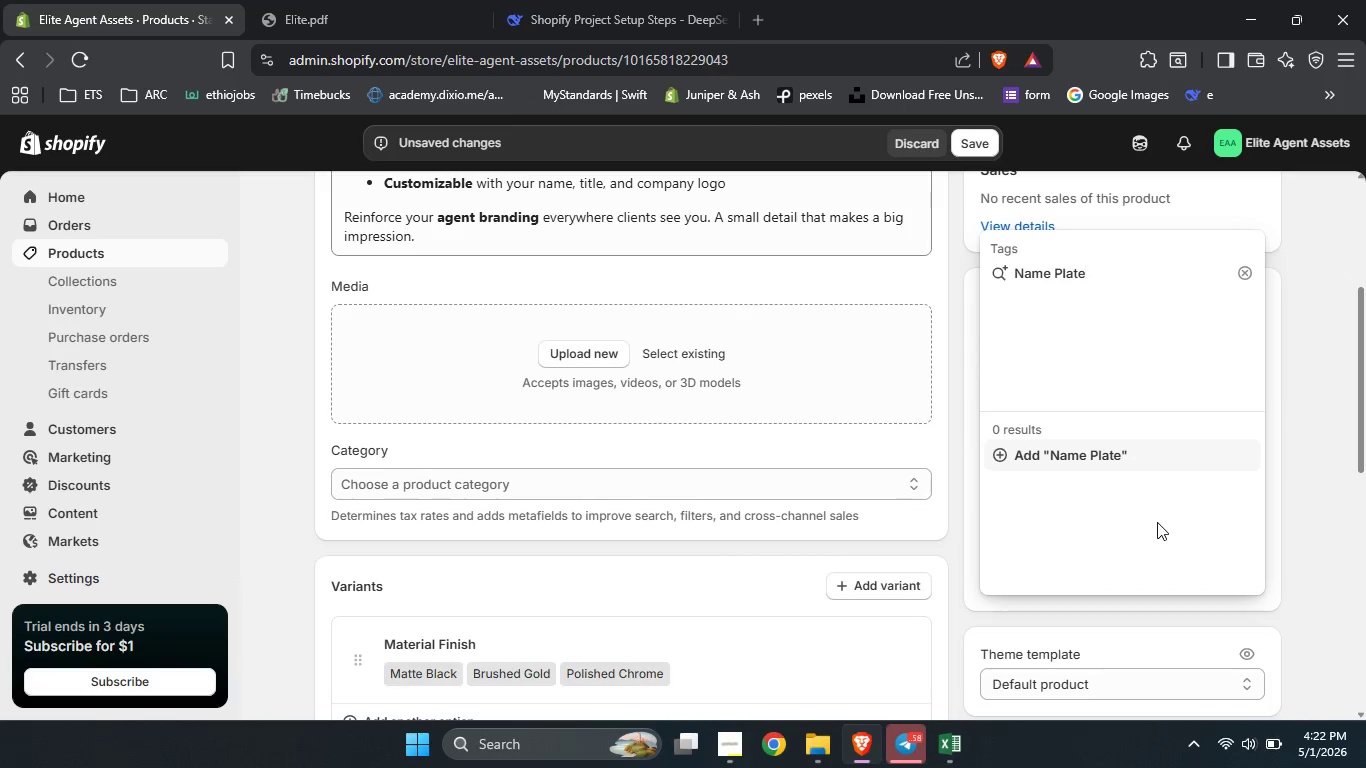 
left_click([1089, 457])
 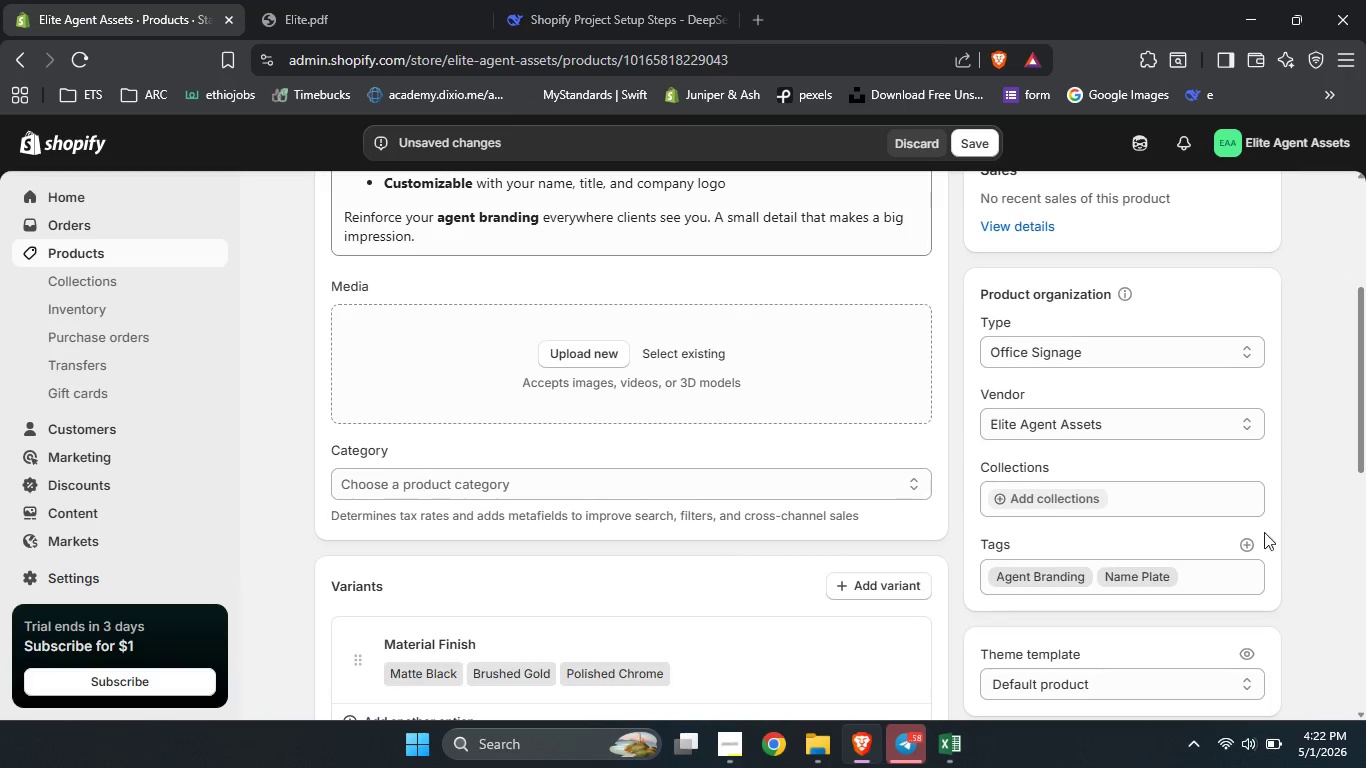 
left_click([1248, 540])
 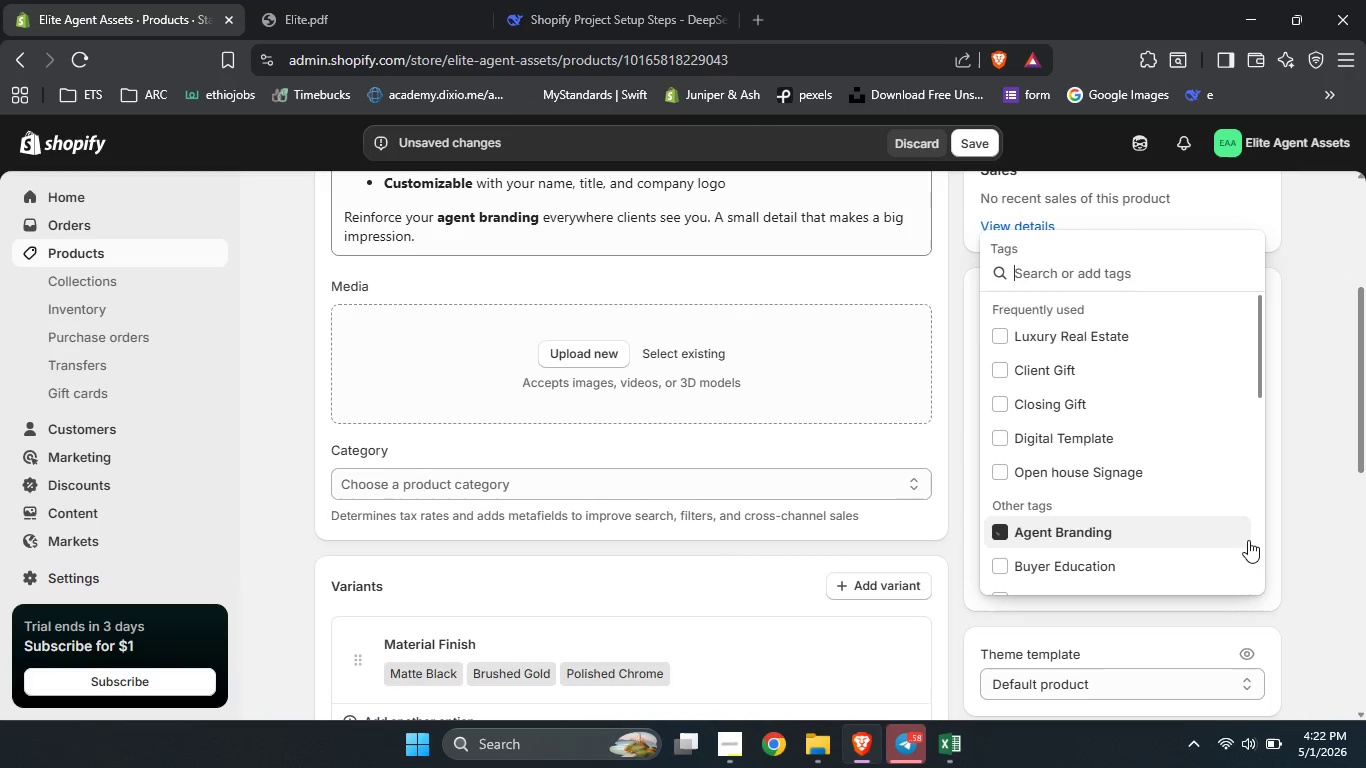 
type(Office)
 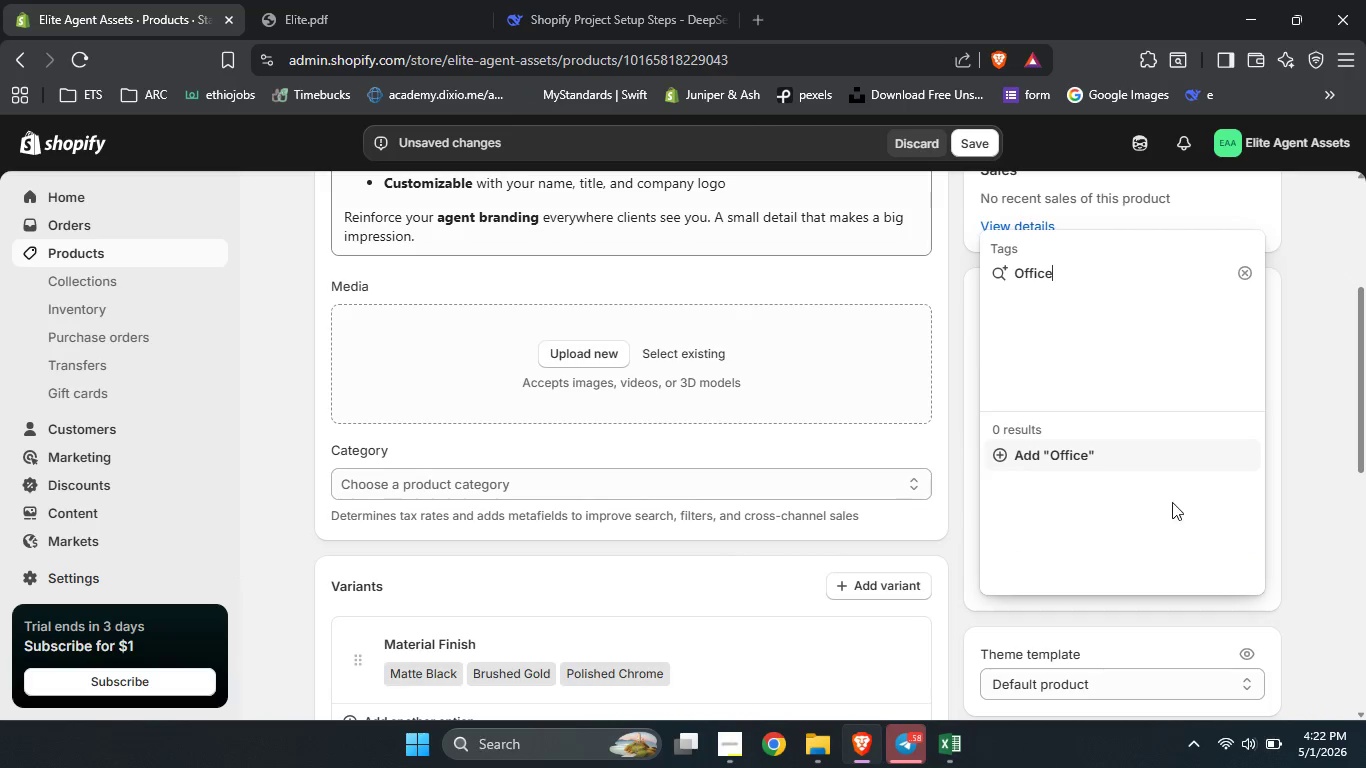 
type( Sign)
 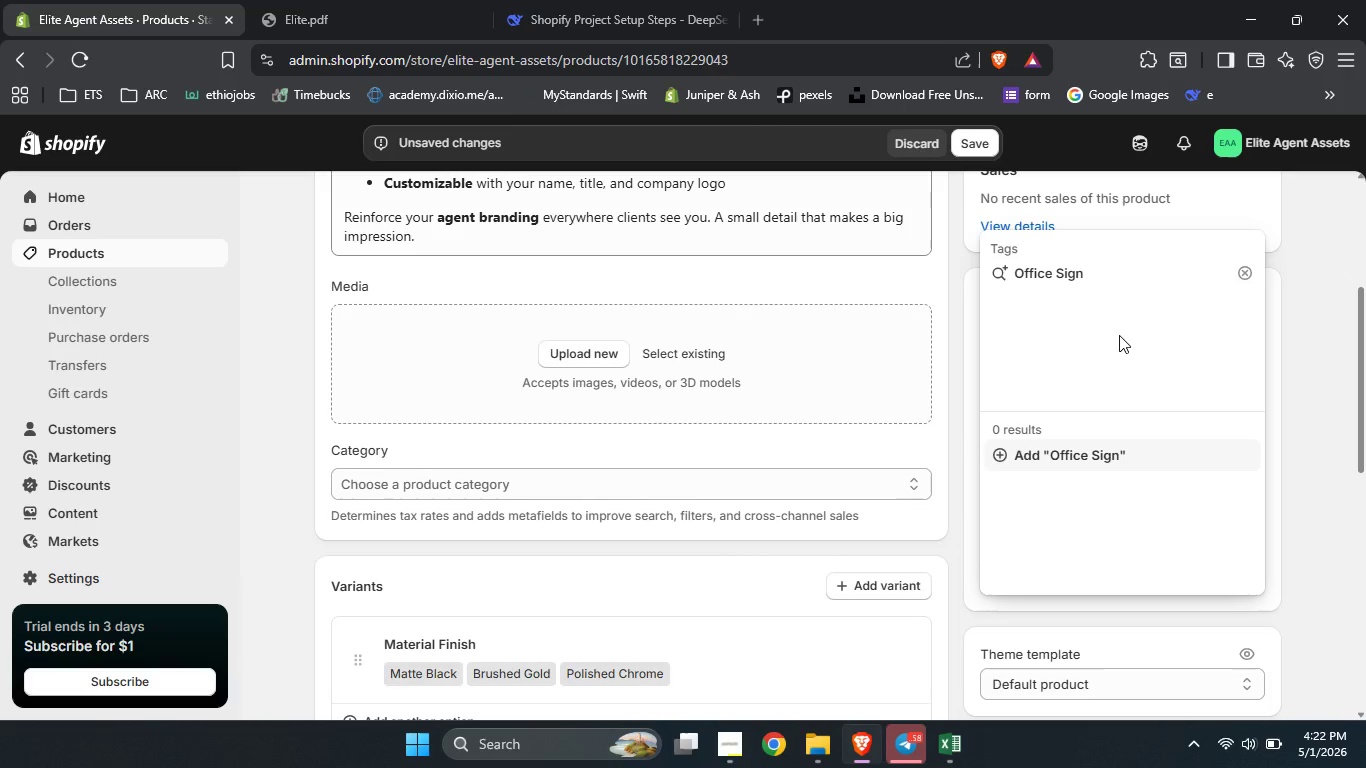 
left_click([1052, 455])
 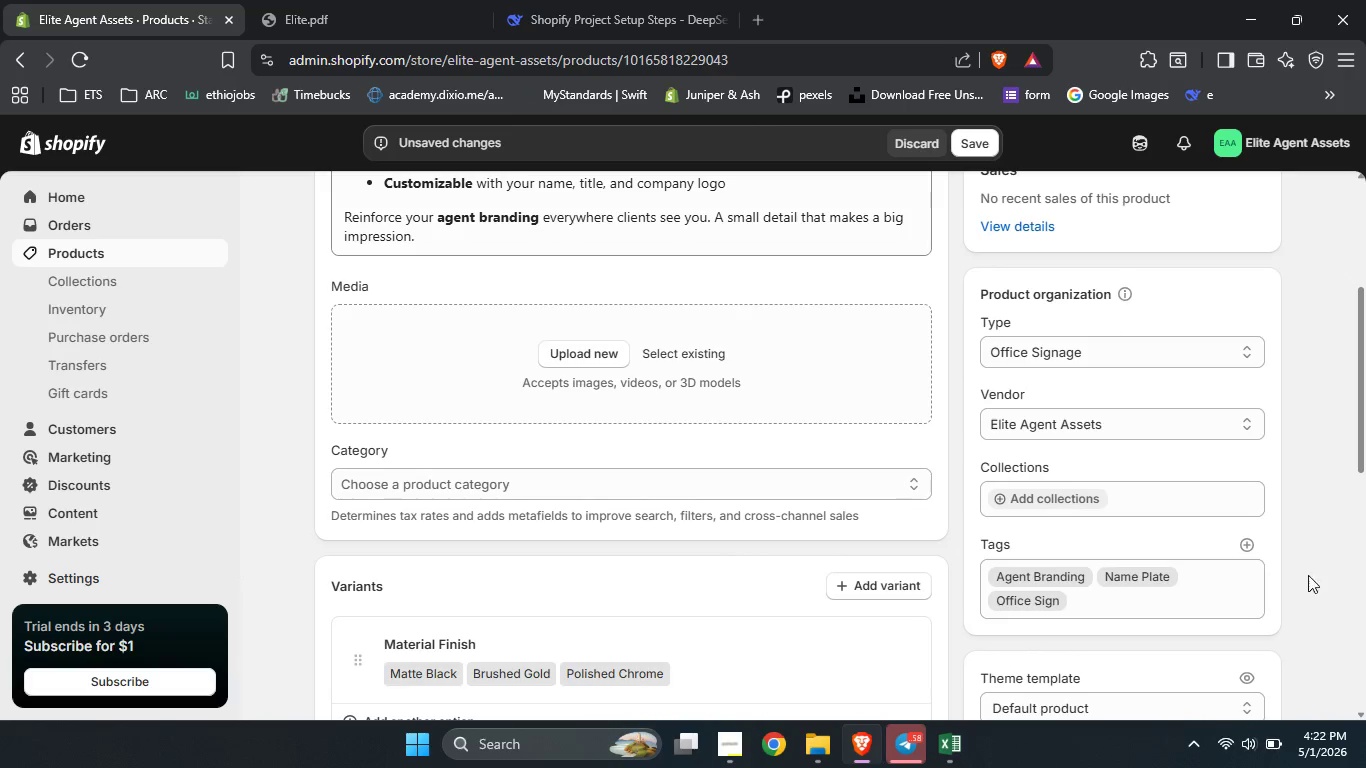 
left_click([1315, 578])
 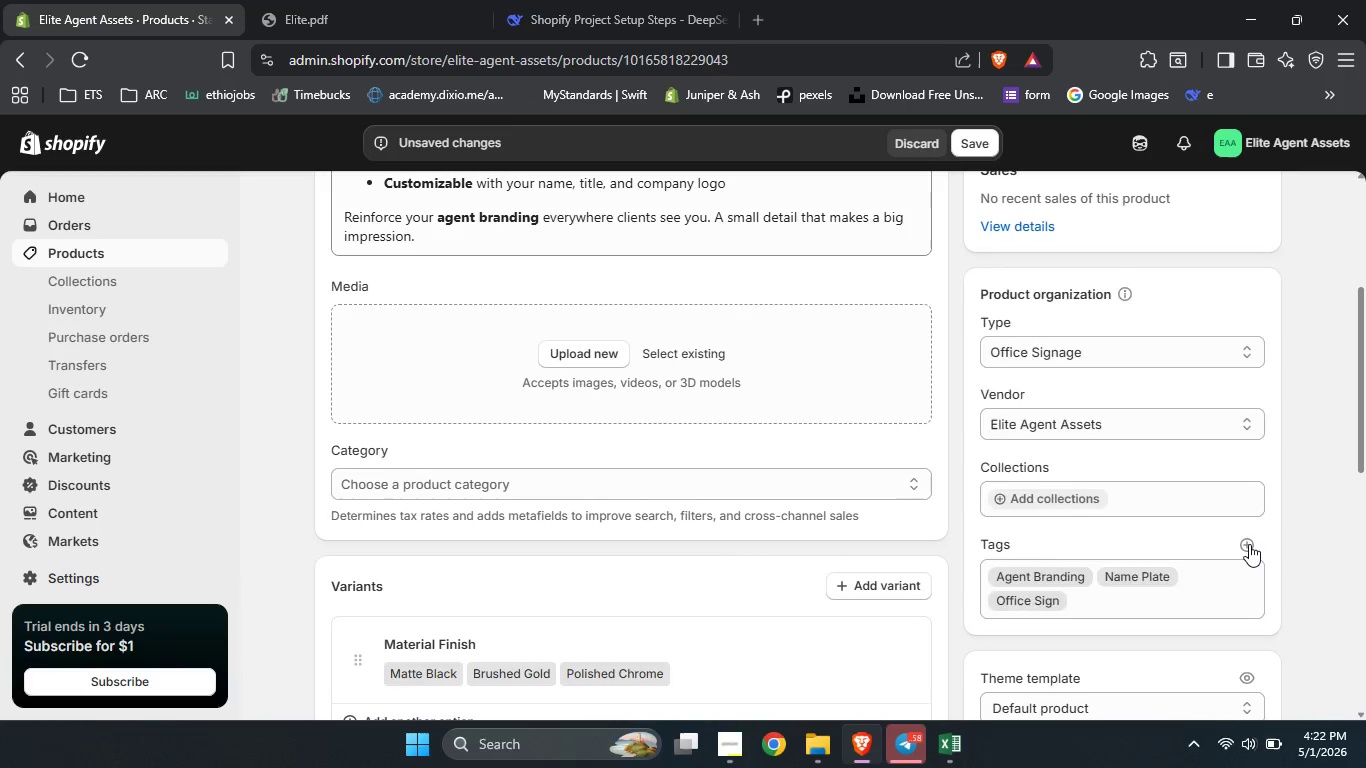 
type(Luxur)
 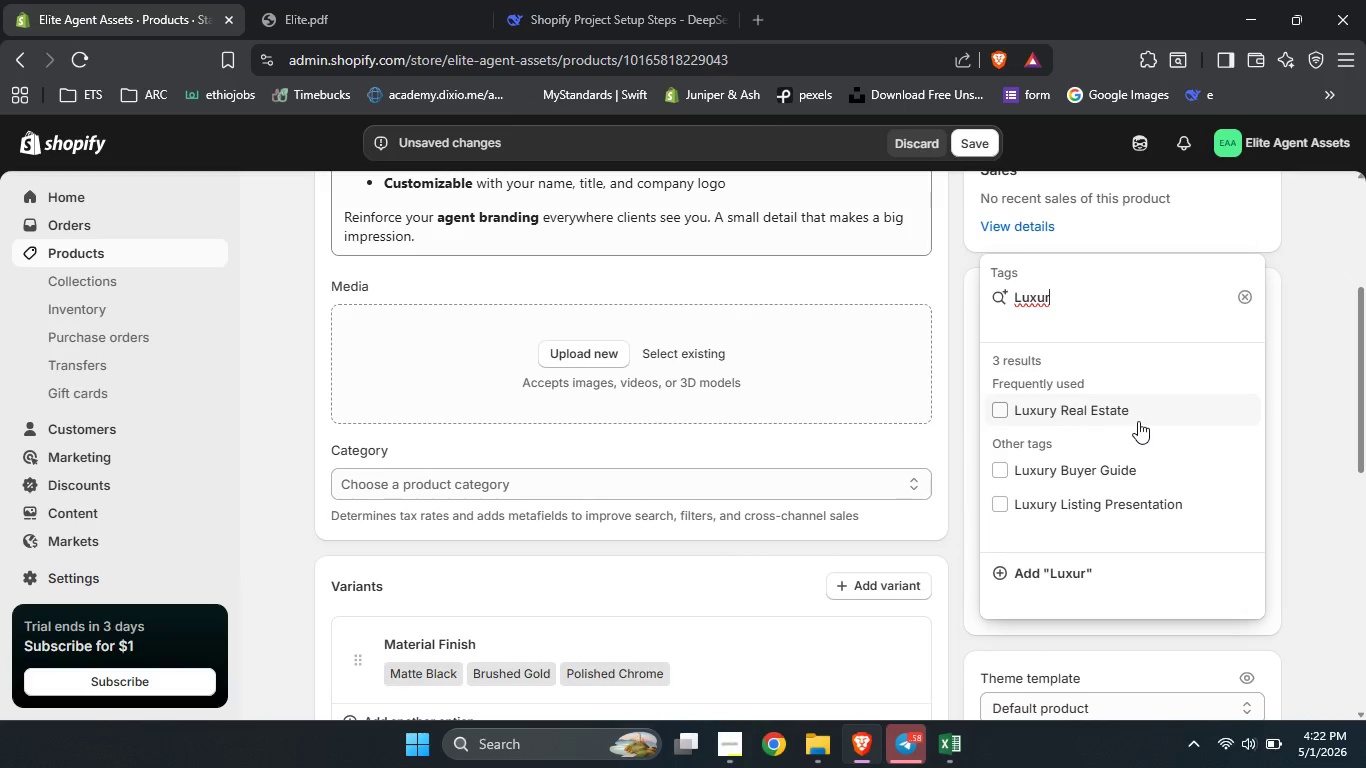 
left_click([1137, 418])
 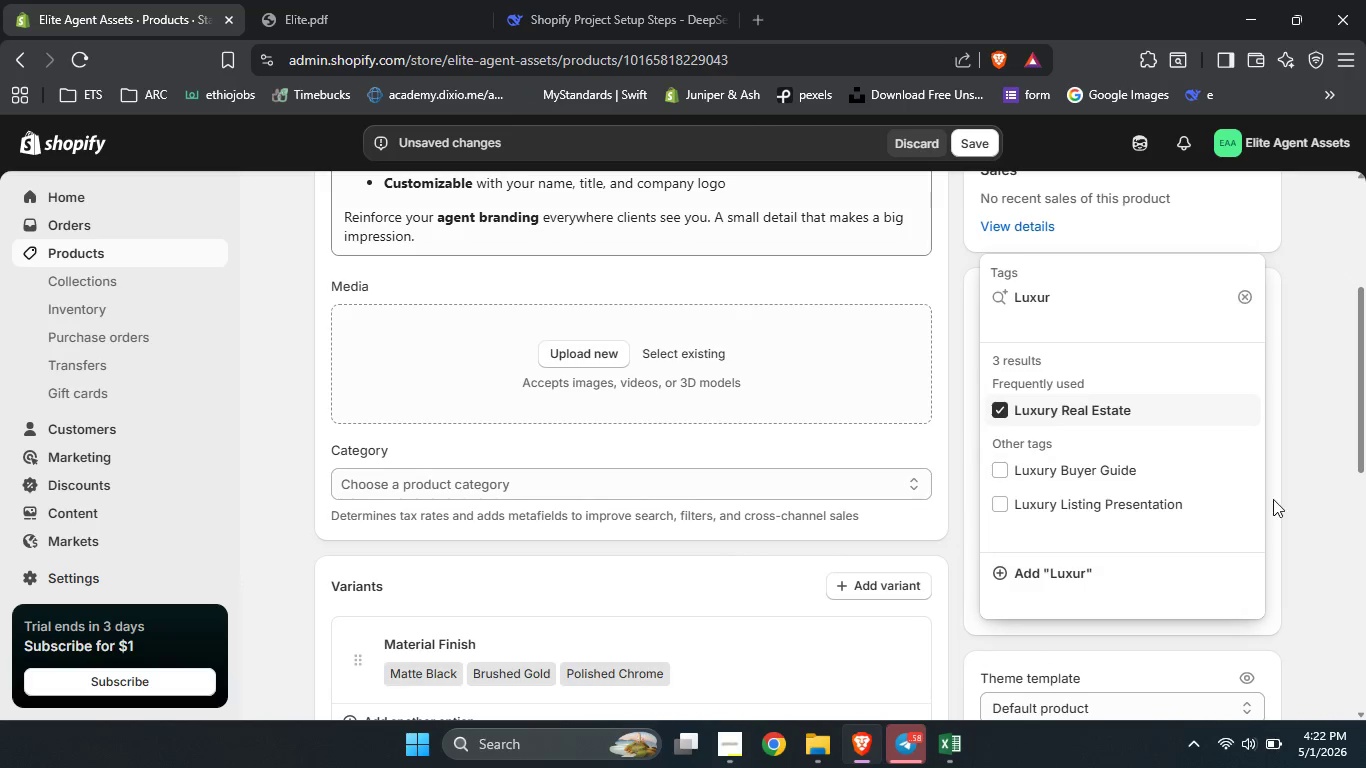 
left_click([1313, 559])
 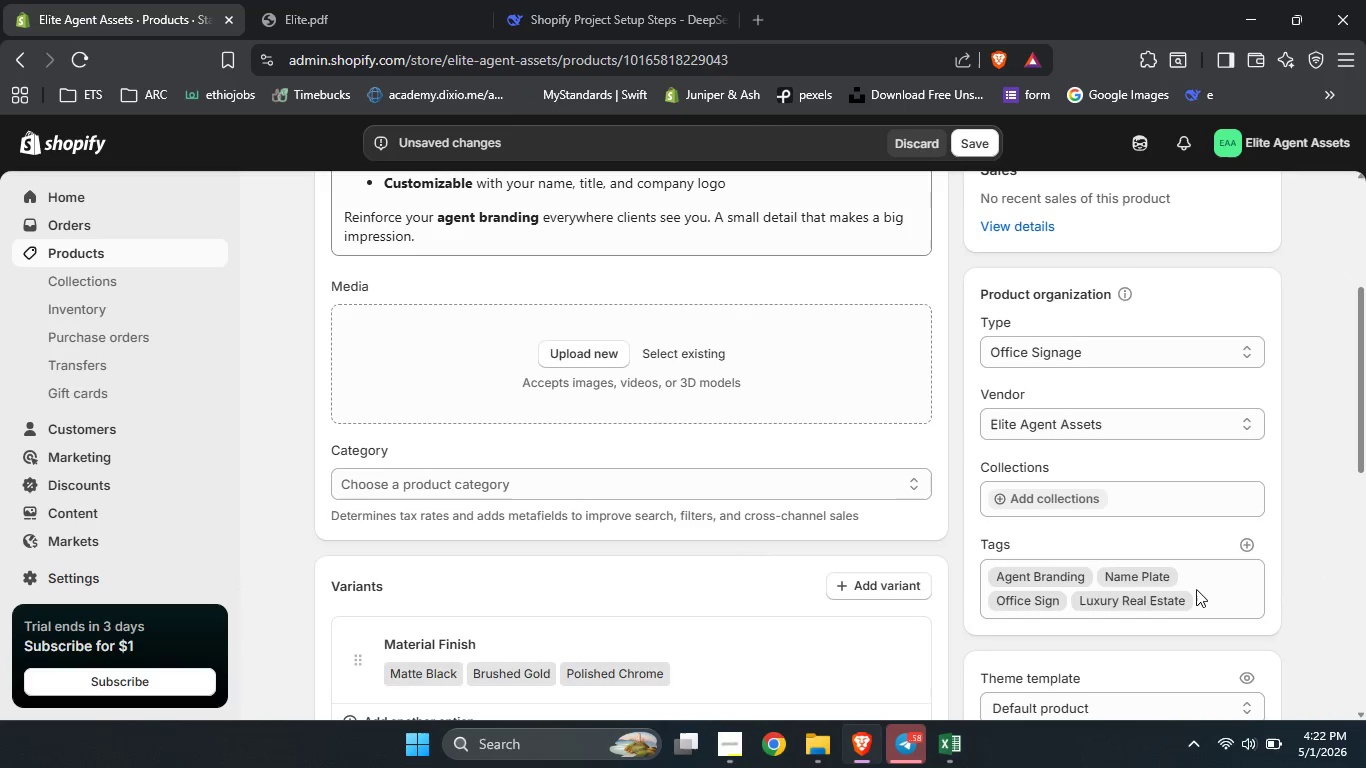 
scroll: coordinate [1196, 589], scroll_direction: none, amount: 0.0
 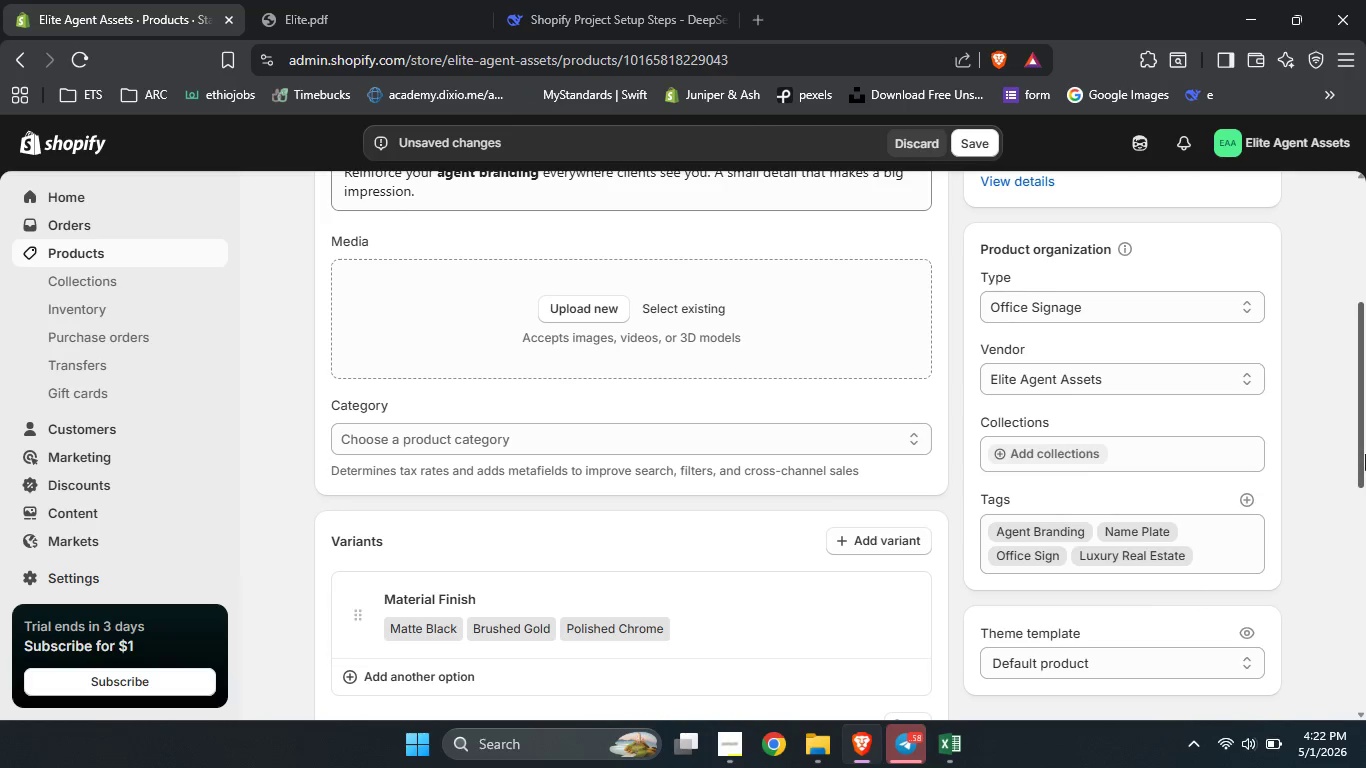 
left_click_drag(start_coordinate=[1365, 451], to_coordinate=[1365, 241])
 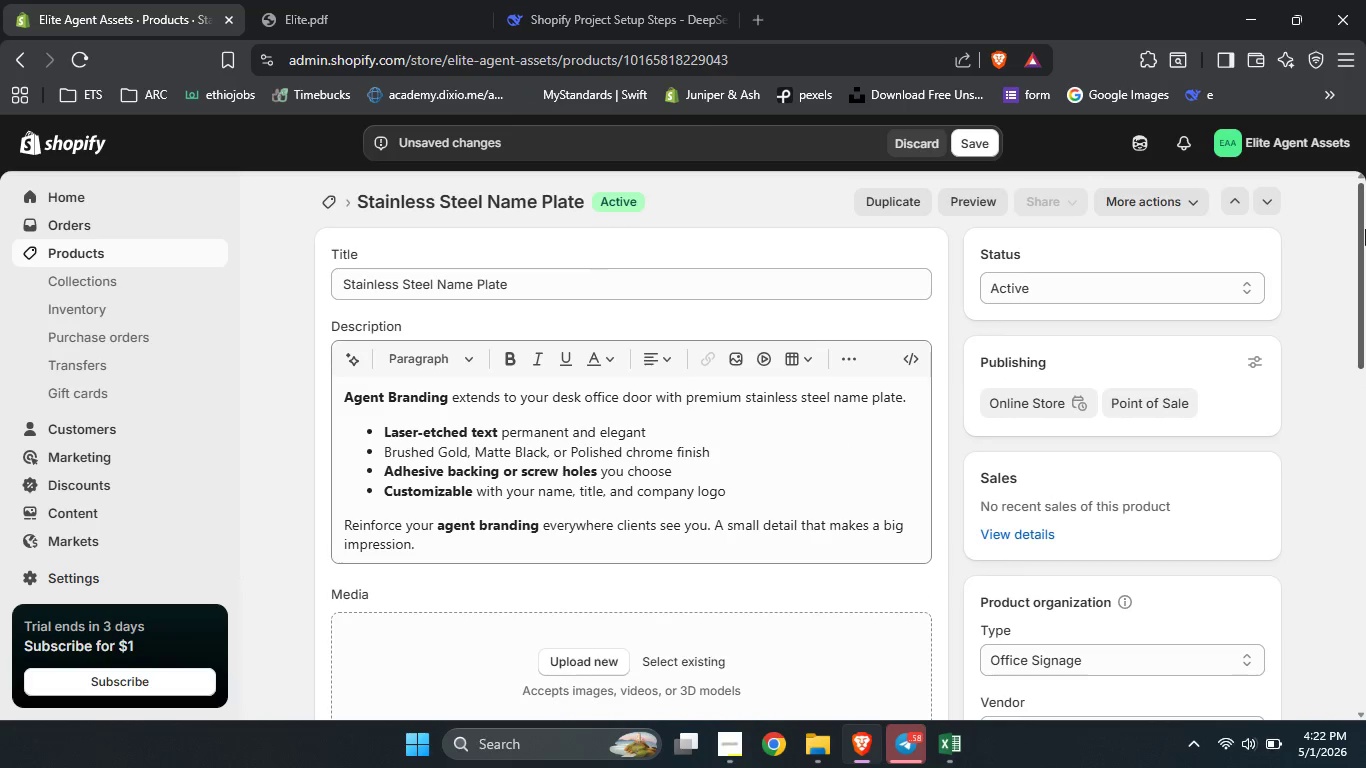 
left_click_drag(start_coordinate=[1365, 229], to_coordinate=[1363, 385])
 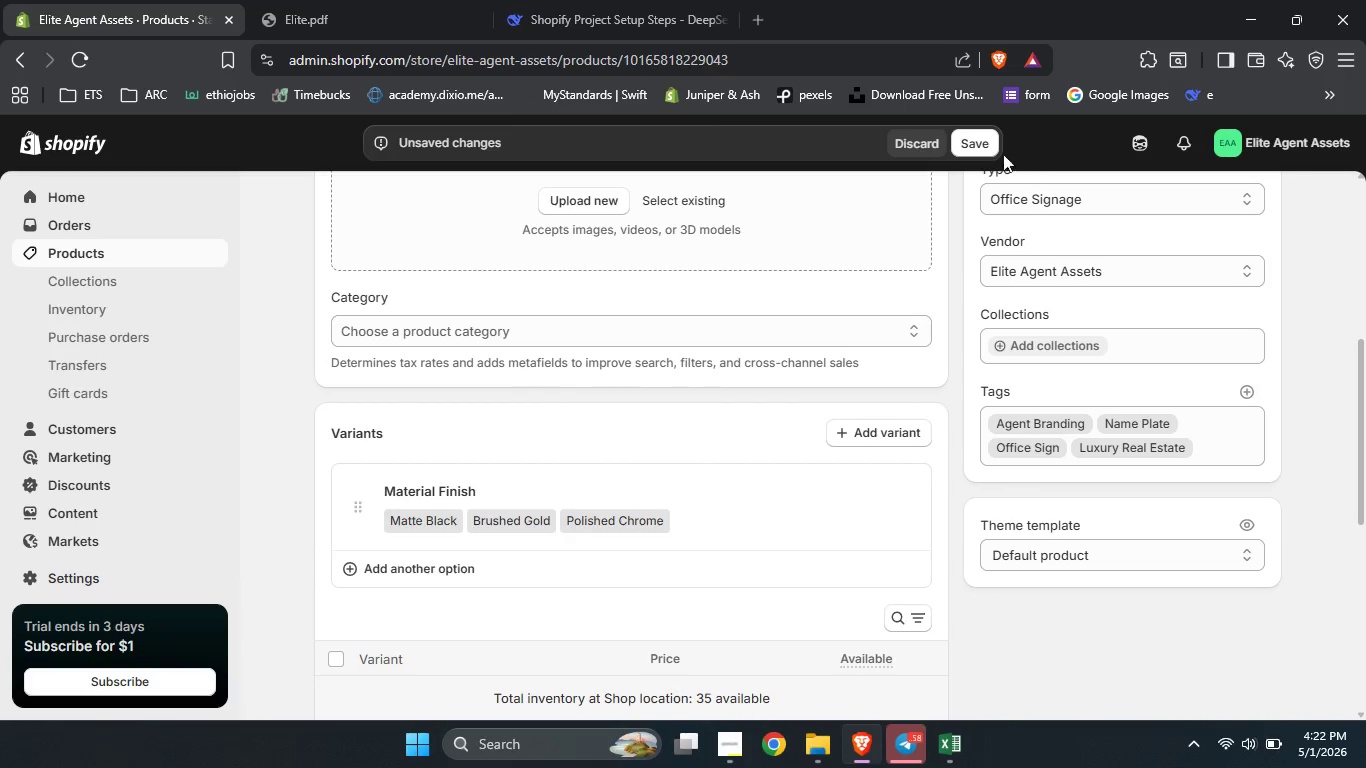 
left_click([979, 145])
 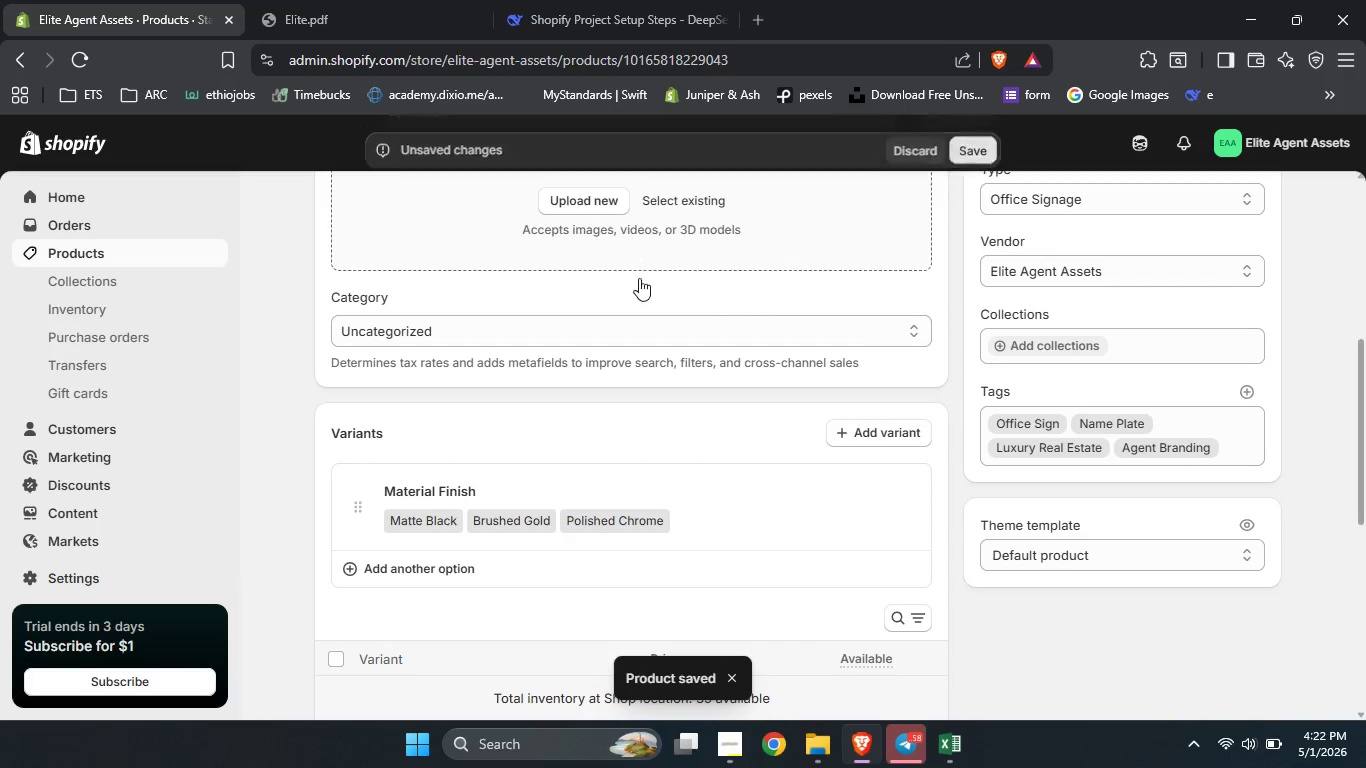 
wait(6.8)
 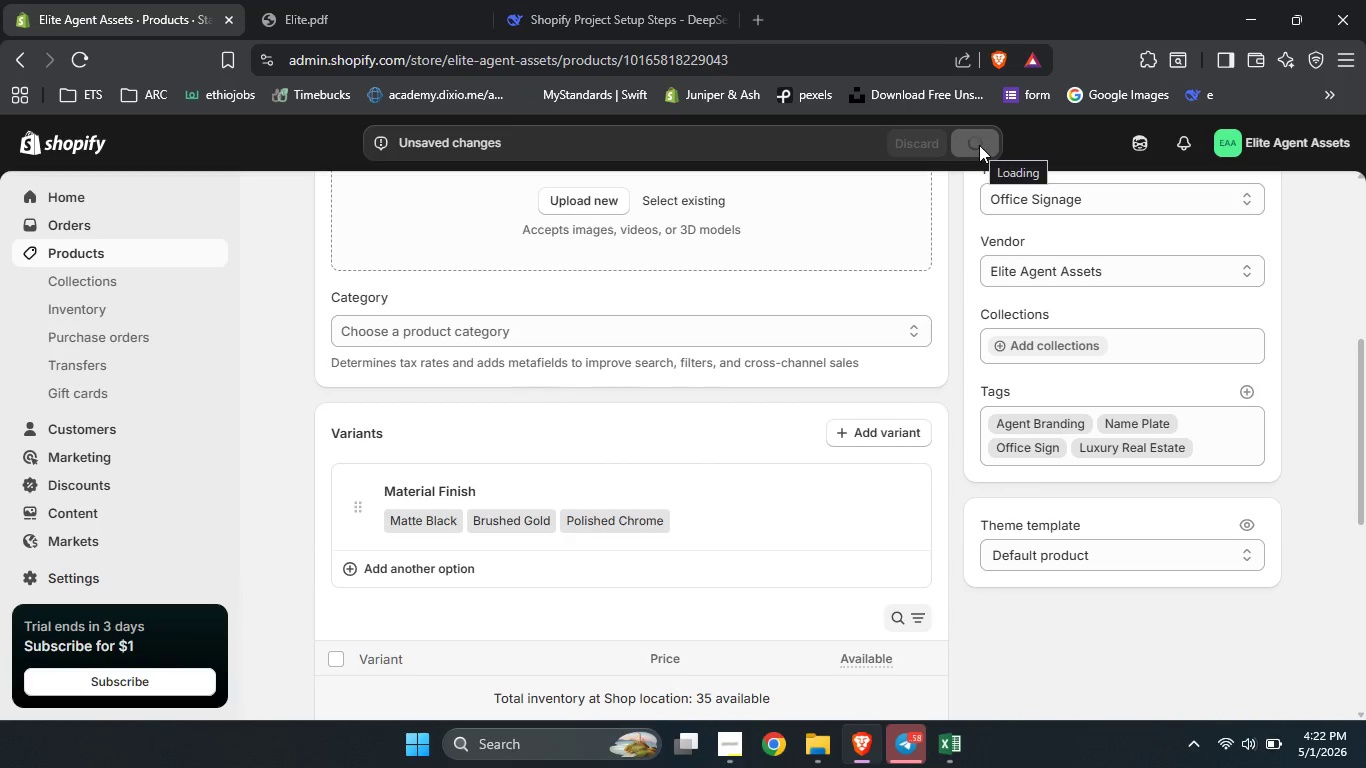 
left_click_drag(start_coordinate=[1365, 434], to_coordinate=[1365, 231])
 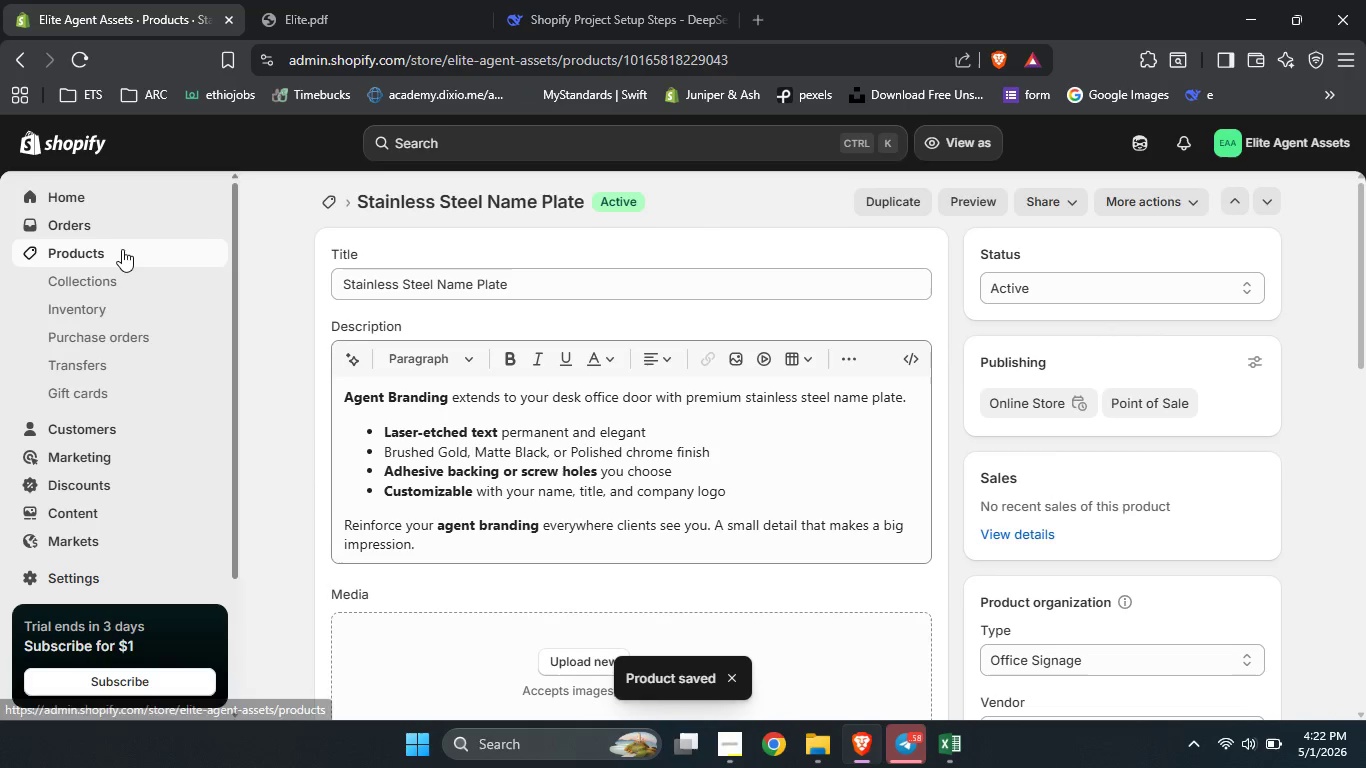 
left_click([122, 250])
 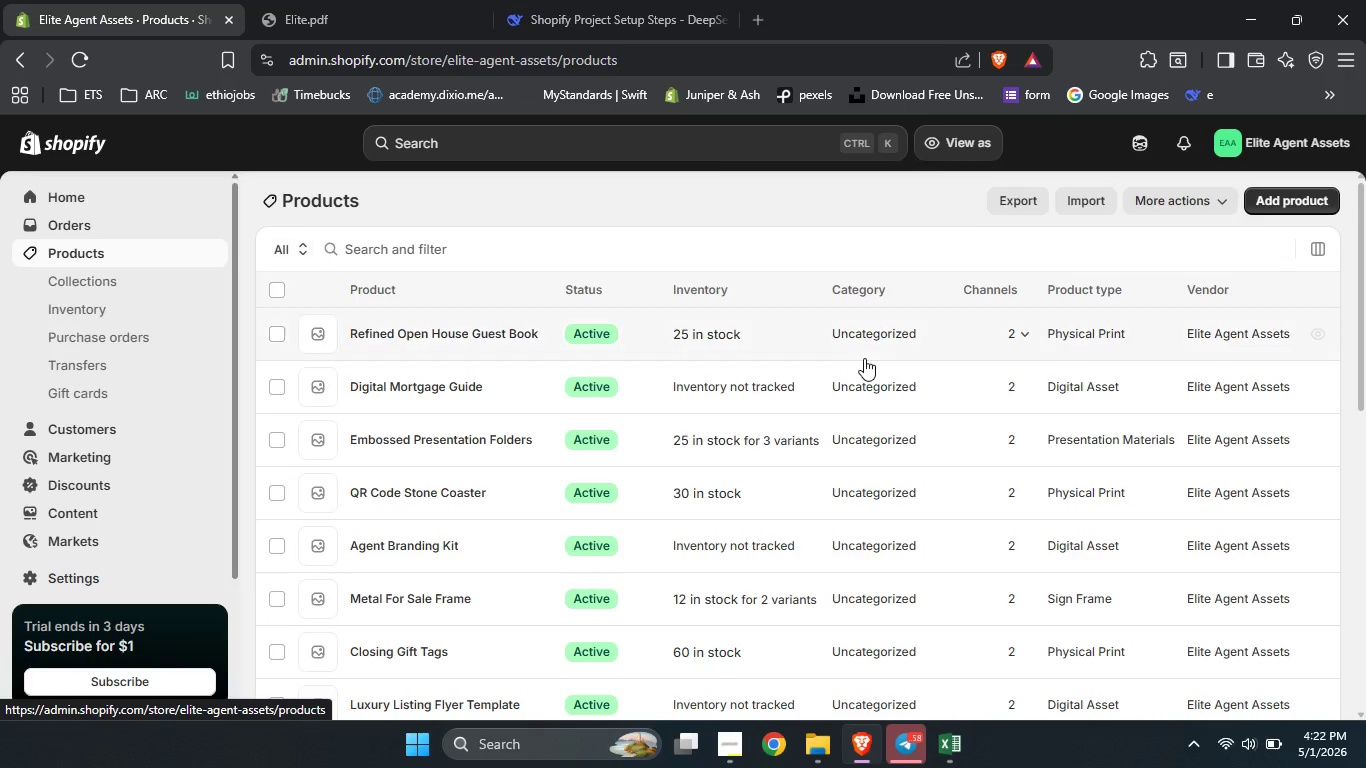 
left_click_drag(start_coordinate=[1365, 309], to_coordinate=[1356, 450])
 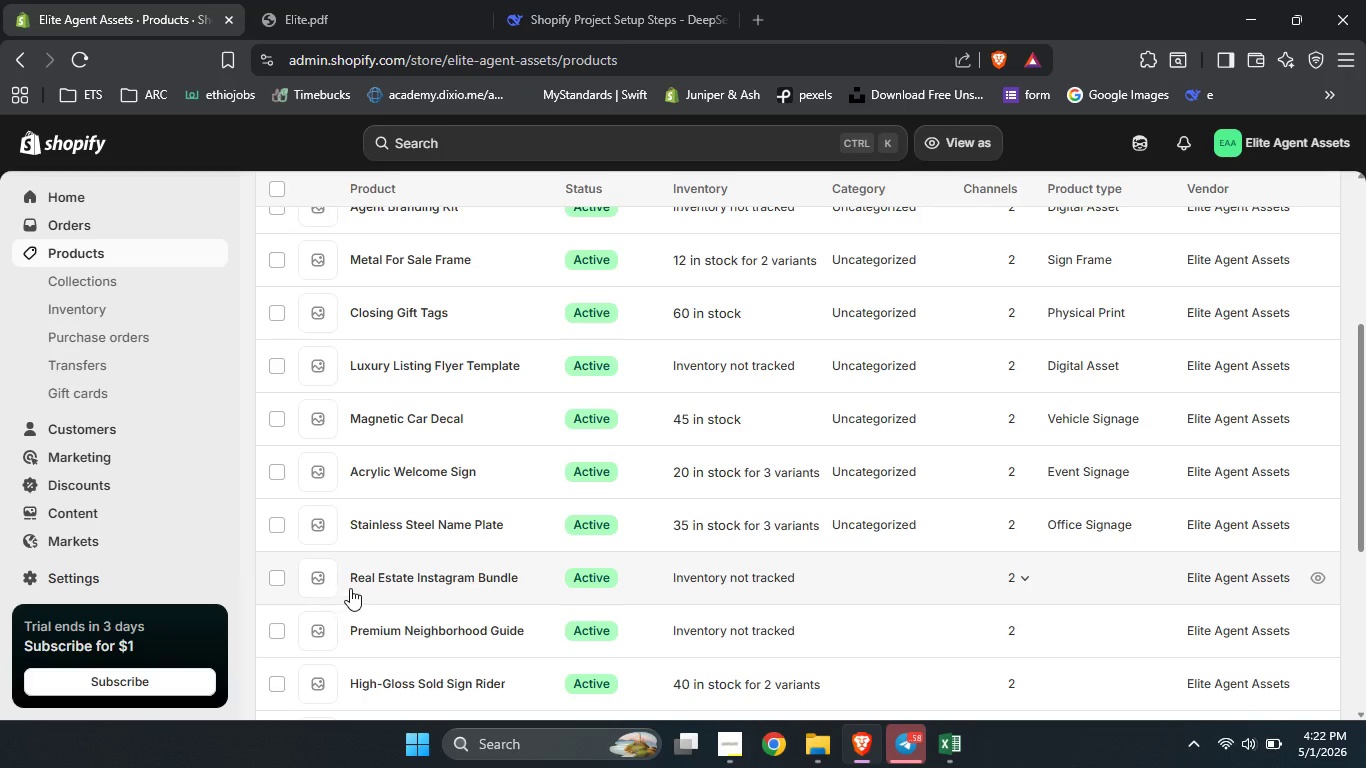 
left_click([383, 578])
 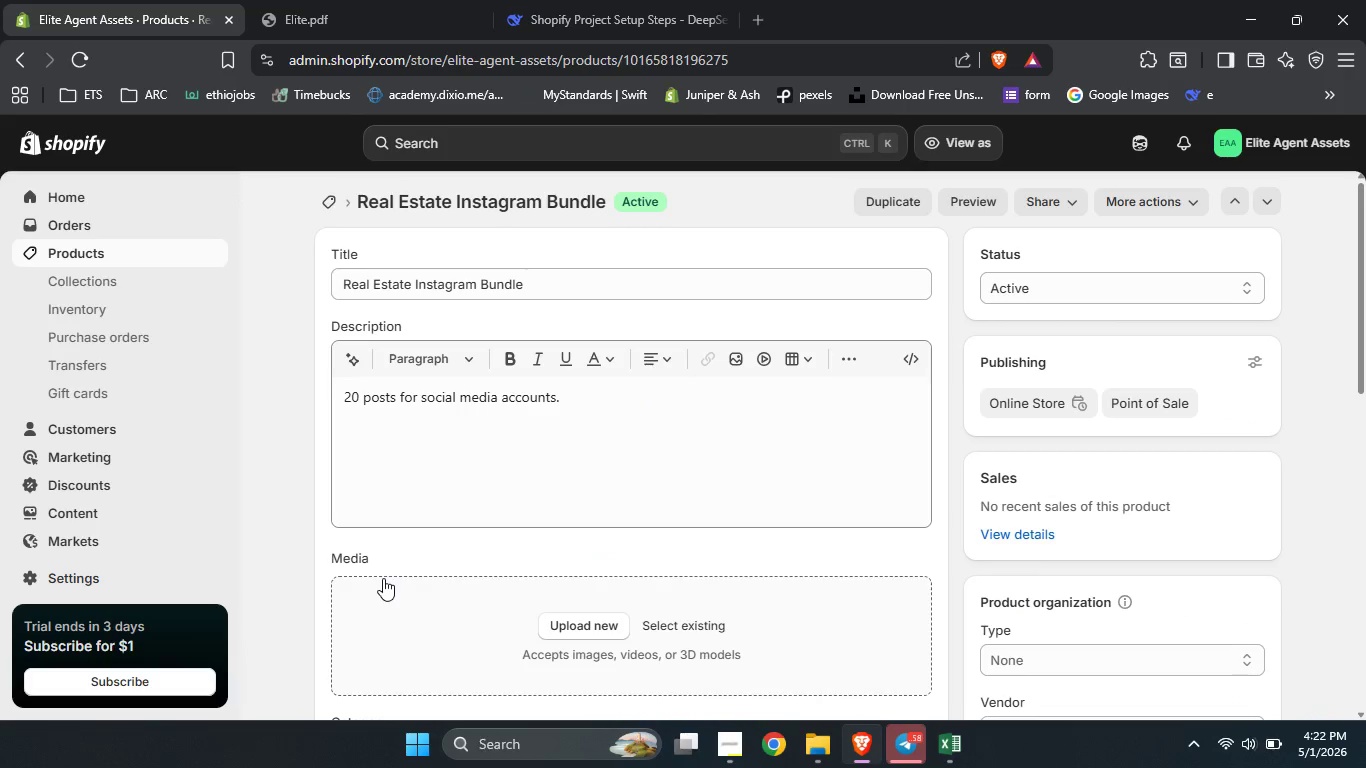 
left_click_drag(start_coordinate=[1365, 293], to_coordinate=[1343, 443])
 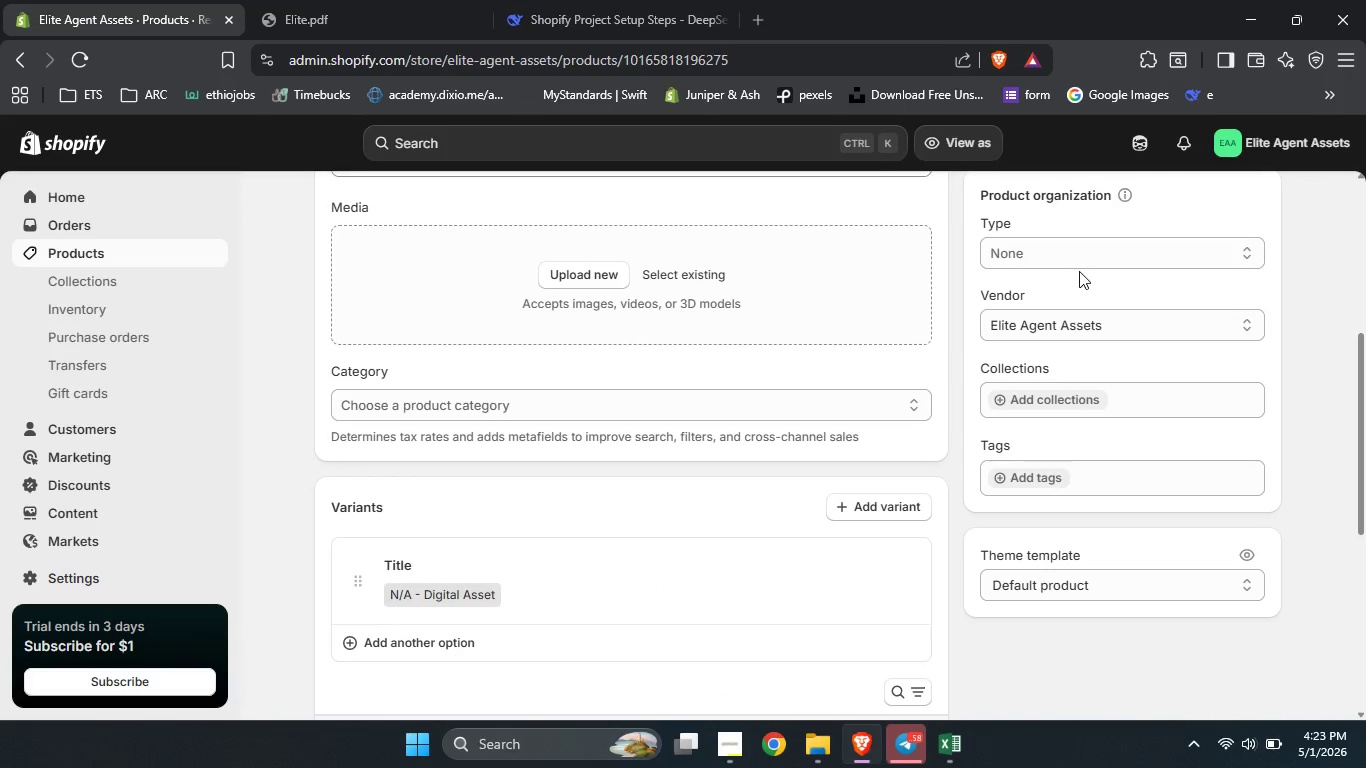 
left_click([1078, 269])
 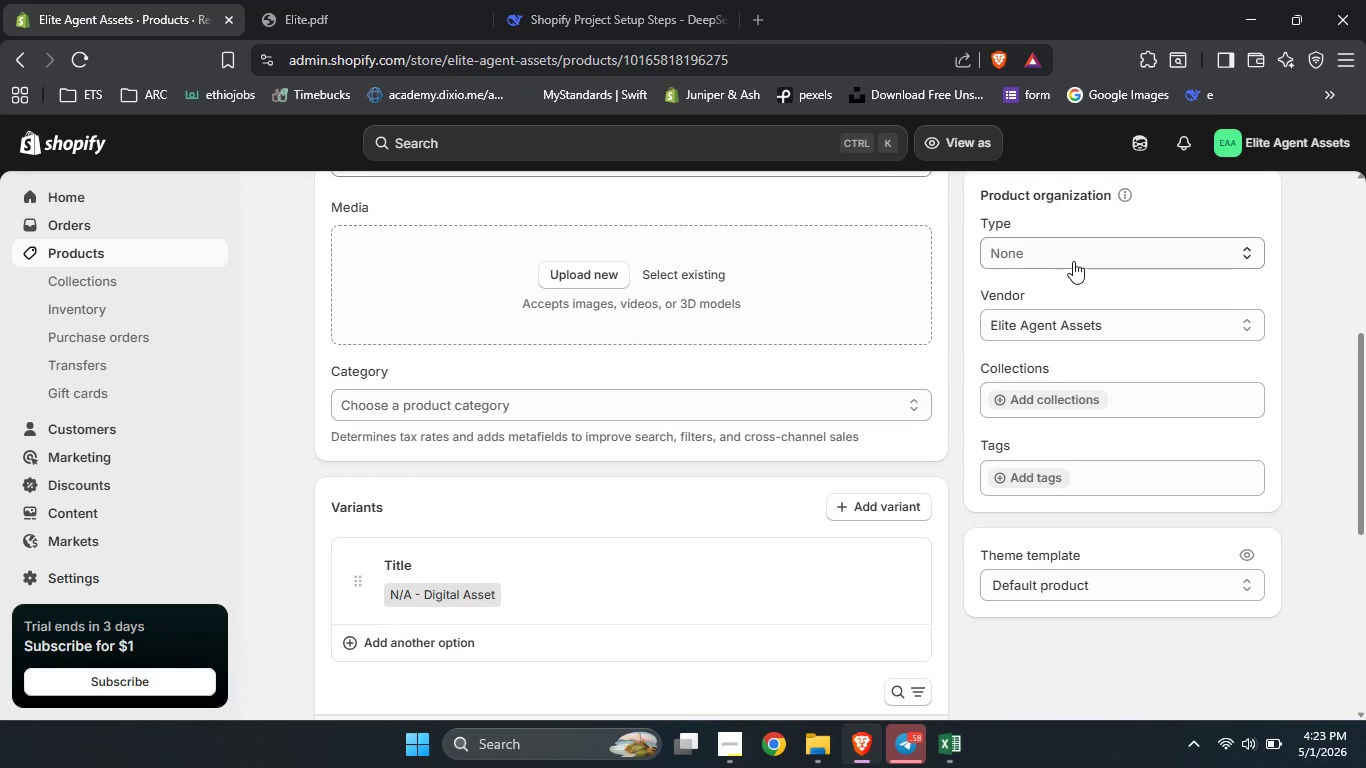 
left_click([1068, 255])
 